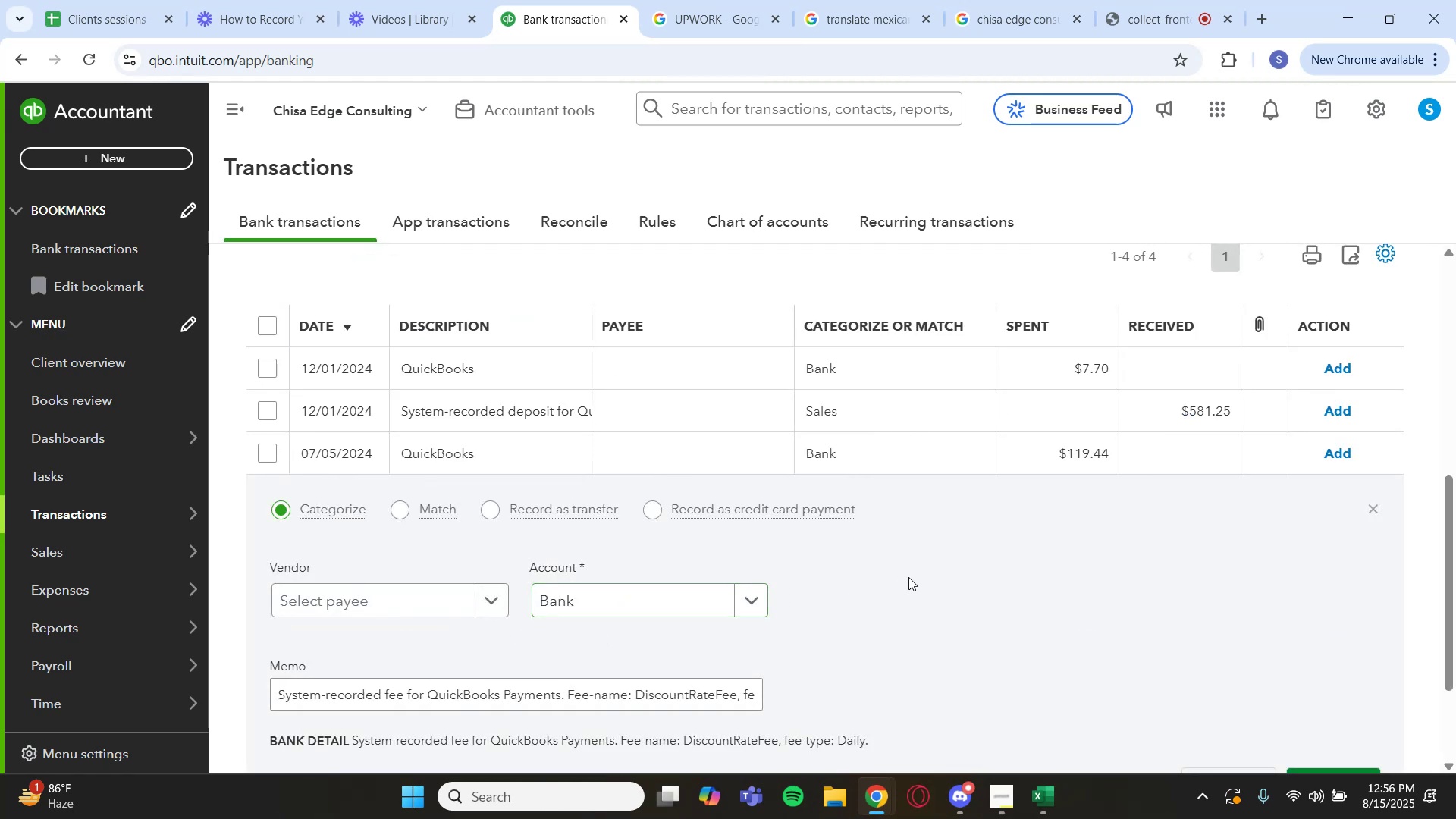 
left_click([1370, 512])
 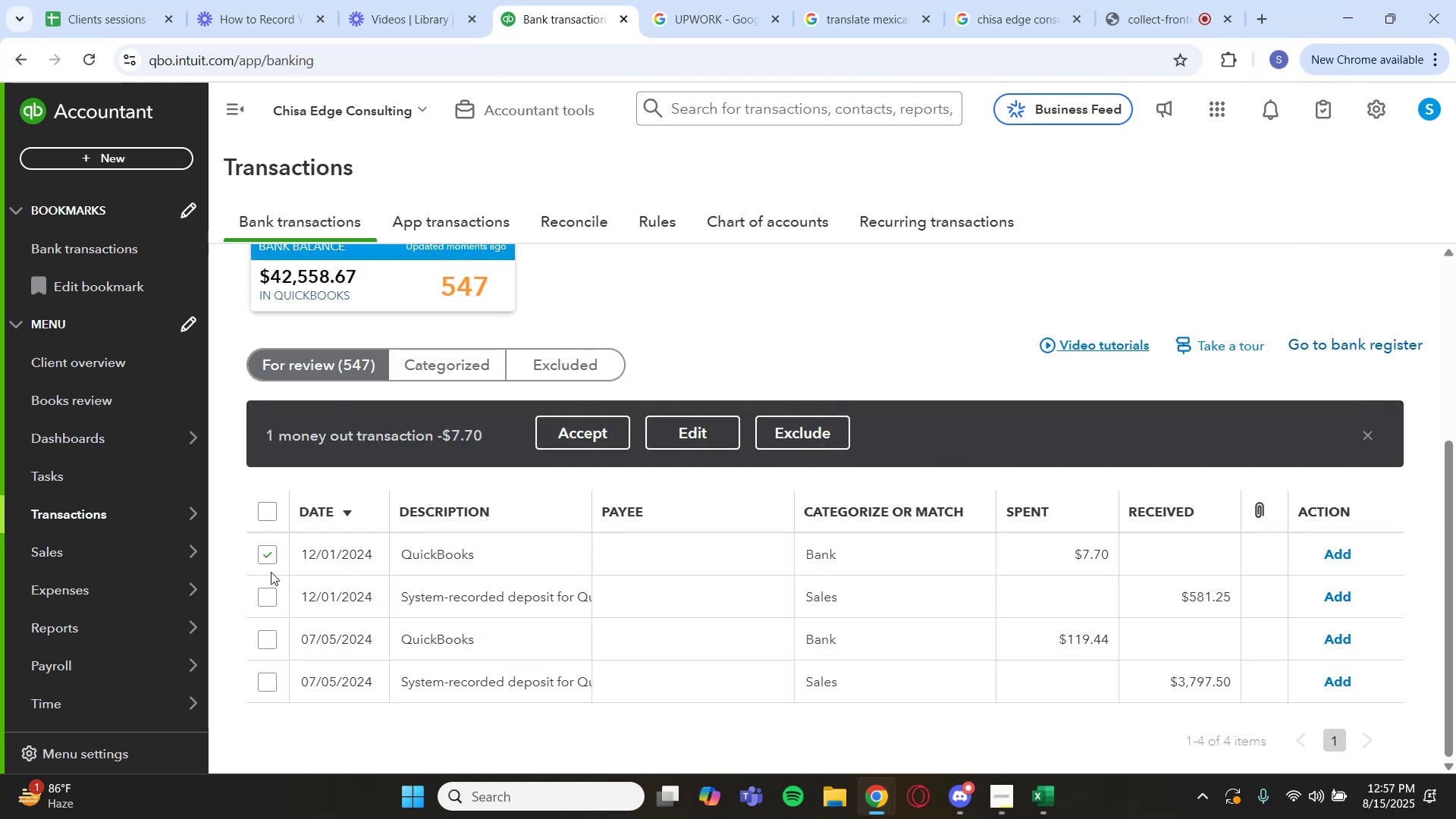 
left_click([270, 642])
 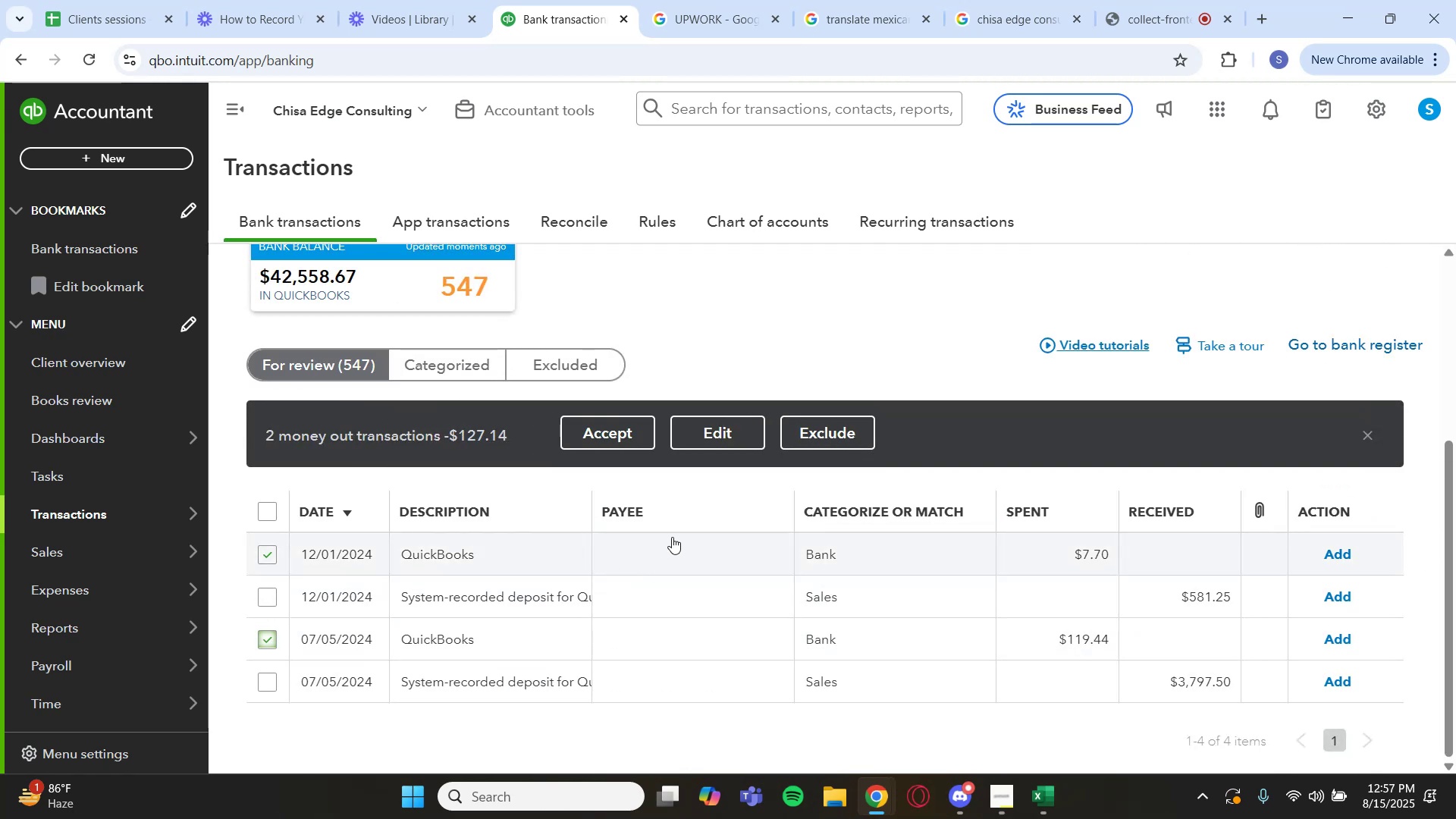 
left_click([730, 430])
 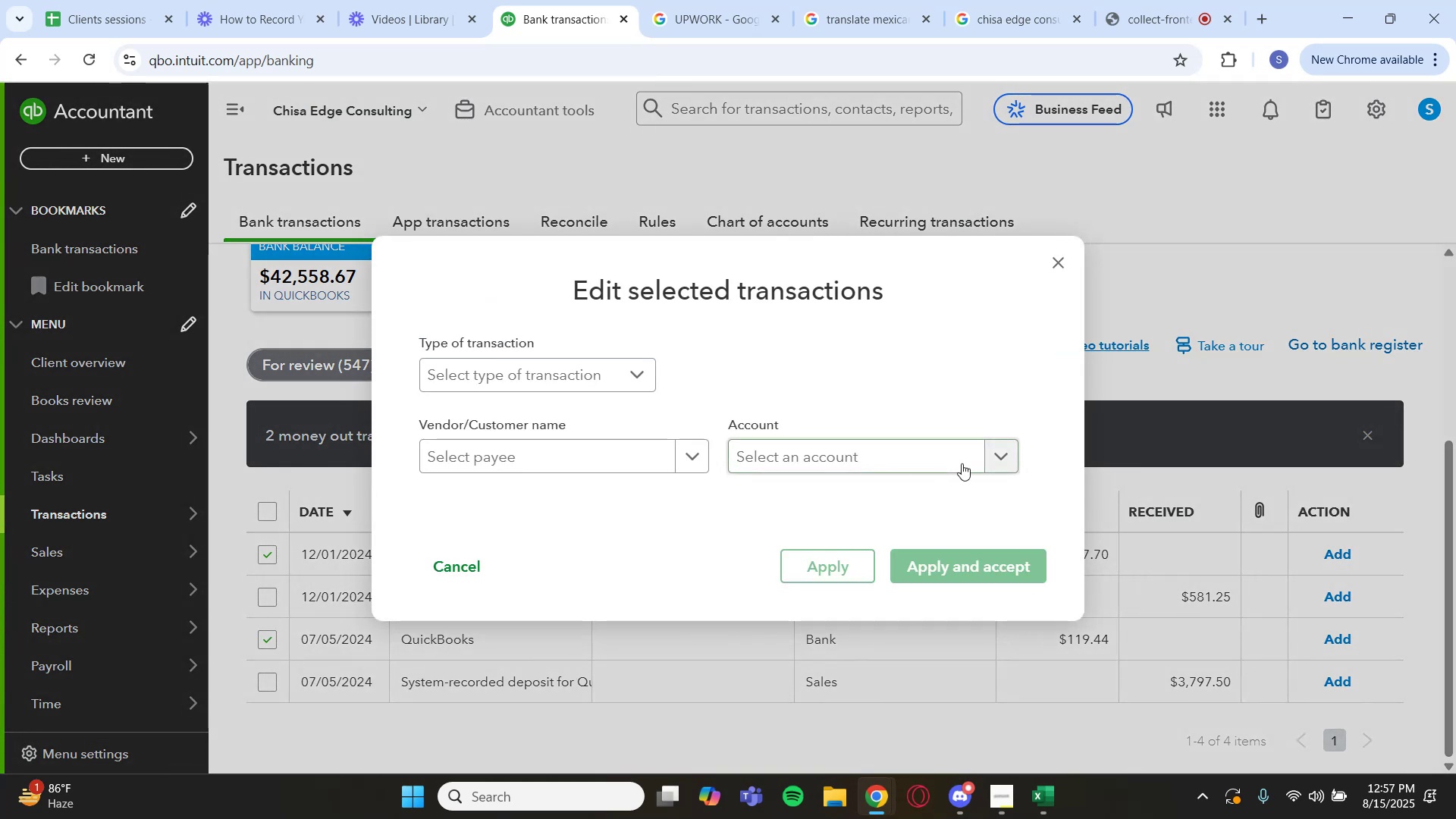 
left_click([981, 461])
 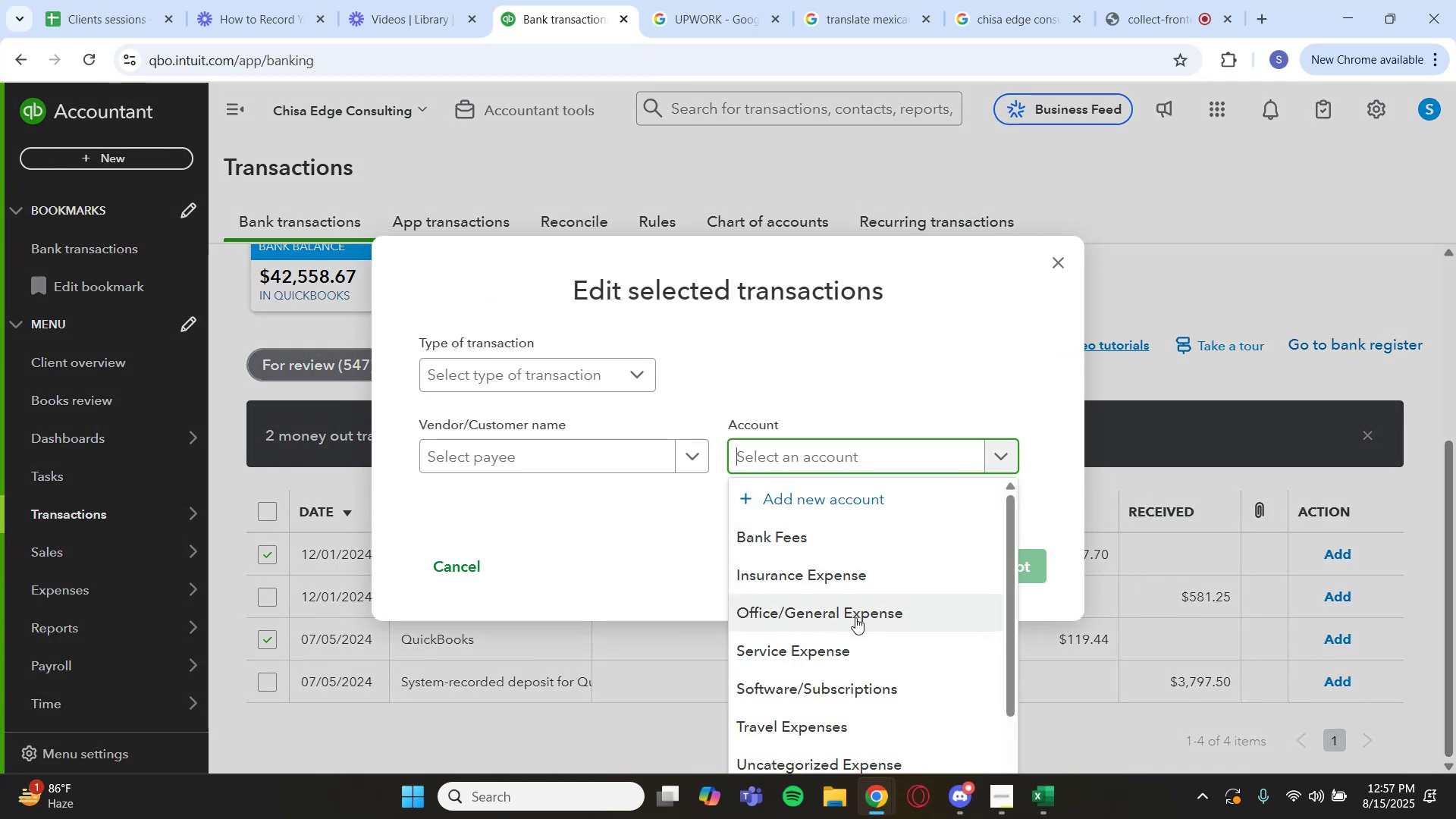 
left_click([833, 689])
 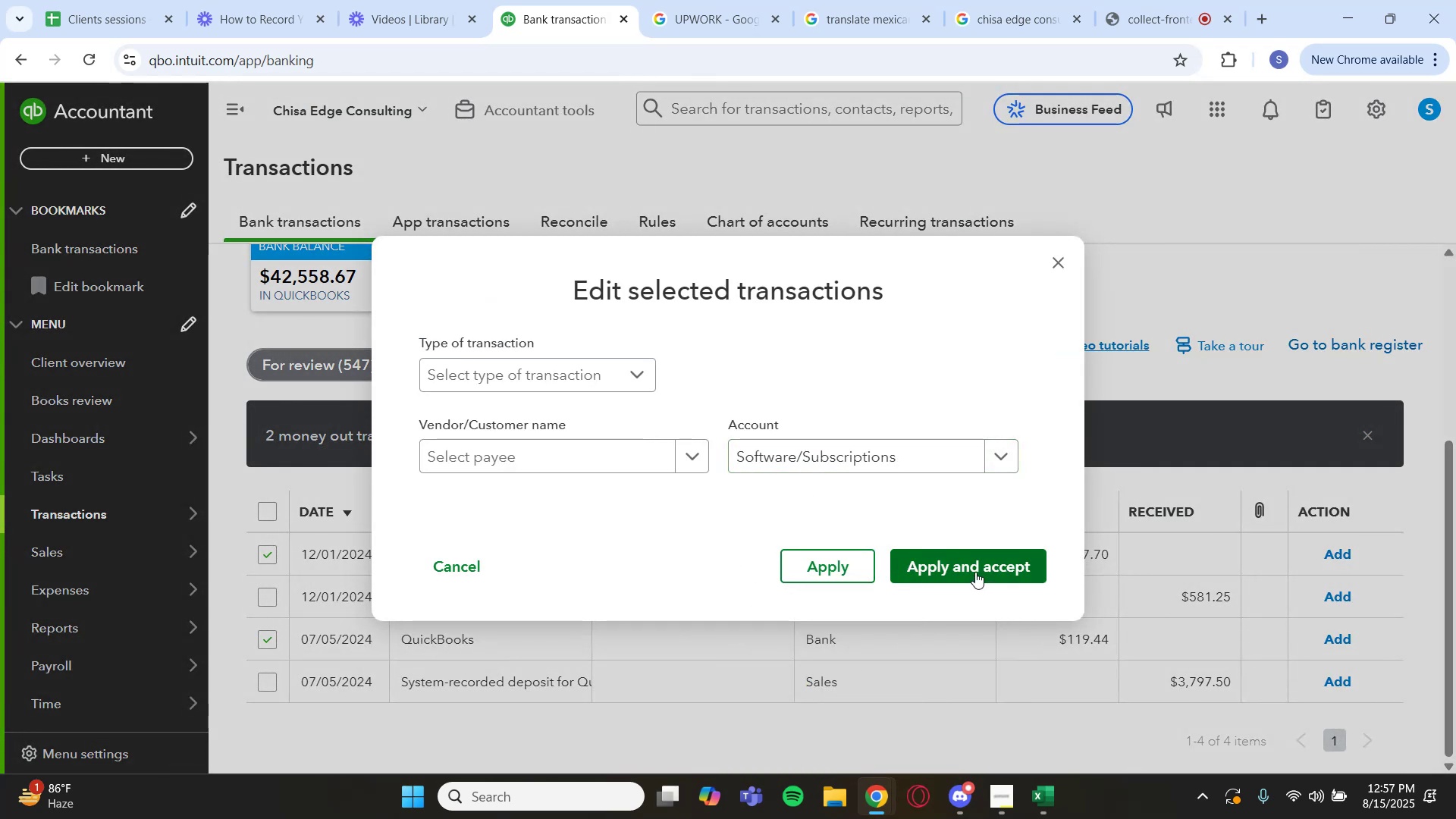 
wait(6.75)
 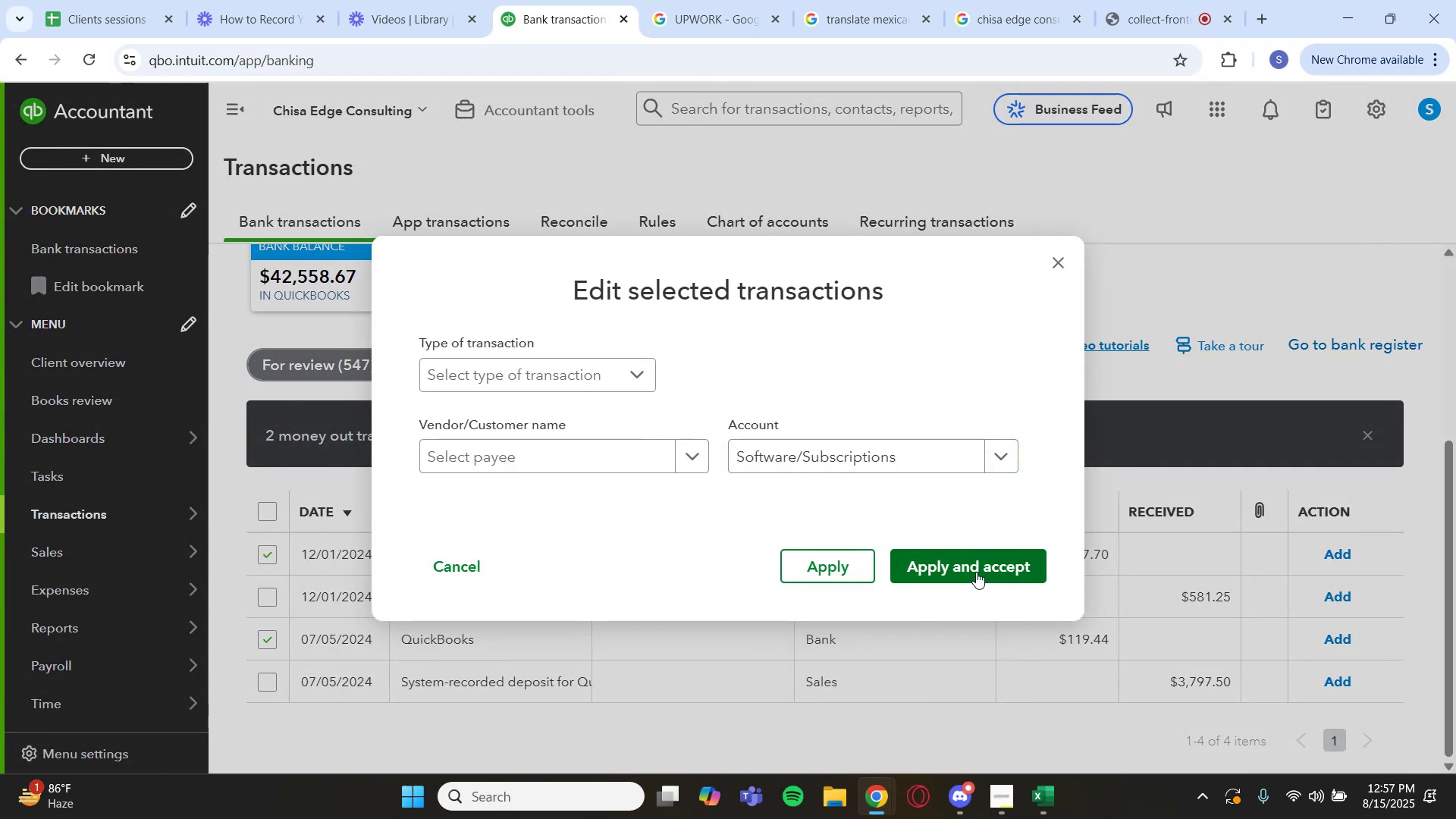 
left_click([975, 572])
 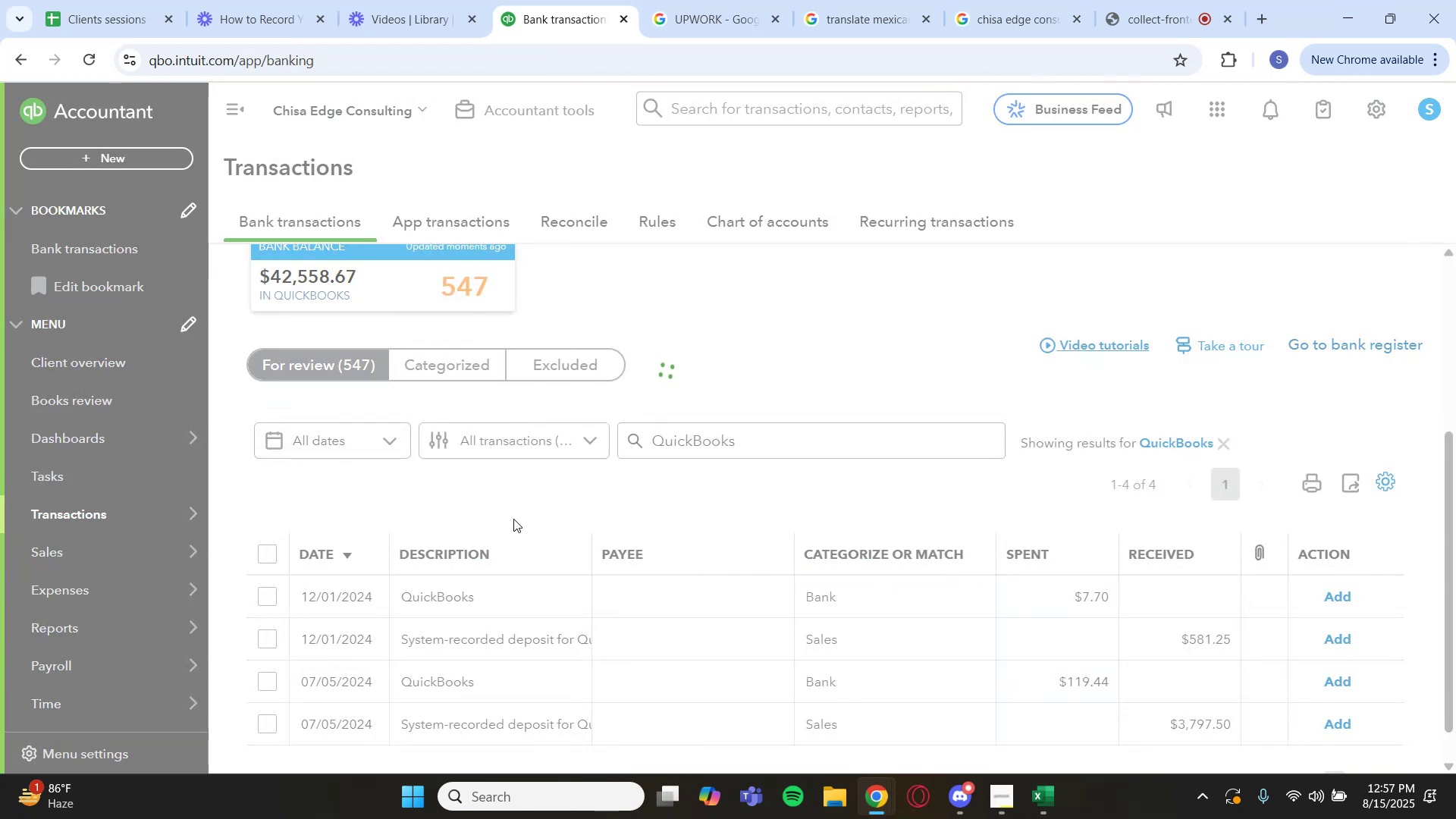 
wait(9.99)
 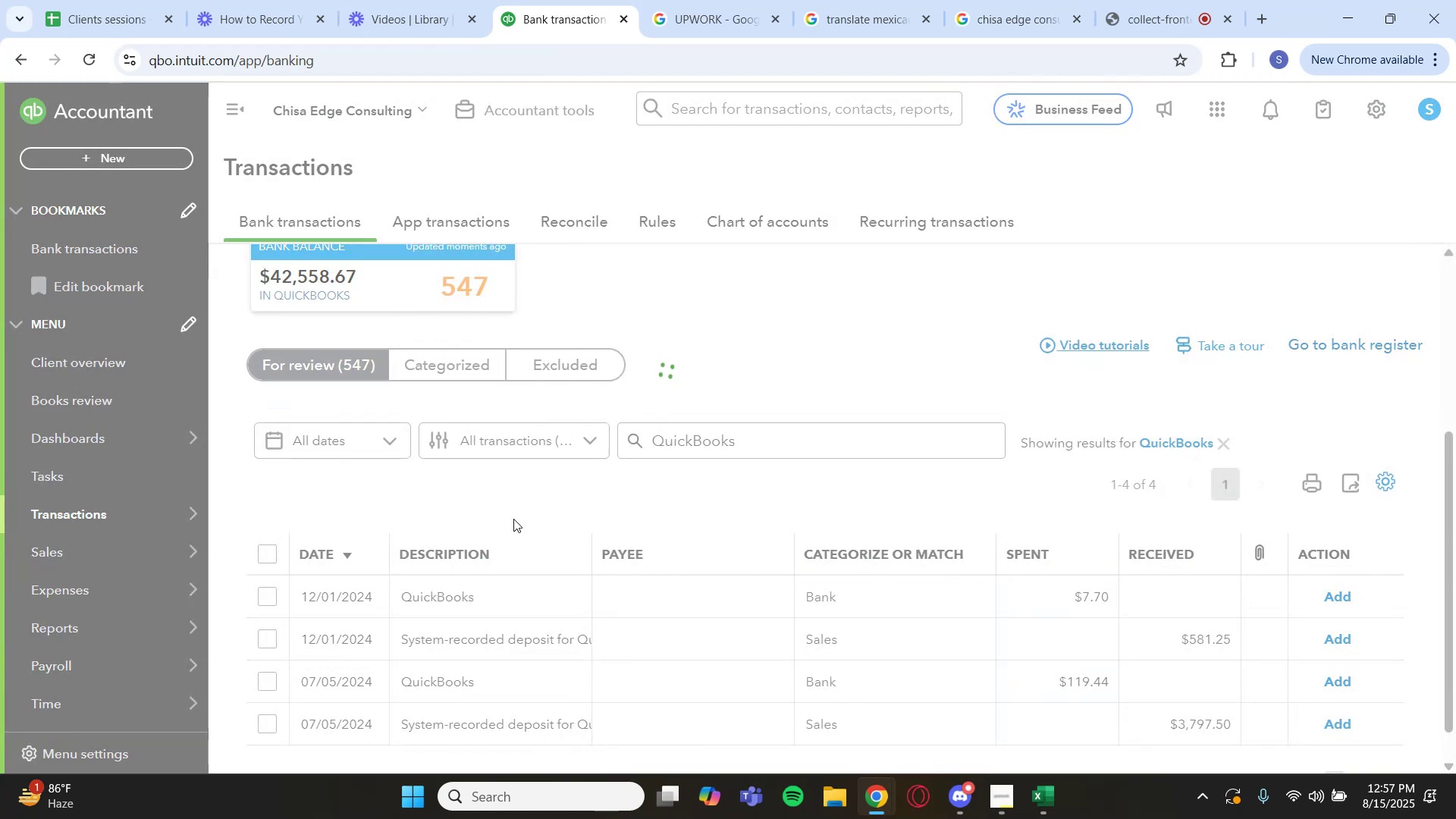 
left_click([516, 633])
 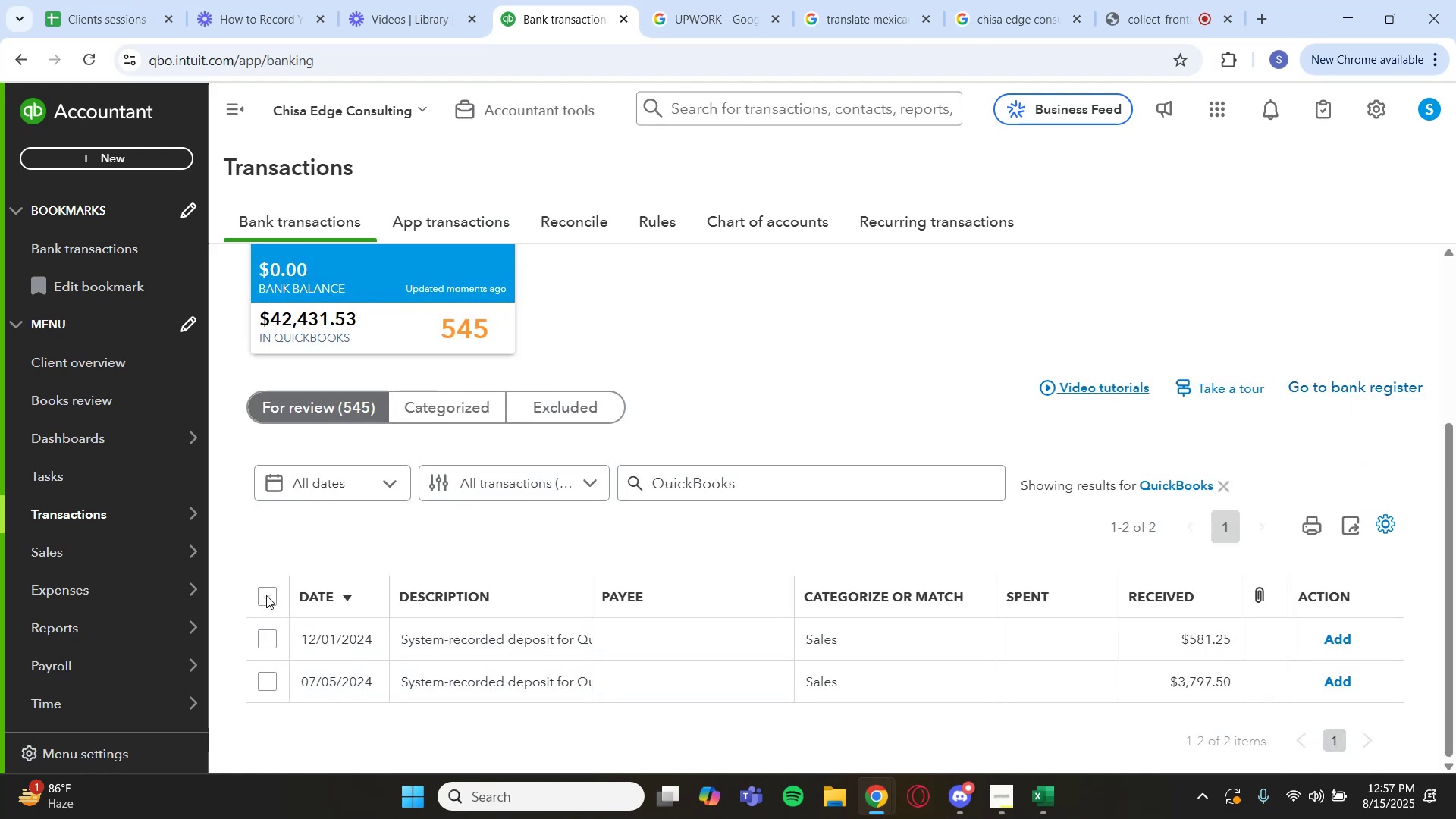 
wait(7.96)
 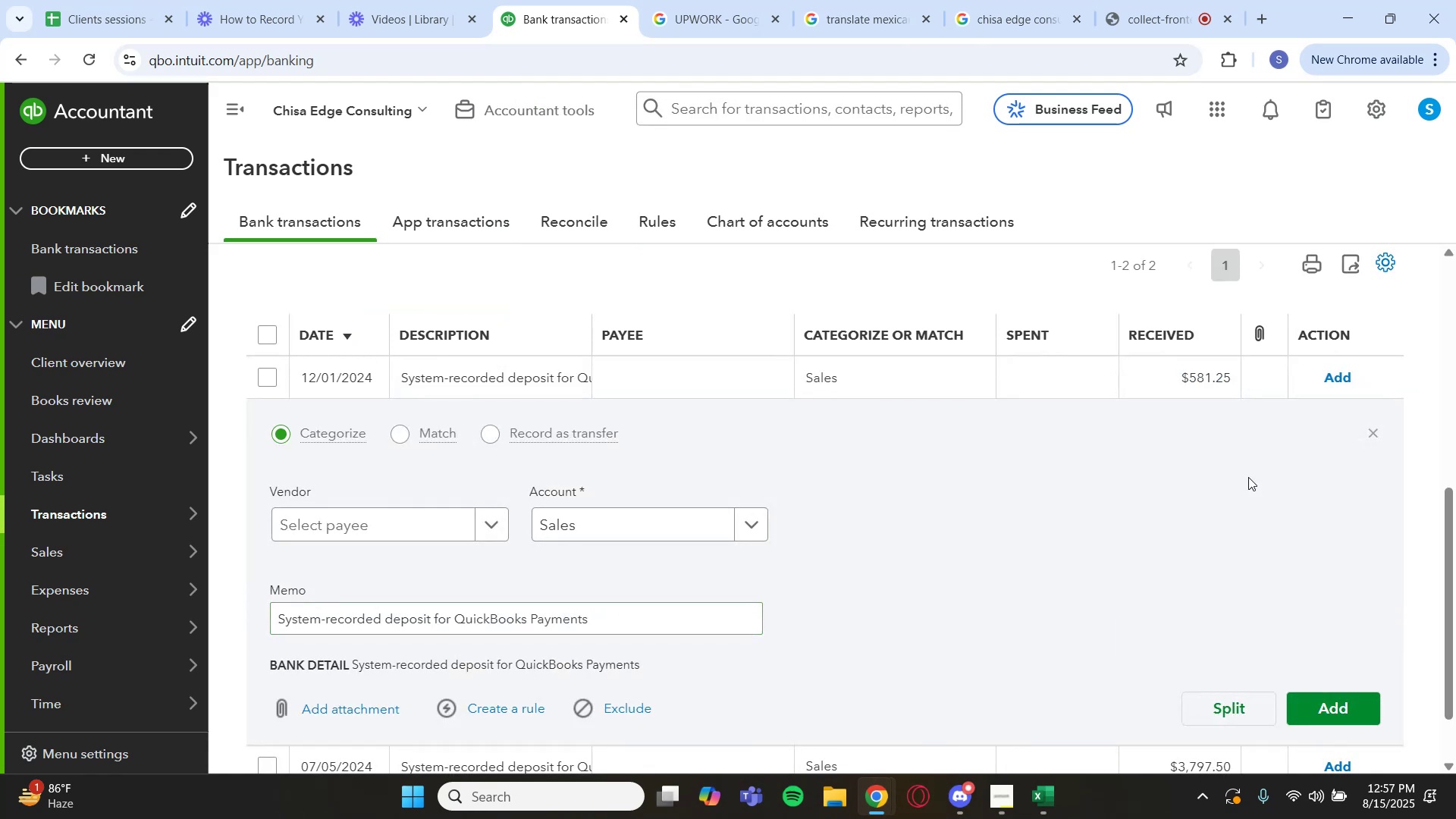 
left_click([266, 595])
 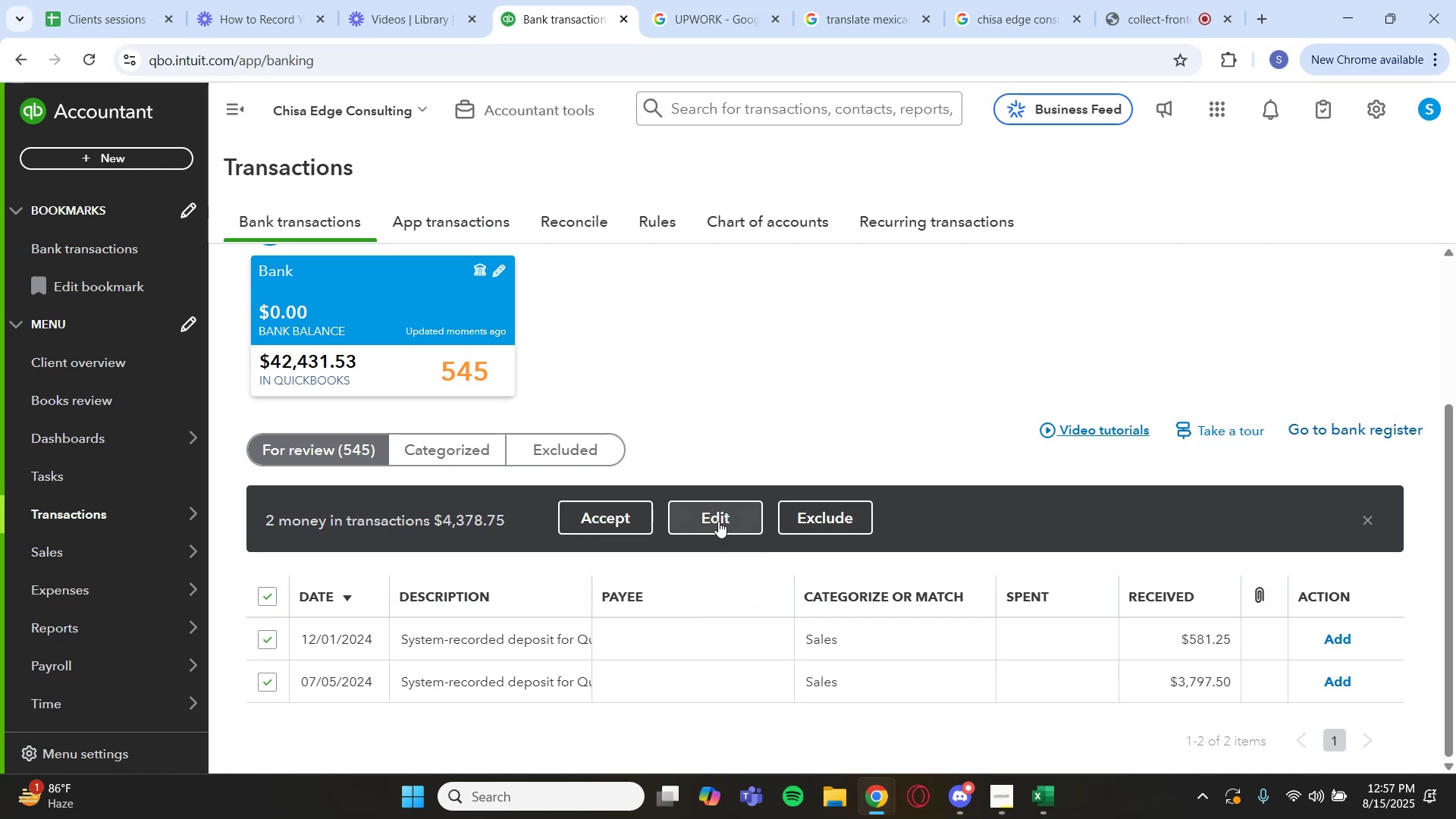 
left_click([1360, 522])
 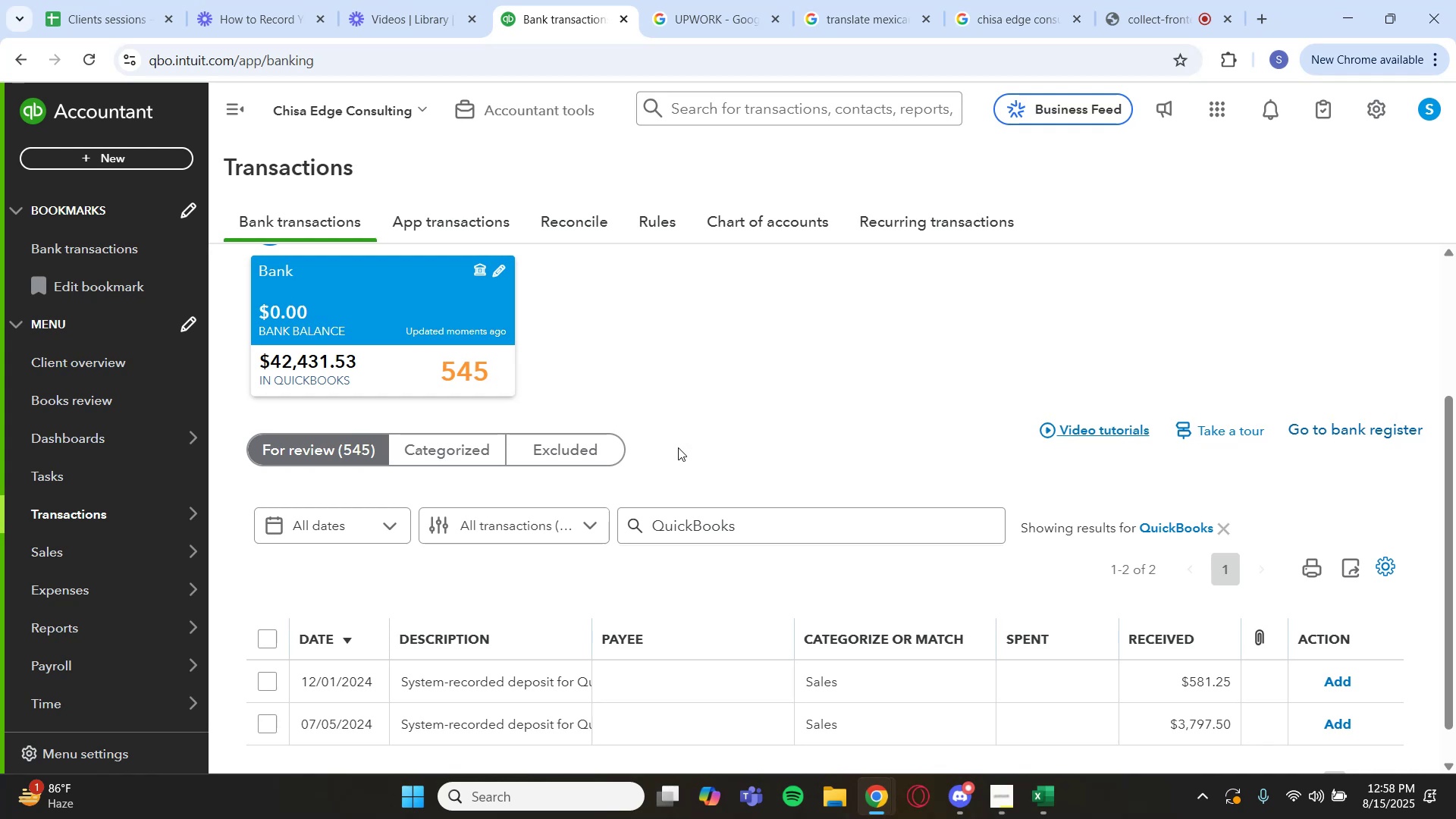 
wait(41.56)
 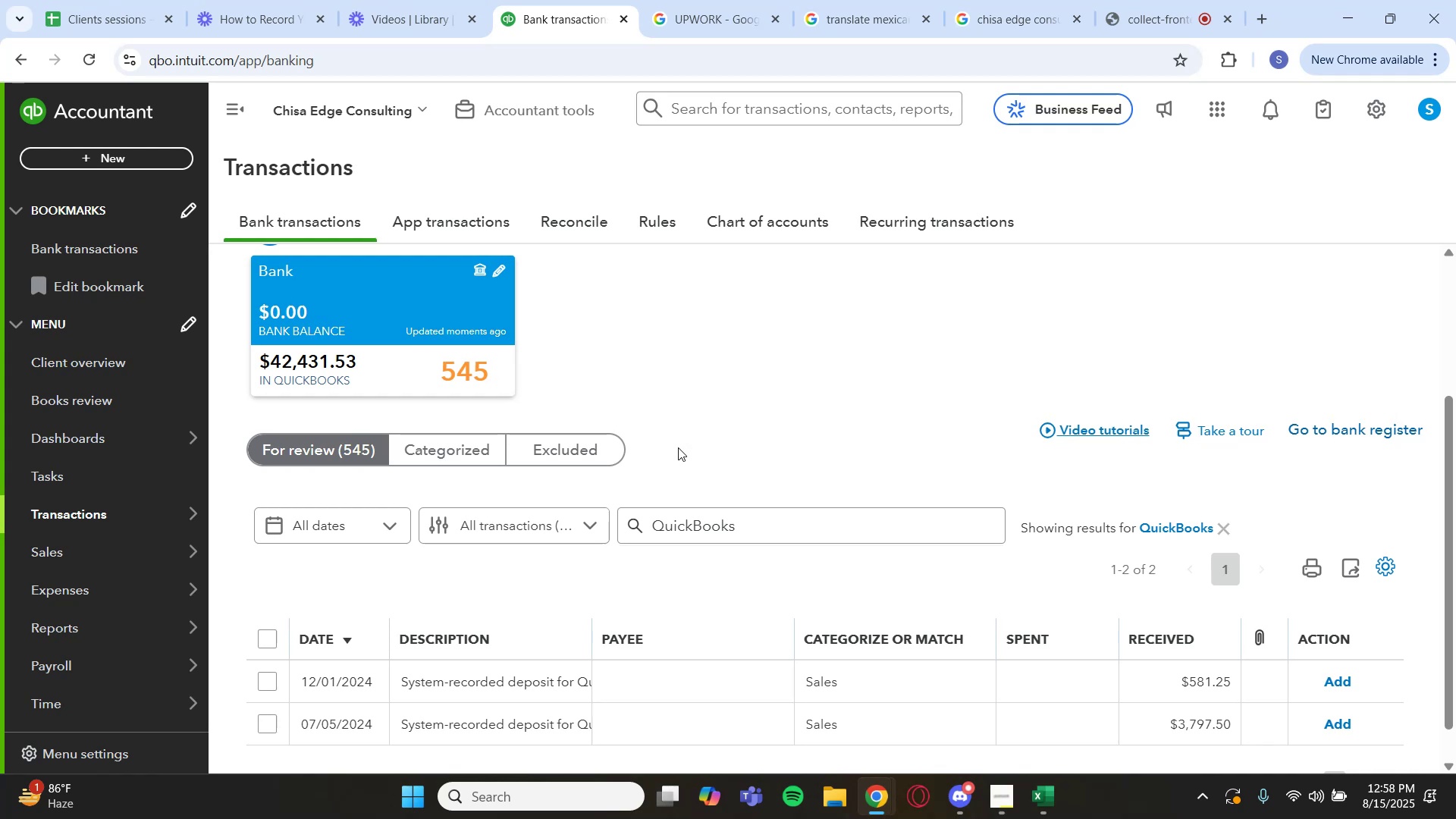 
scroll: coordinate [764, 604], scroll_direction: down, amount: 2.0
 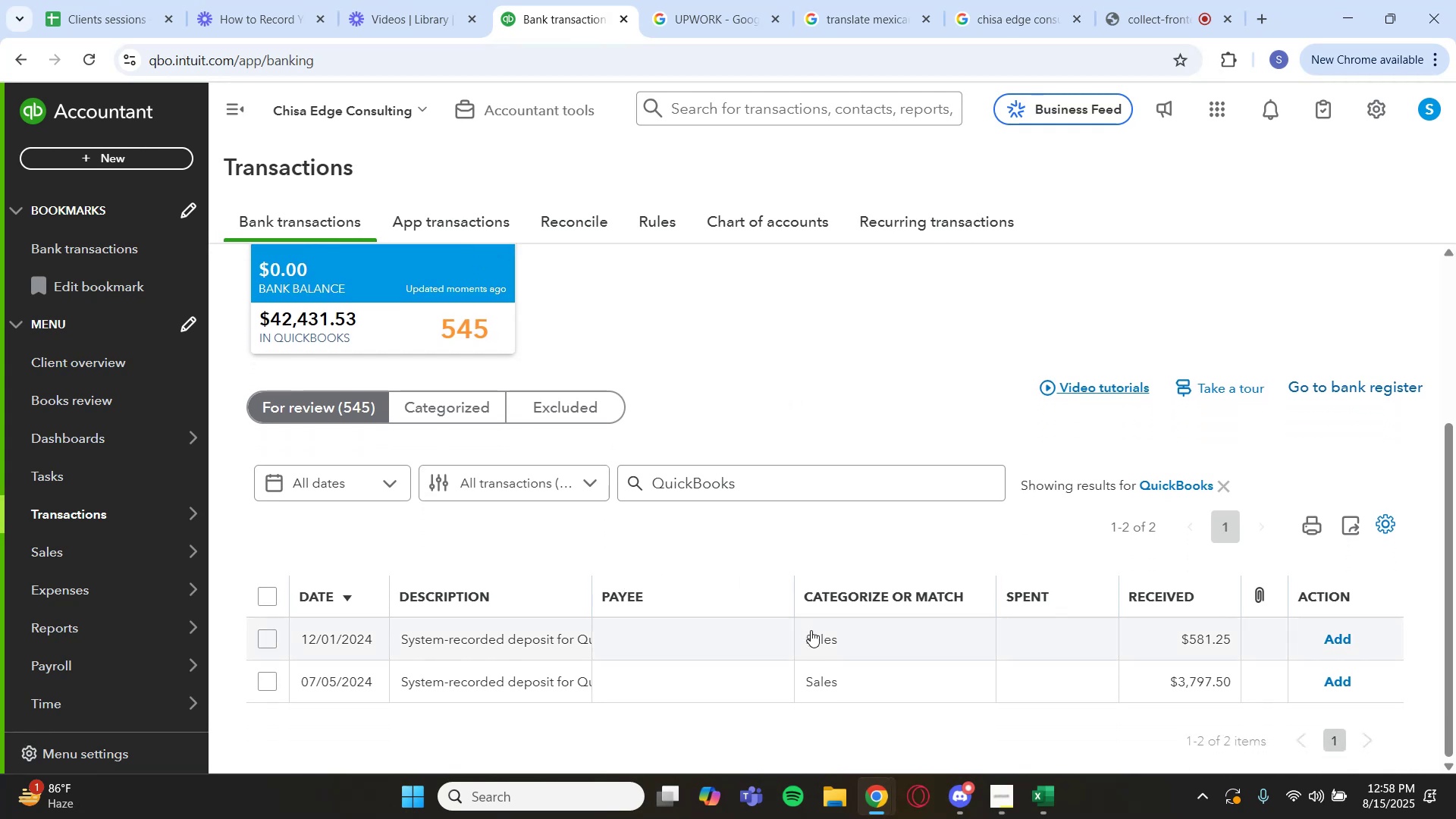 
left_click([441, 635])
 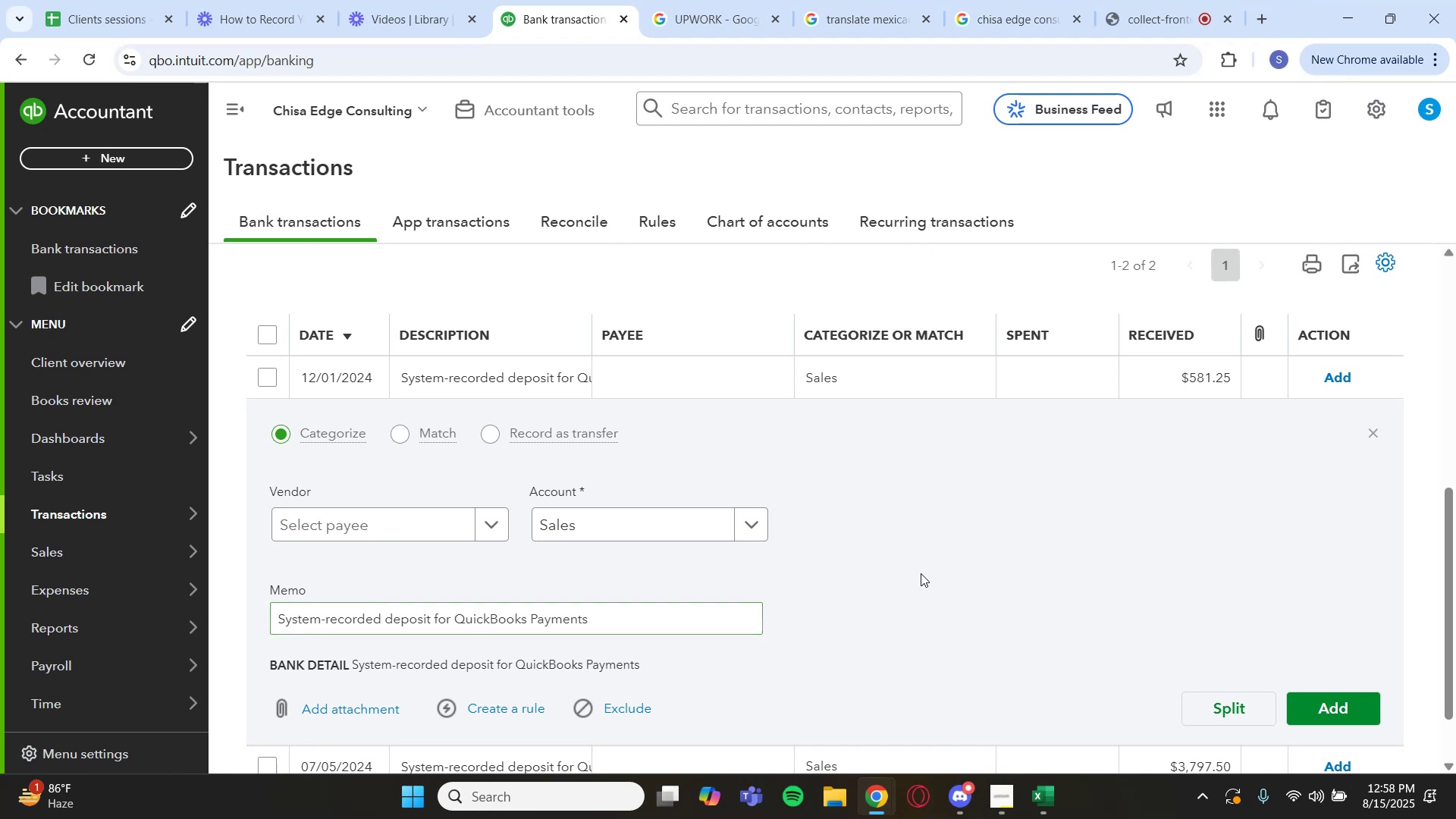 
left_click([1374, 434])
 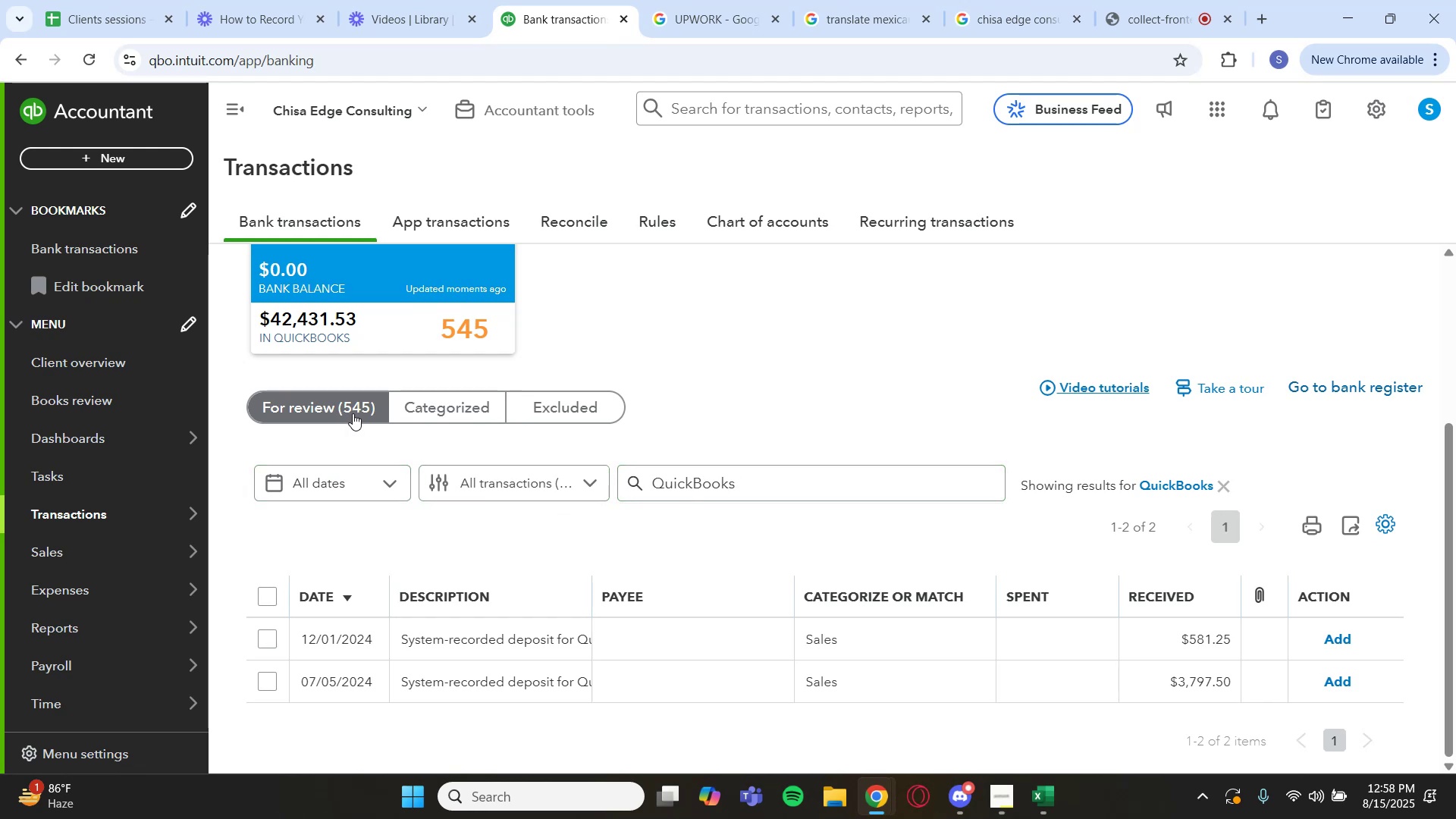 
wait(36.16)
 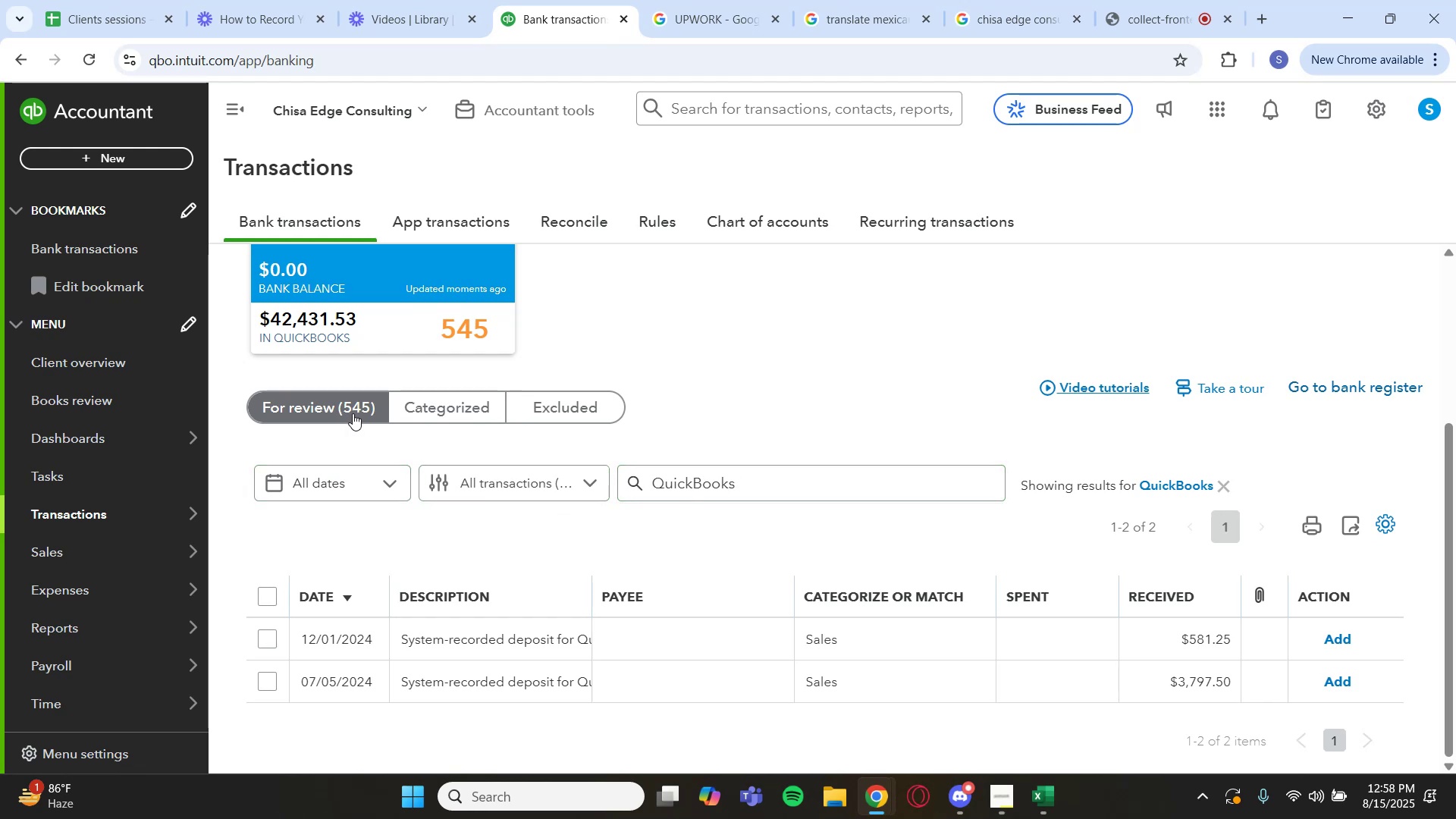 
left_click([551, 679])
 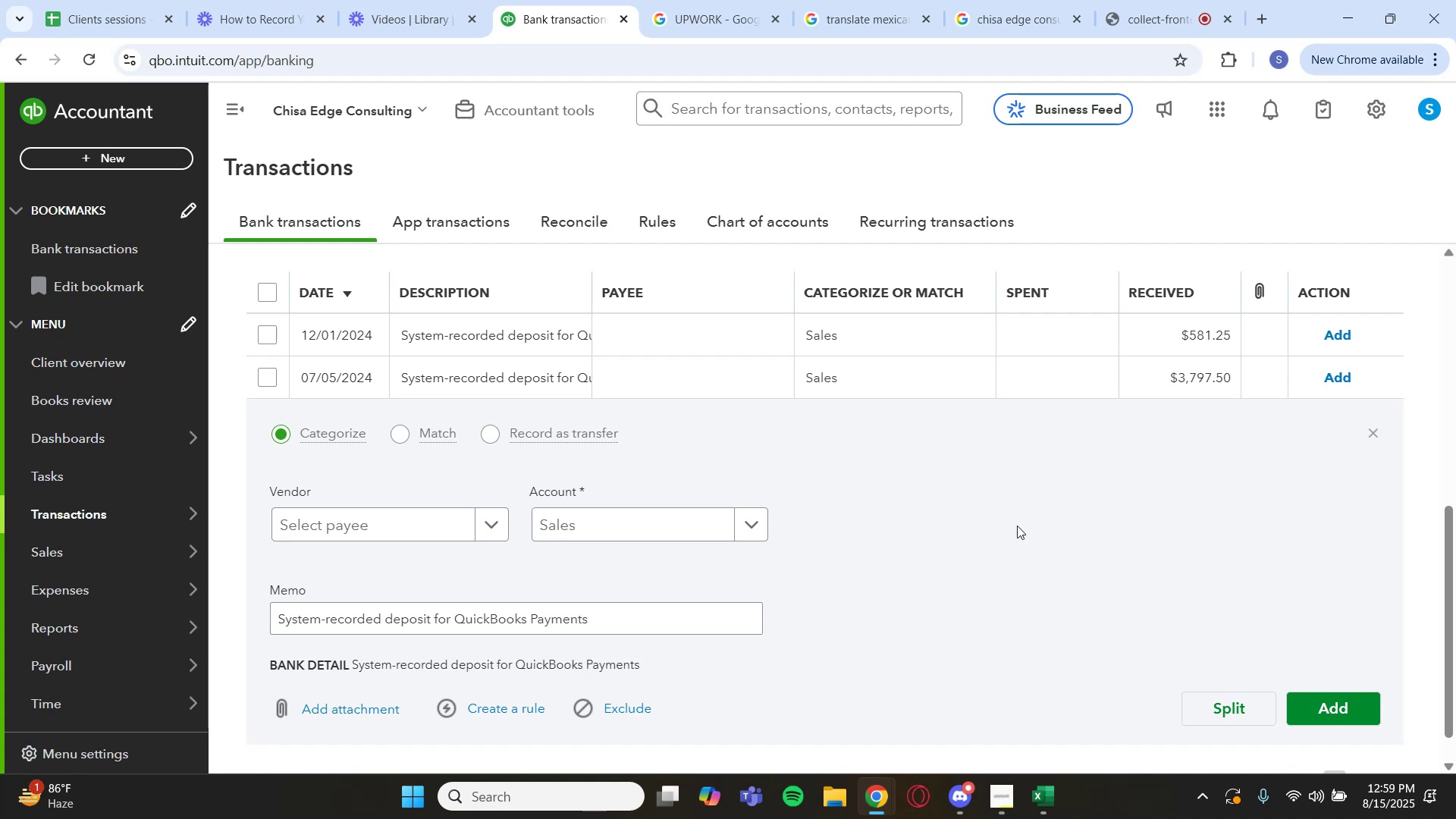 
wait(5.98)
 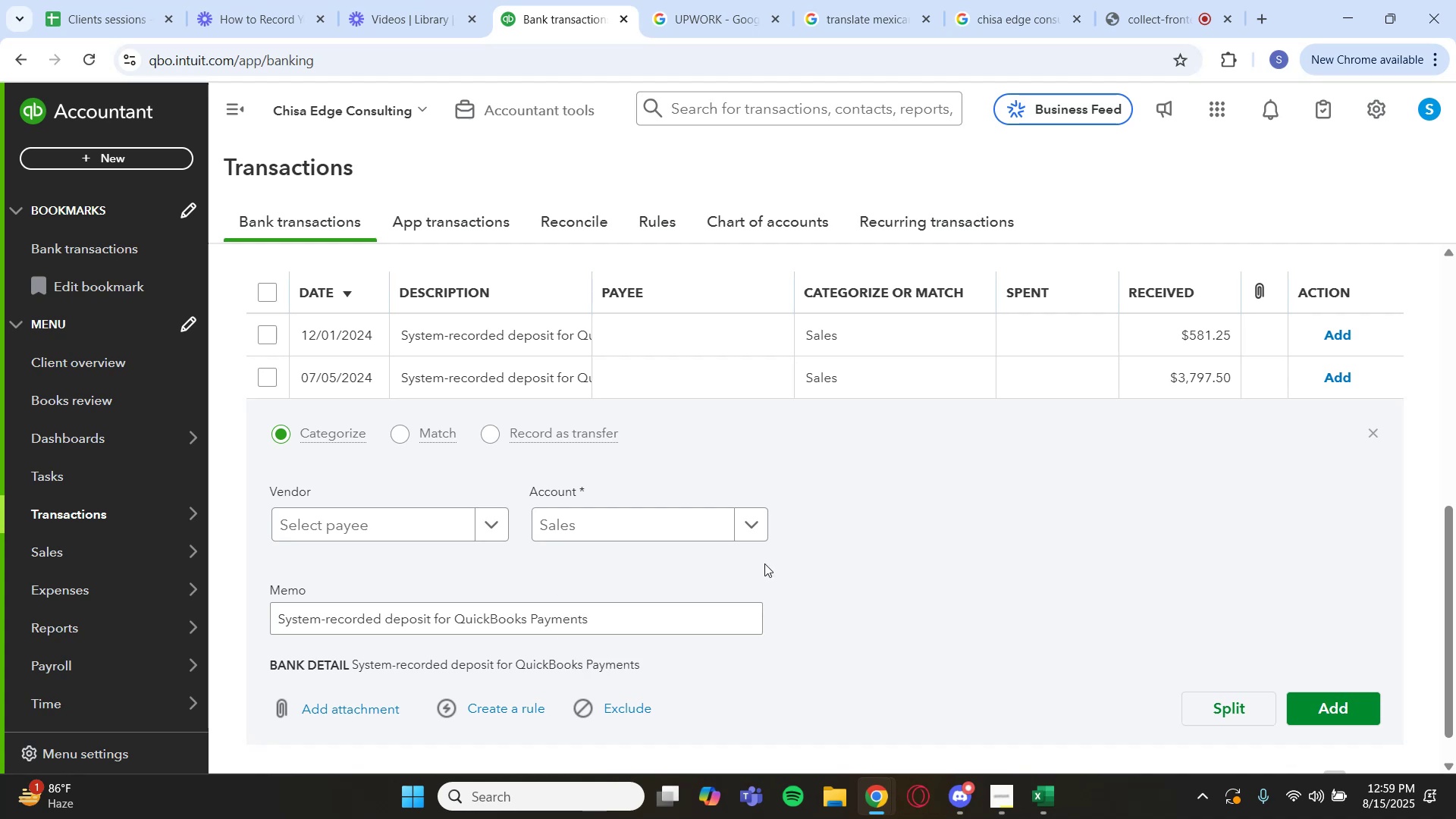 
left_click([1373, 440])
 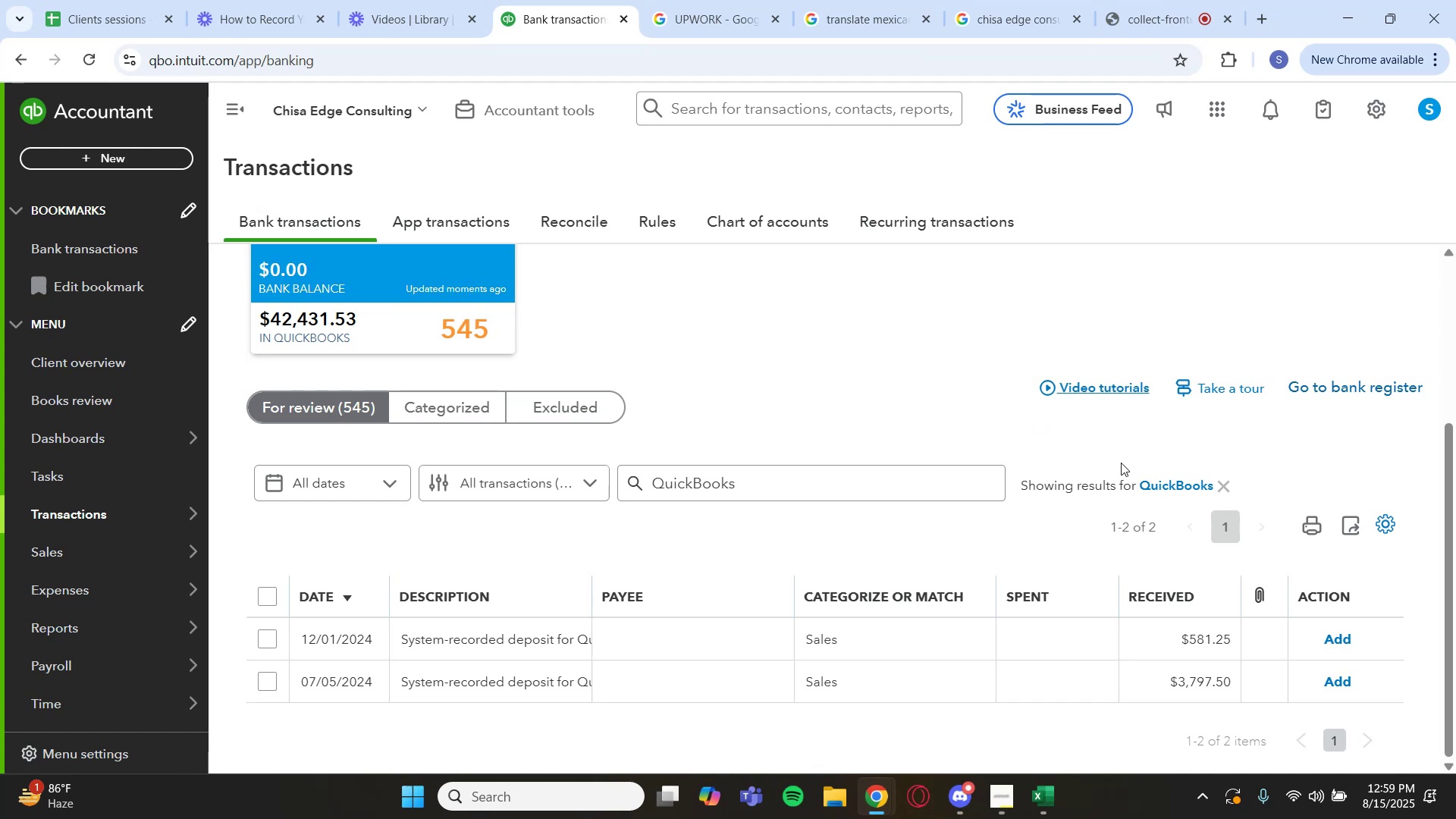 
wait(25.36)
 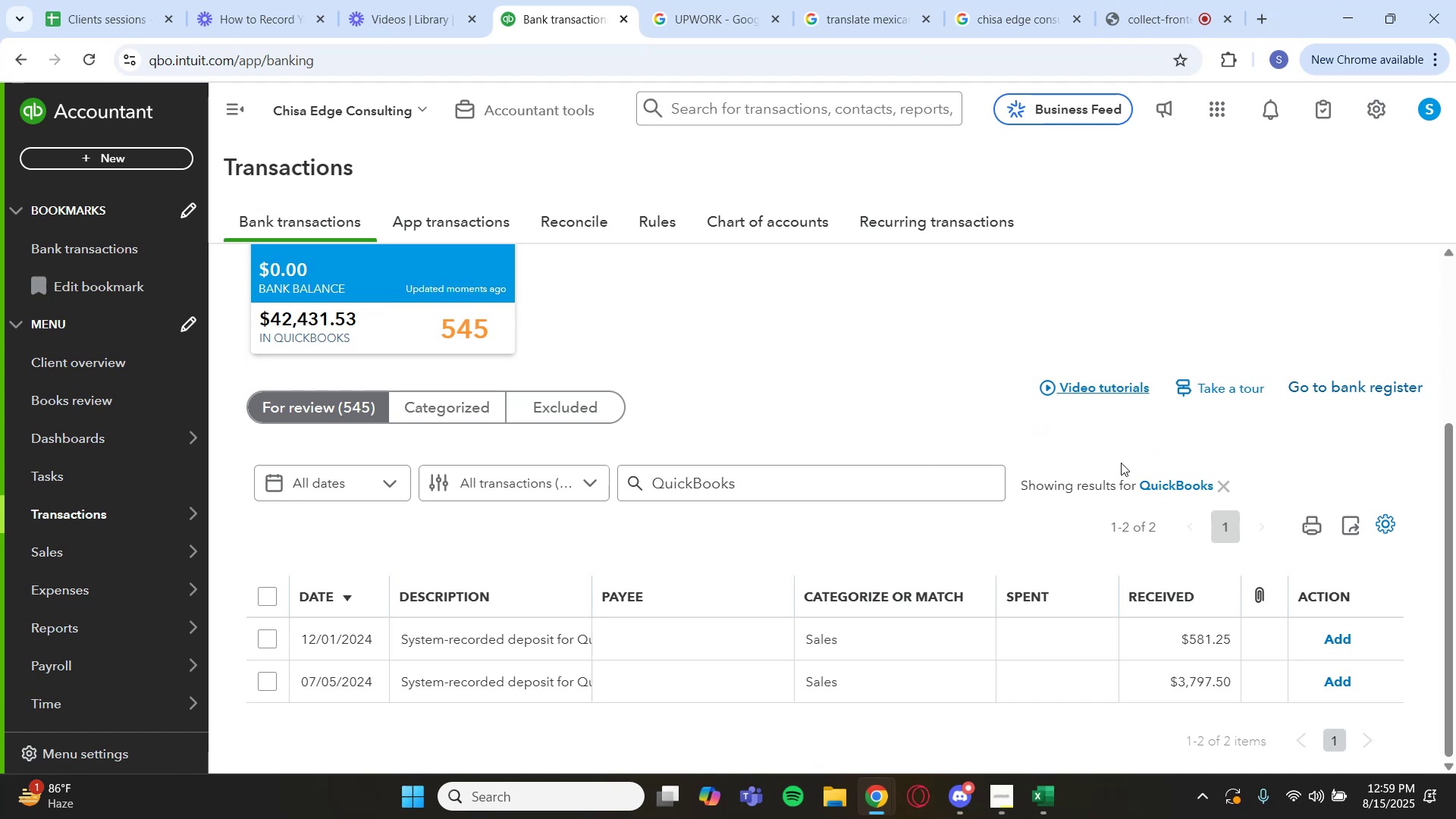 
left_click_drag(start_coordinate=[1137, 484], to_coordinate=[1020, 491])
 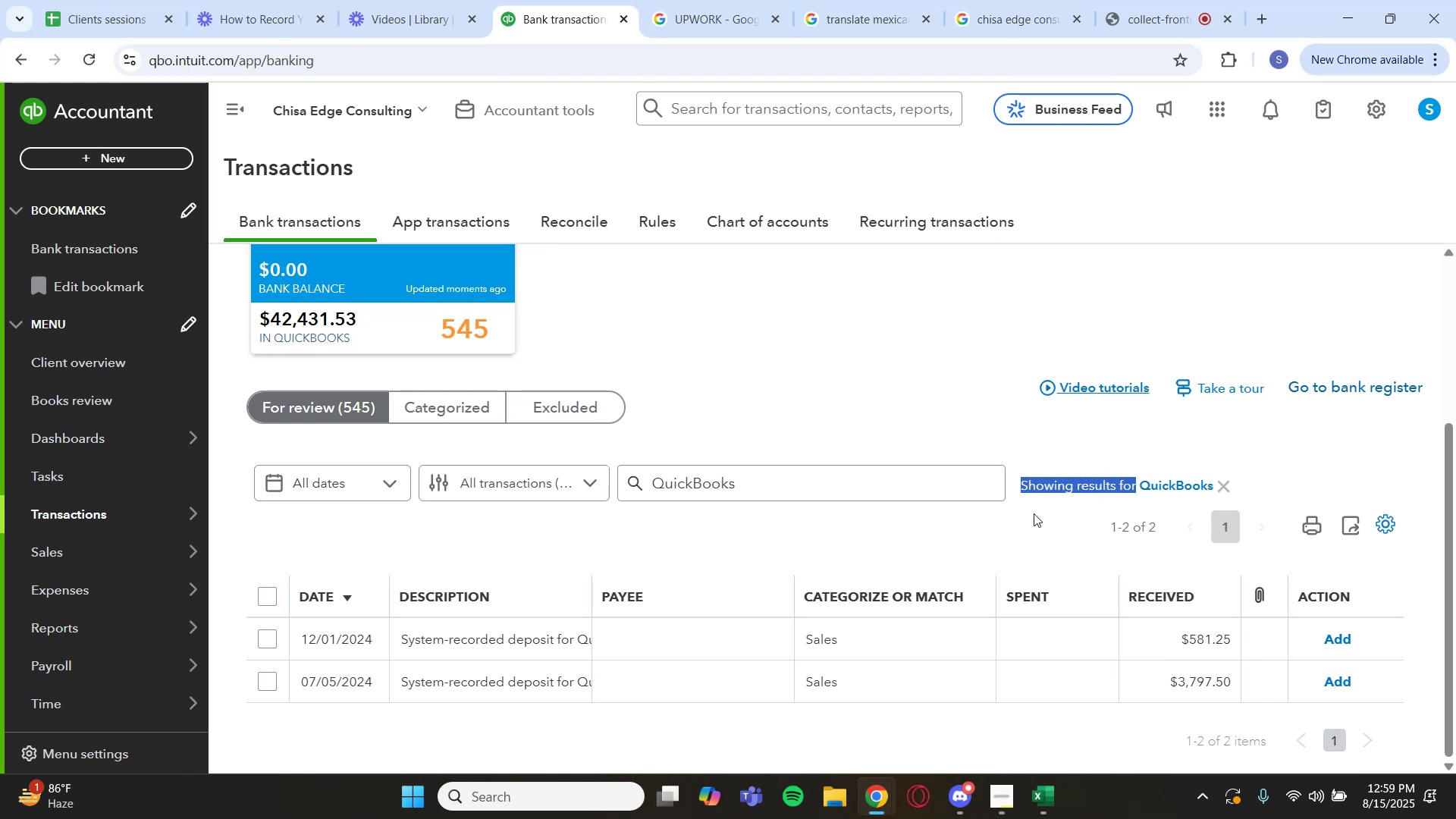 
left_click([1034, 513])
 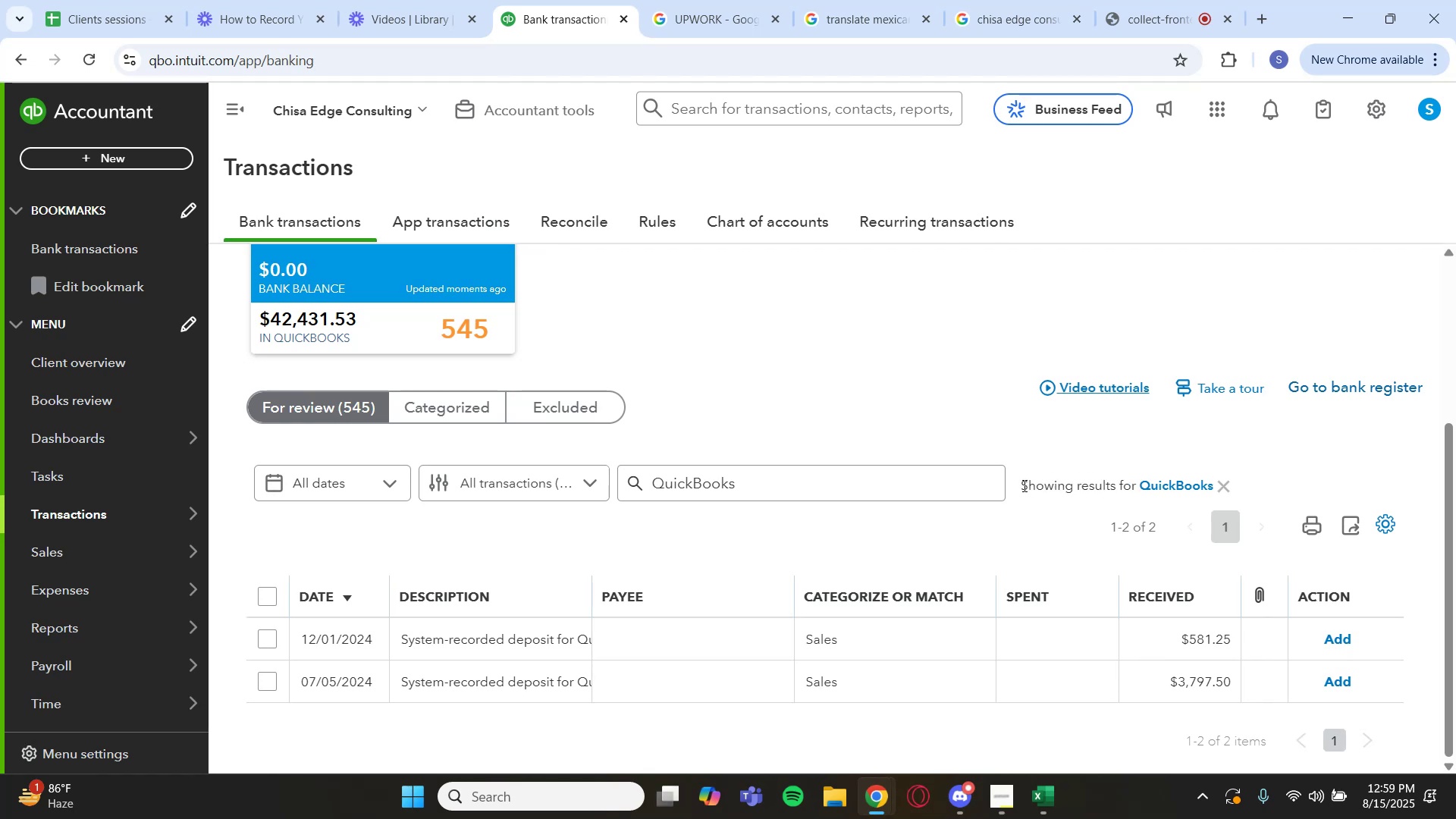 
left_click_drag(start_coordinate=[1021, 485], to_coordinate=[1136, 485])
 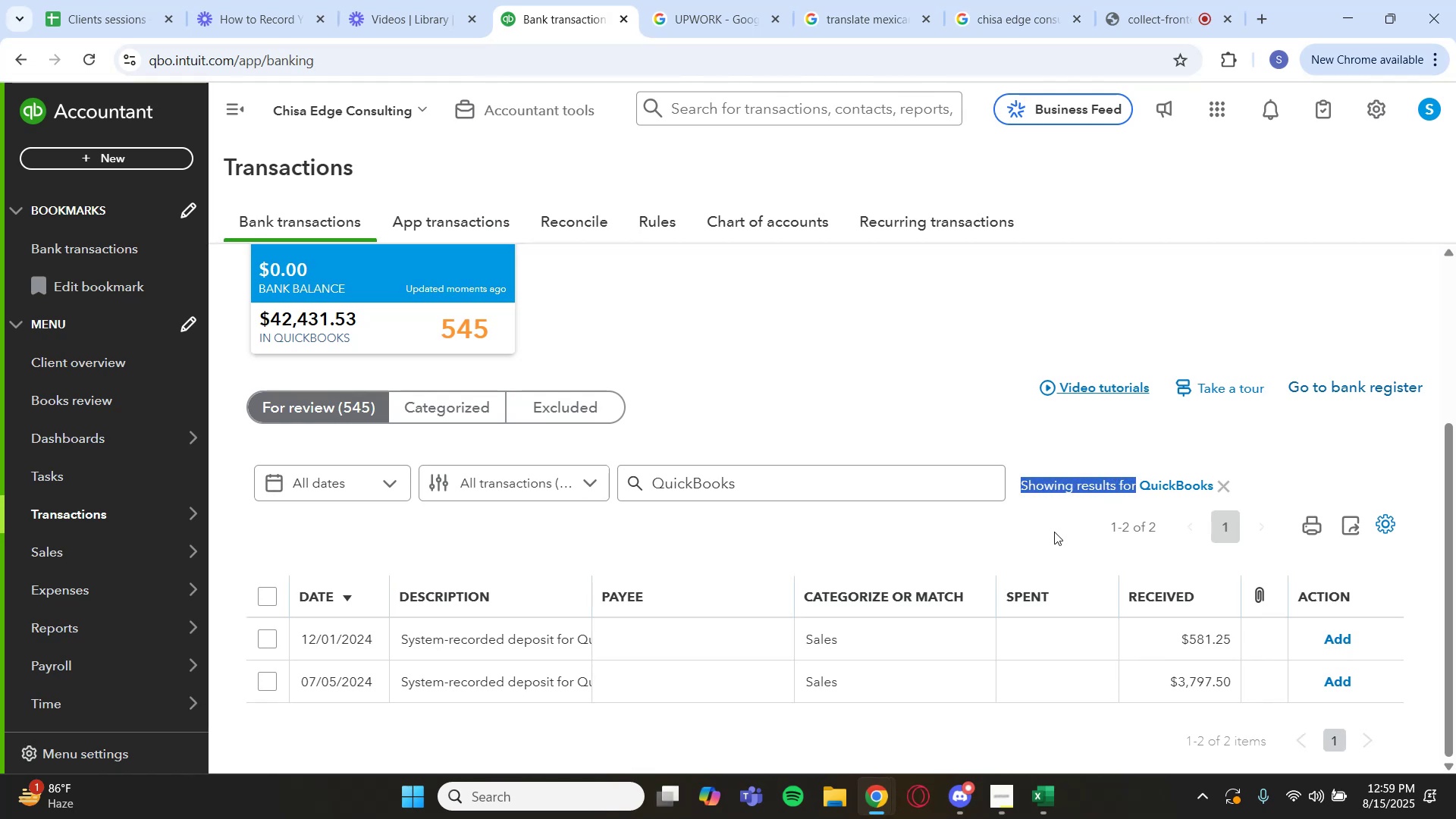 
left_click([1055, 534])
 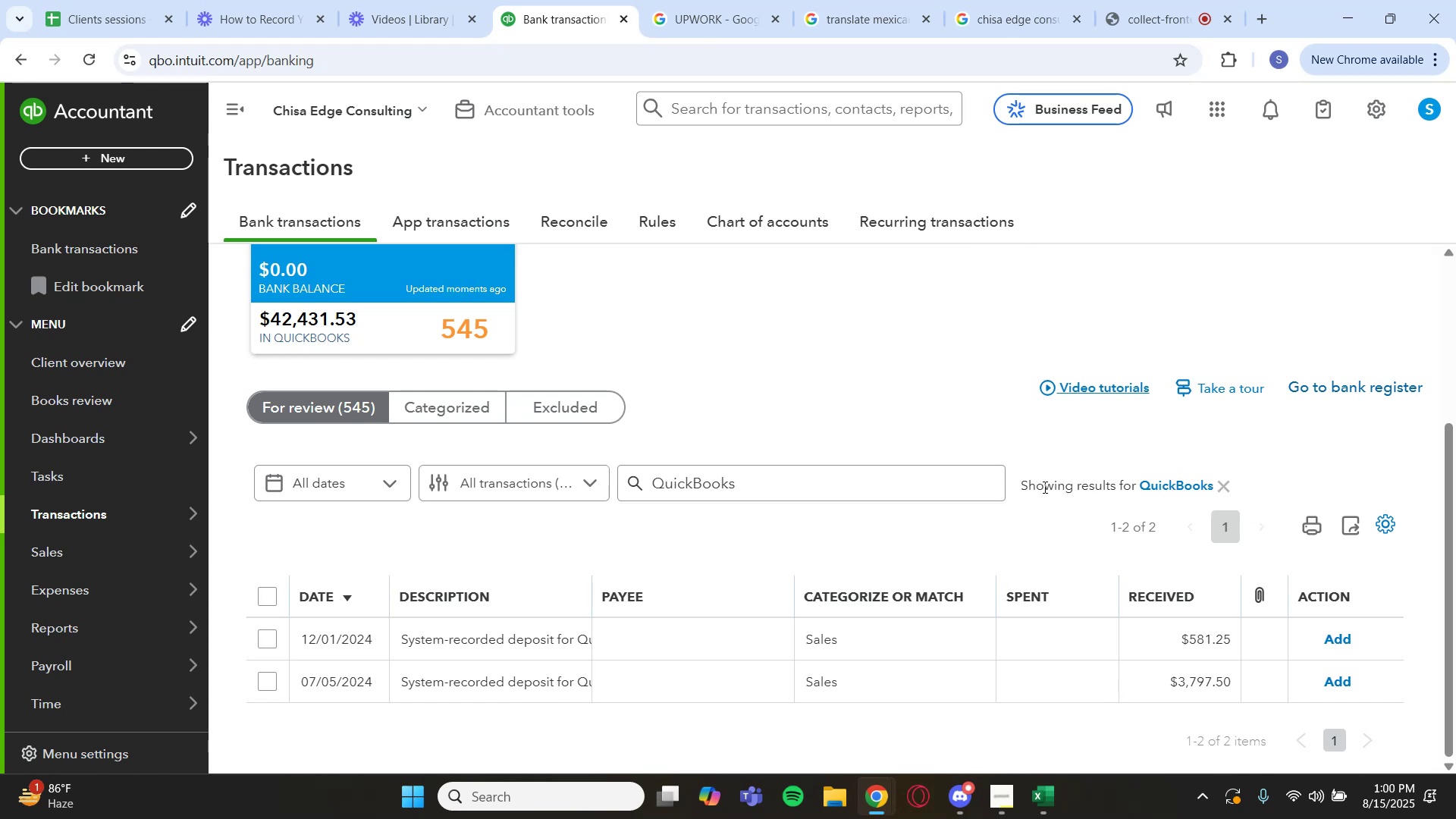 
wait(27.06)
 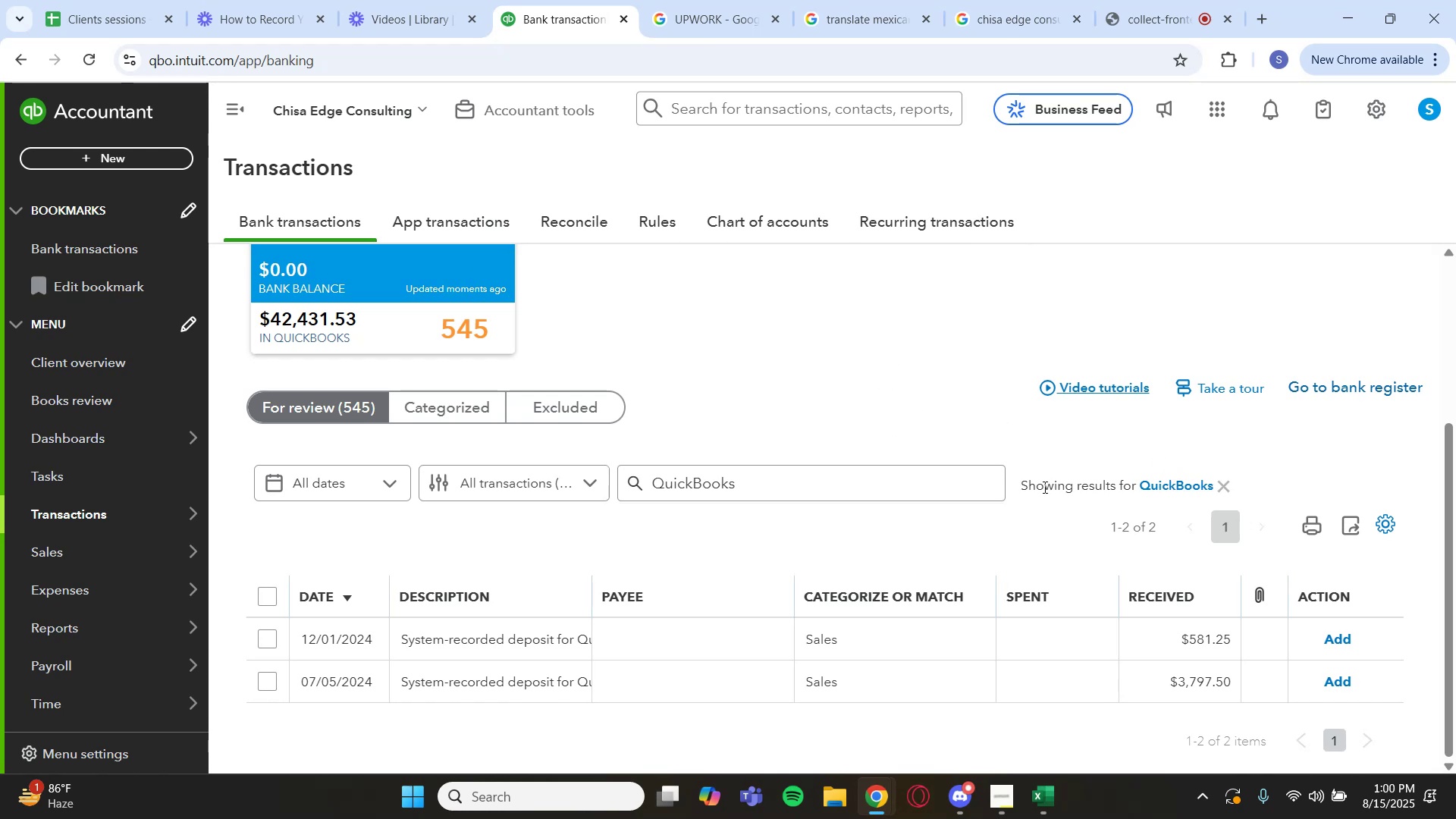 
scroll: coordinate [1167, 517], scroll_direction: none, amount: 0.0
 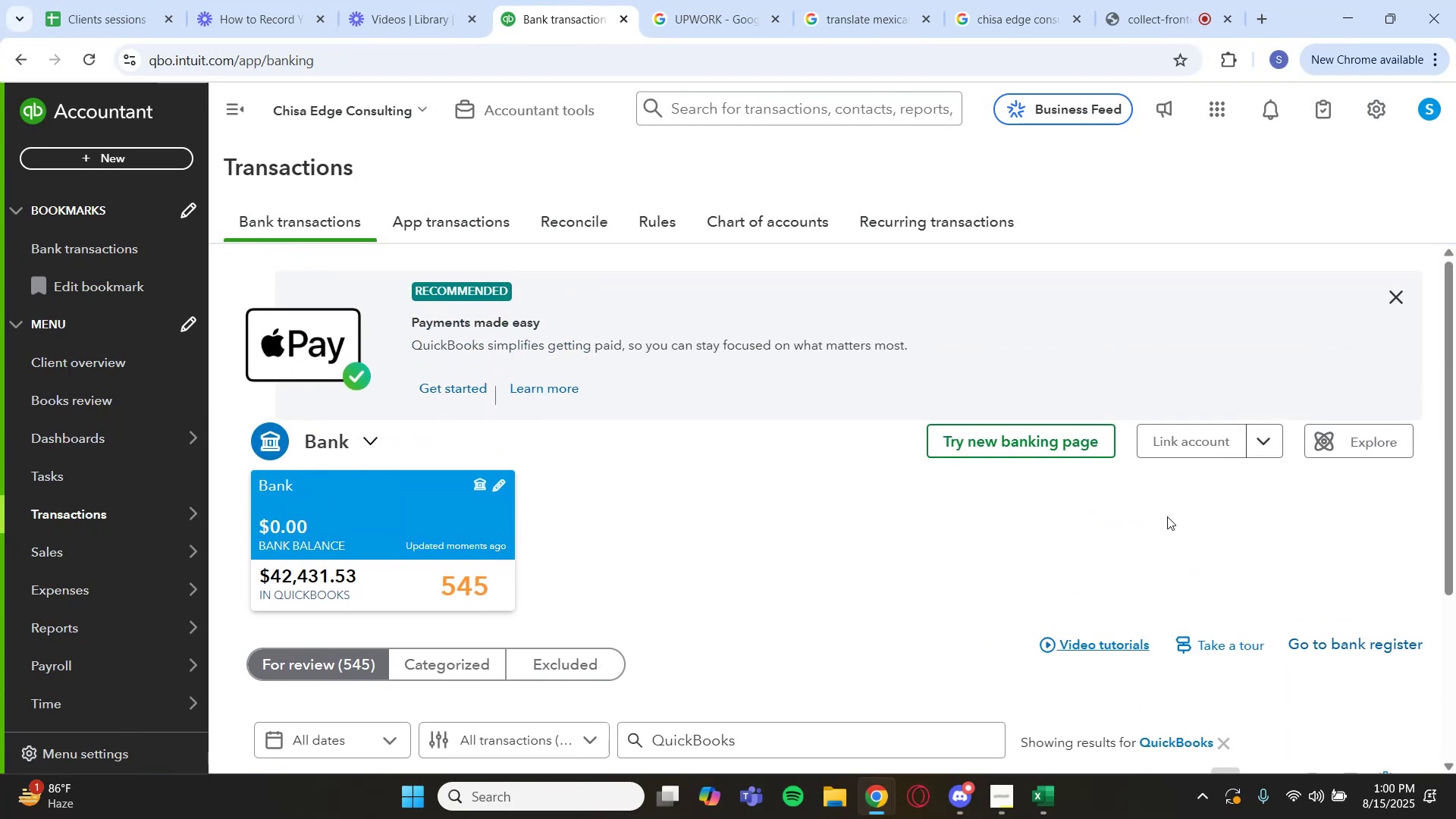 
scroll: coordinate [1162, 507], scroll_direction: down, amount: 3.0
 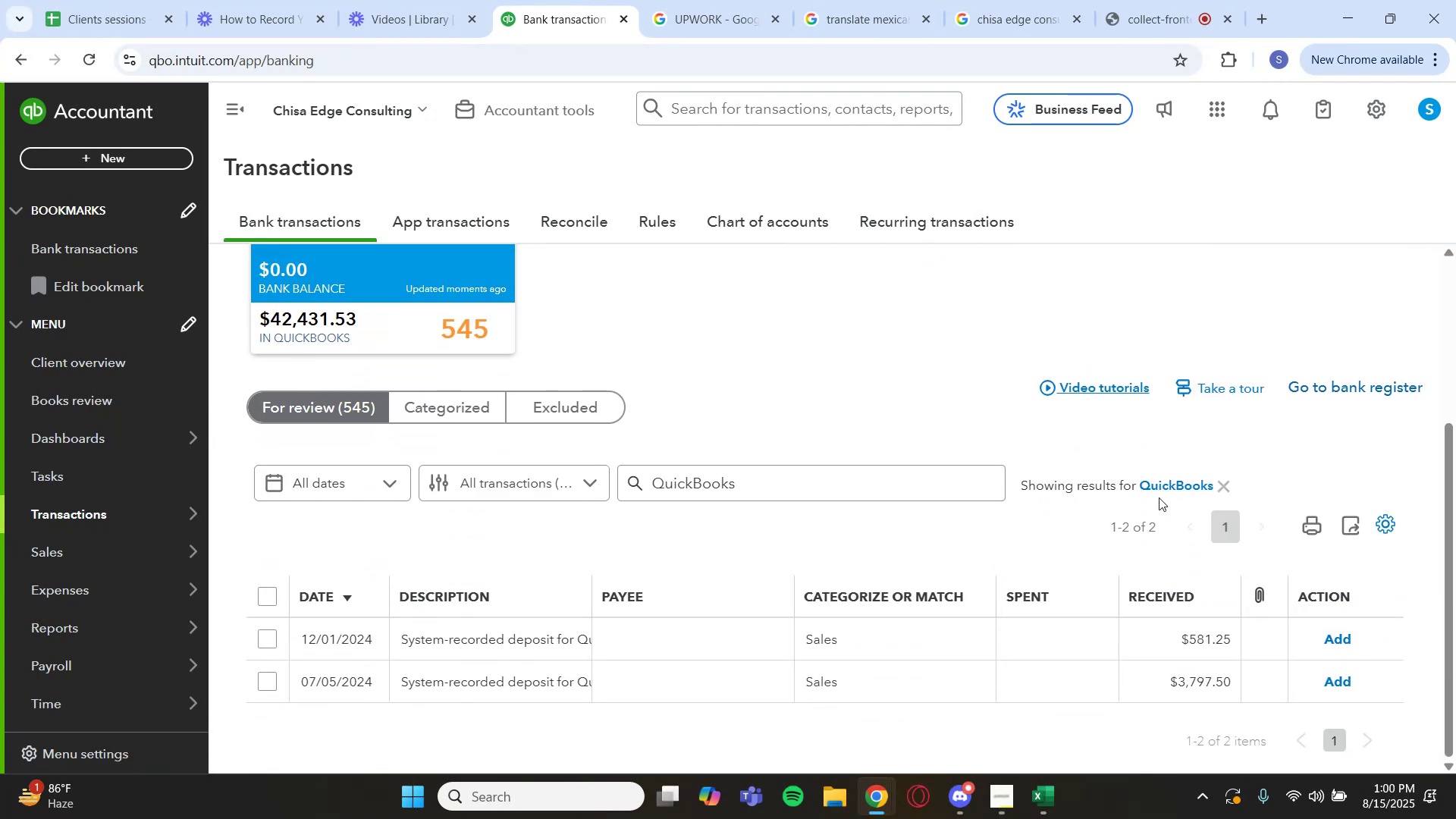 
left_click_drag(start_coordinate=[1155, 526], to_coordinate=[1101, 530])
 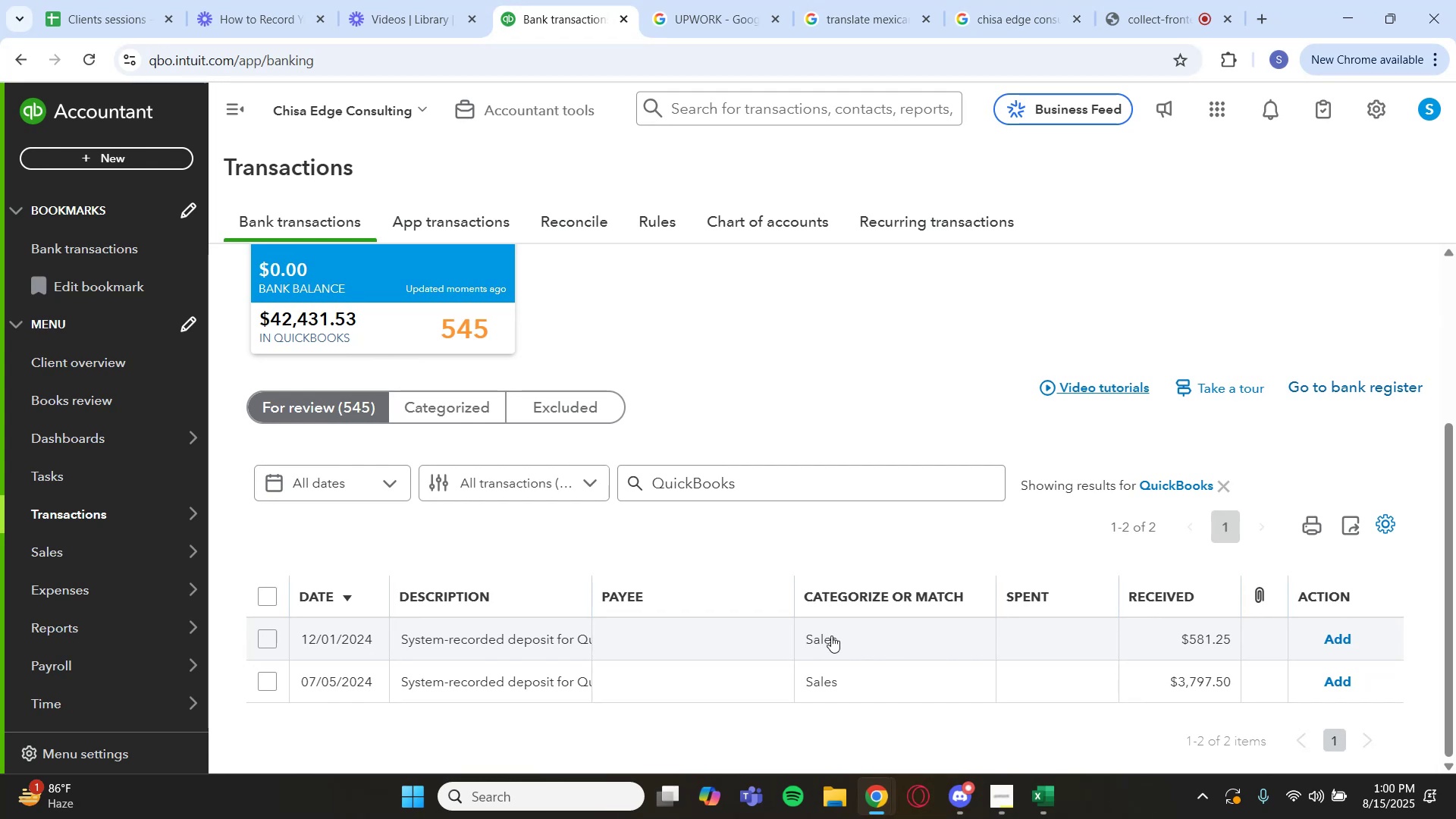 
wait(14.64)
 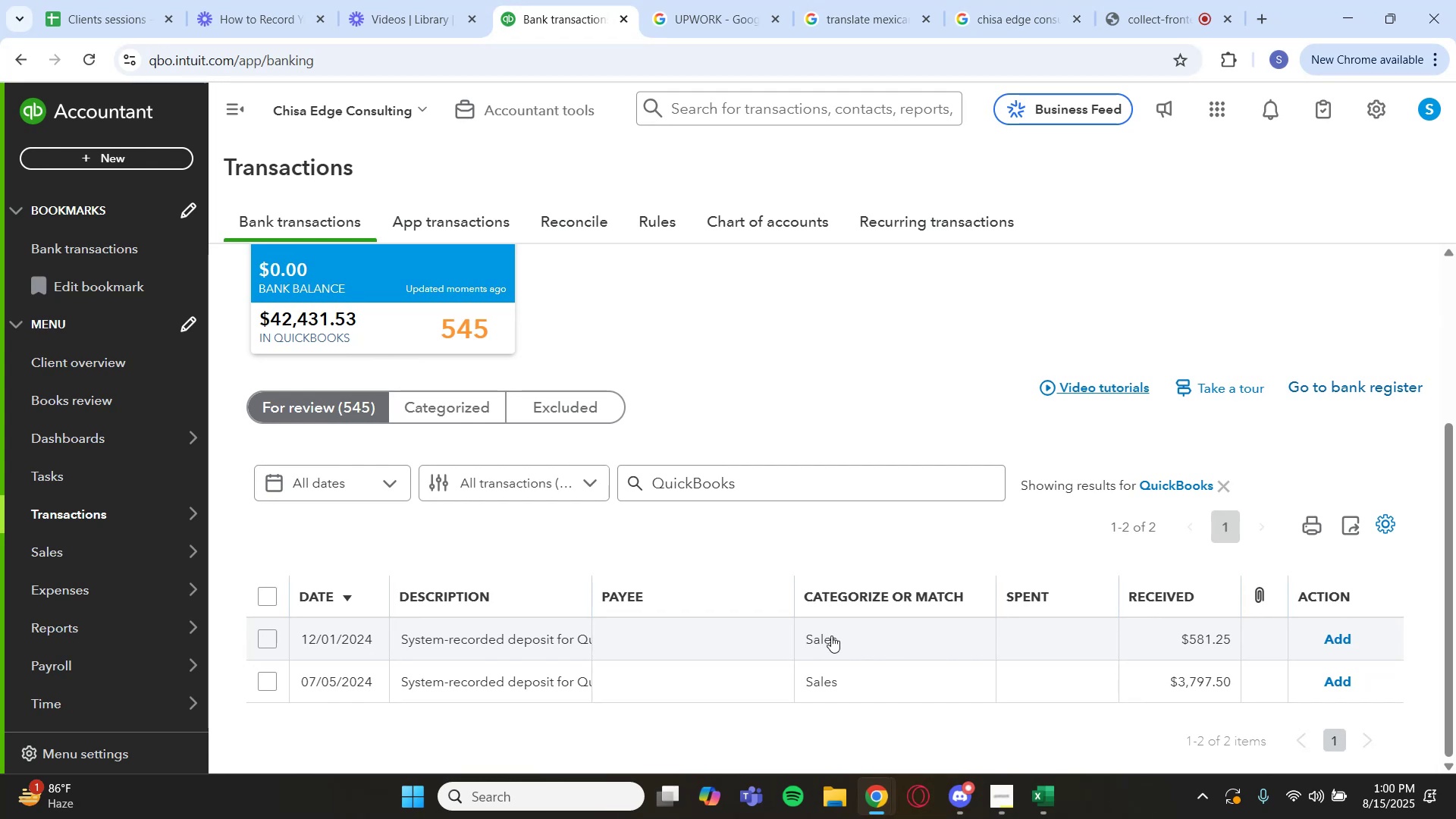 
key(Backquote)
 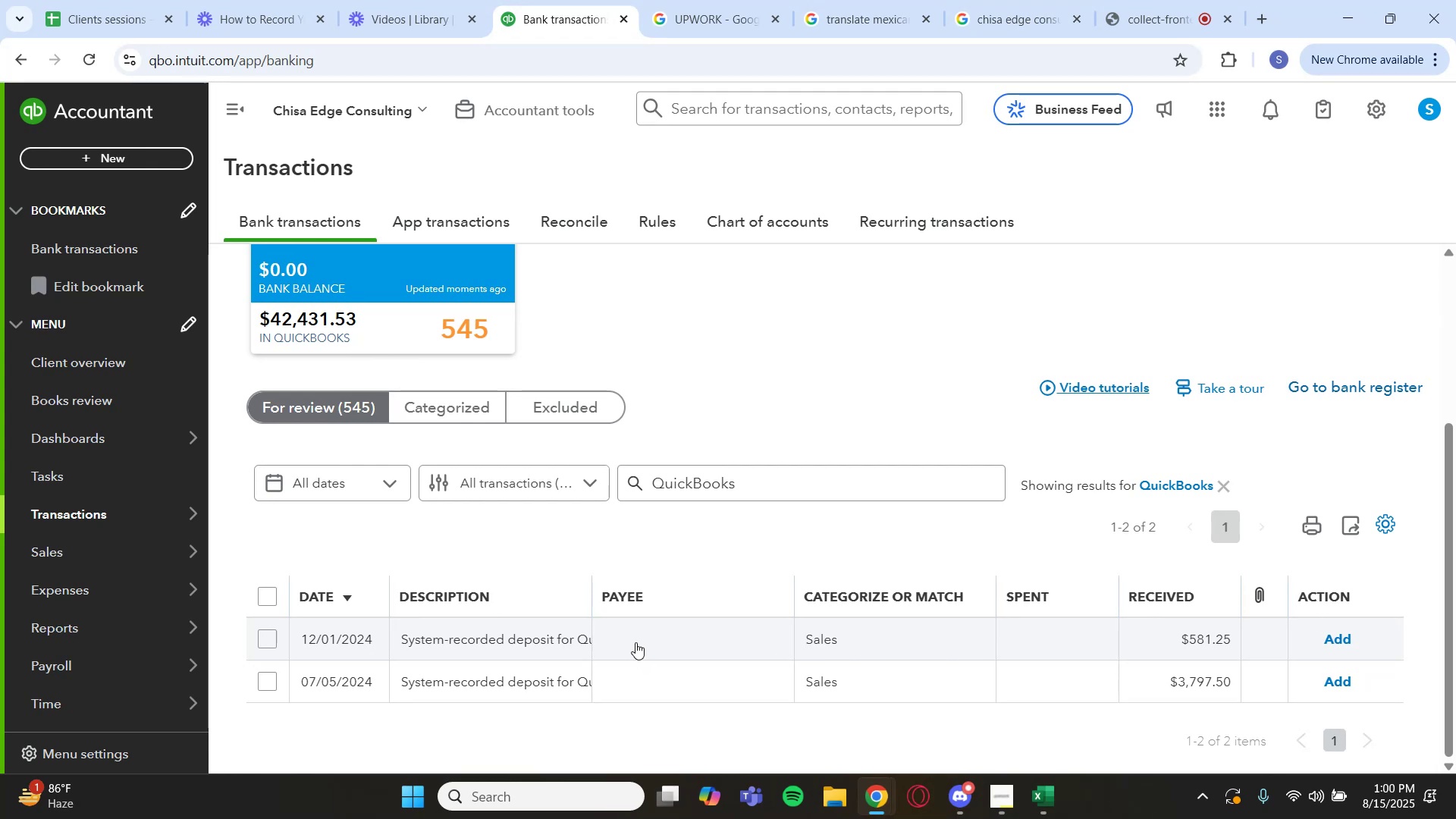 
mouse_move([937, 789])
 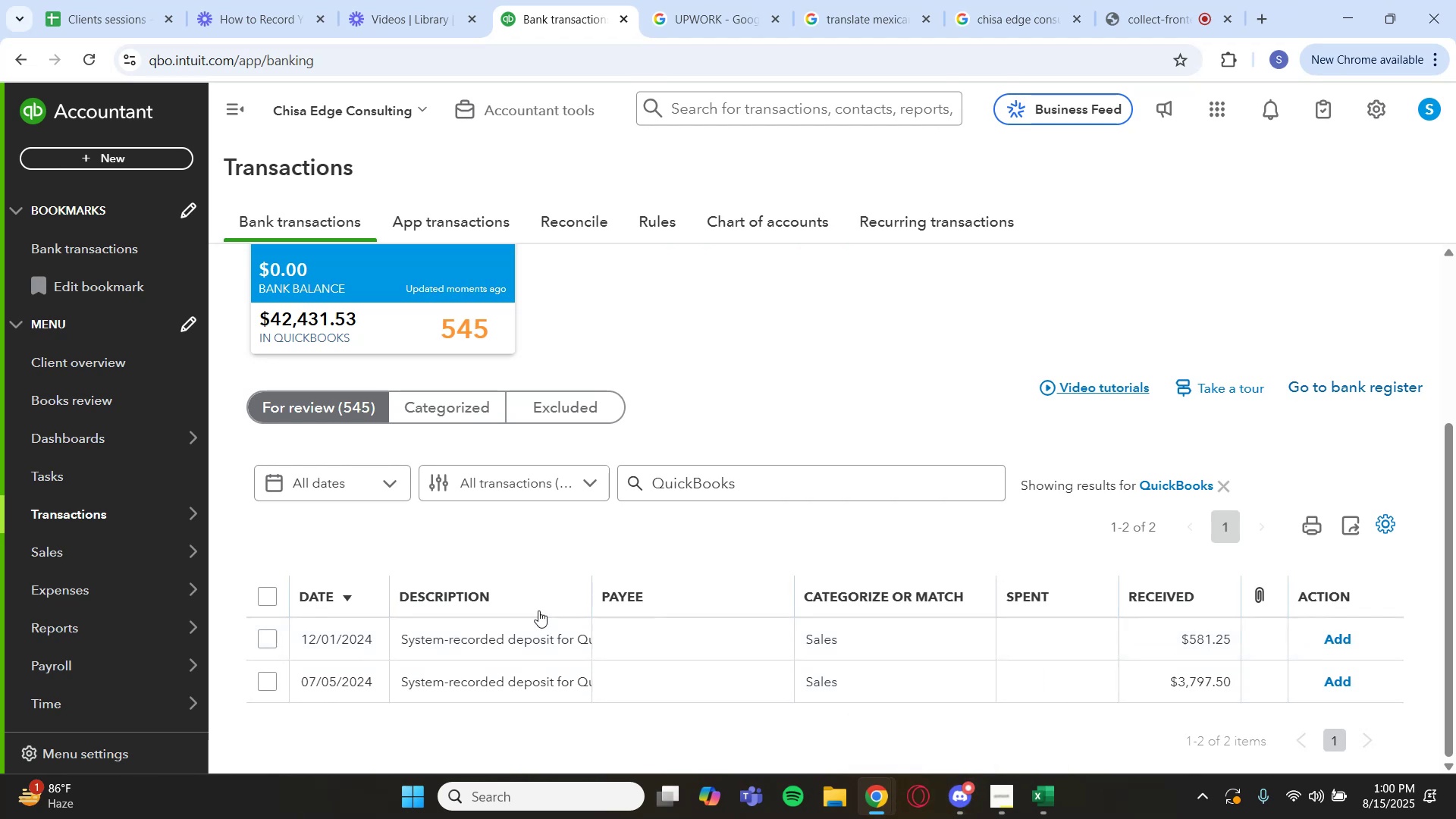 
wait(7.39)
 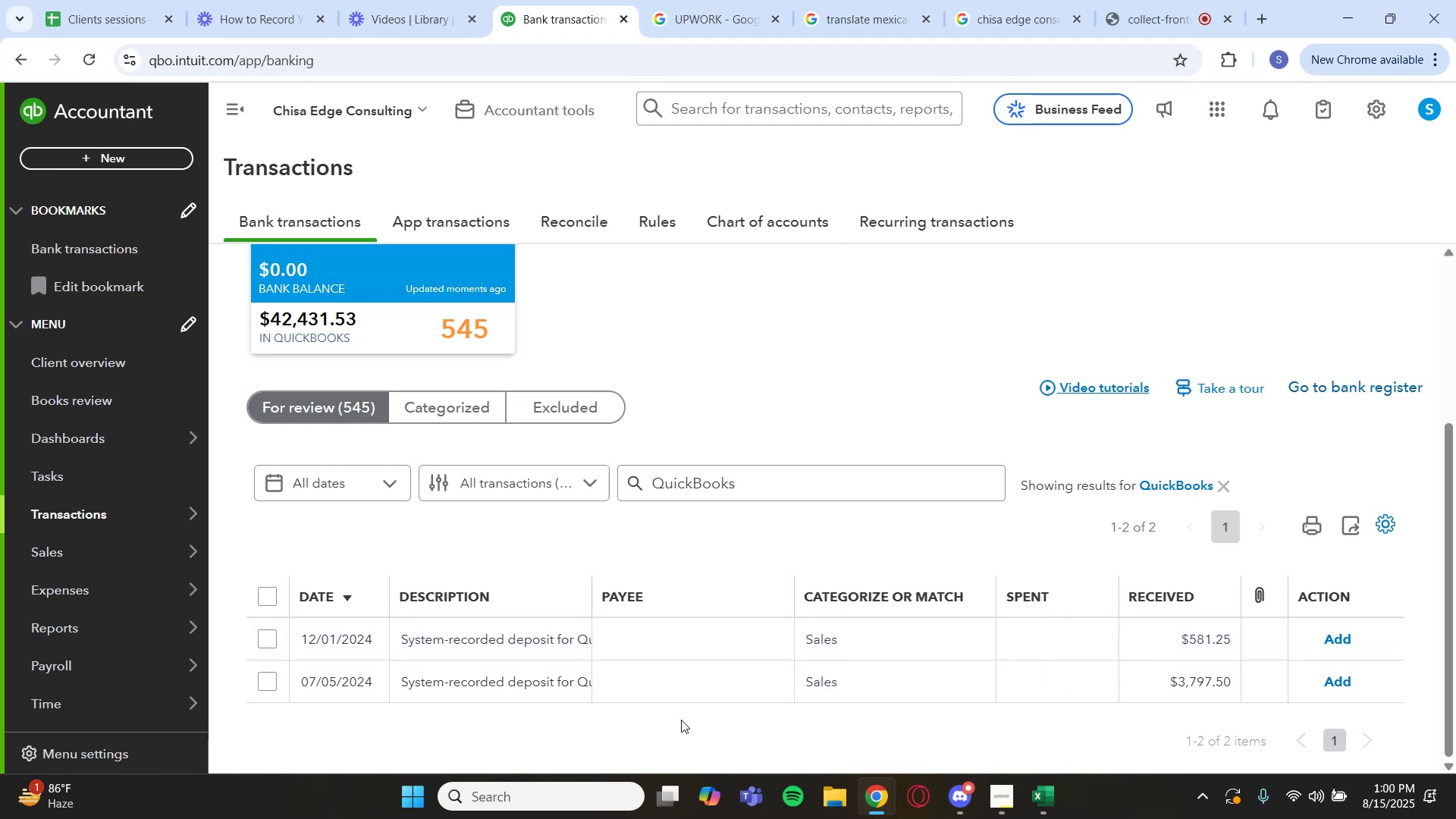 
scroll: coordinate [978, 579], scroll_direction: up, amount: 3.0
 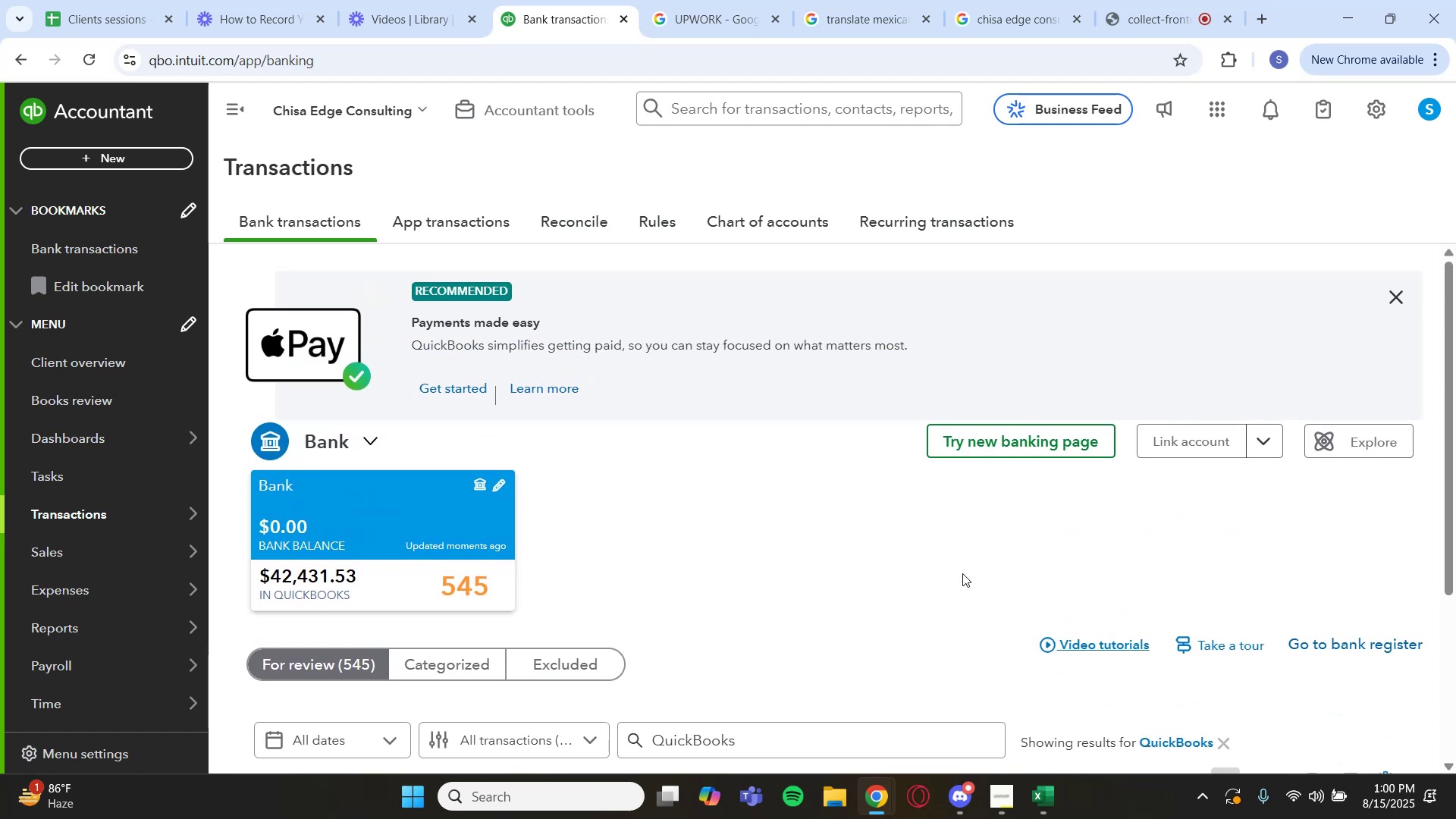 
scroll: coordinate [522, 635], scroll_direction: down, amount: 3.0
 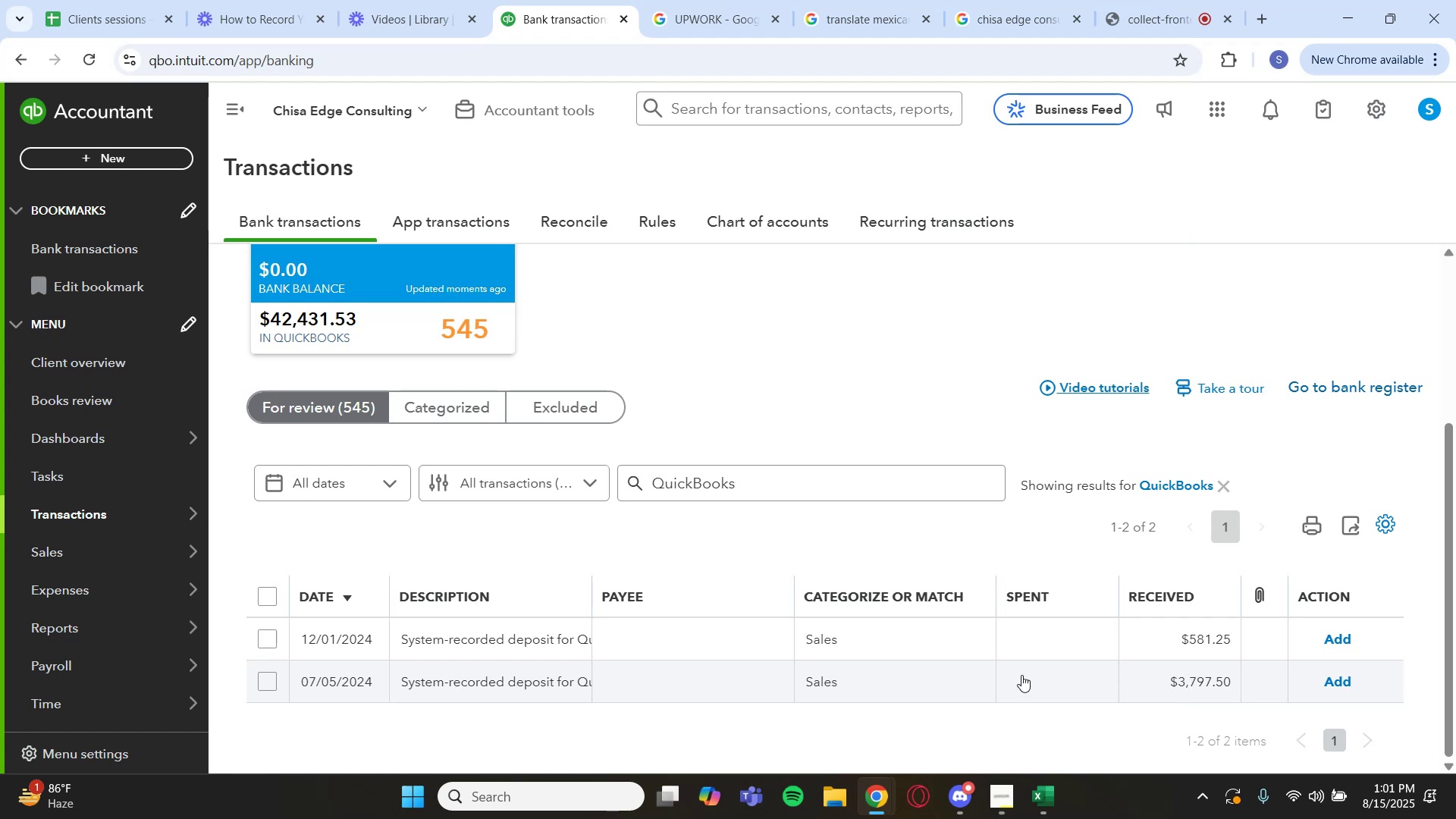 
wait(24.01)
 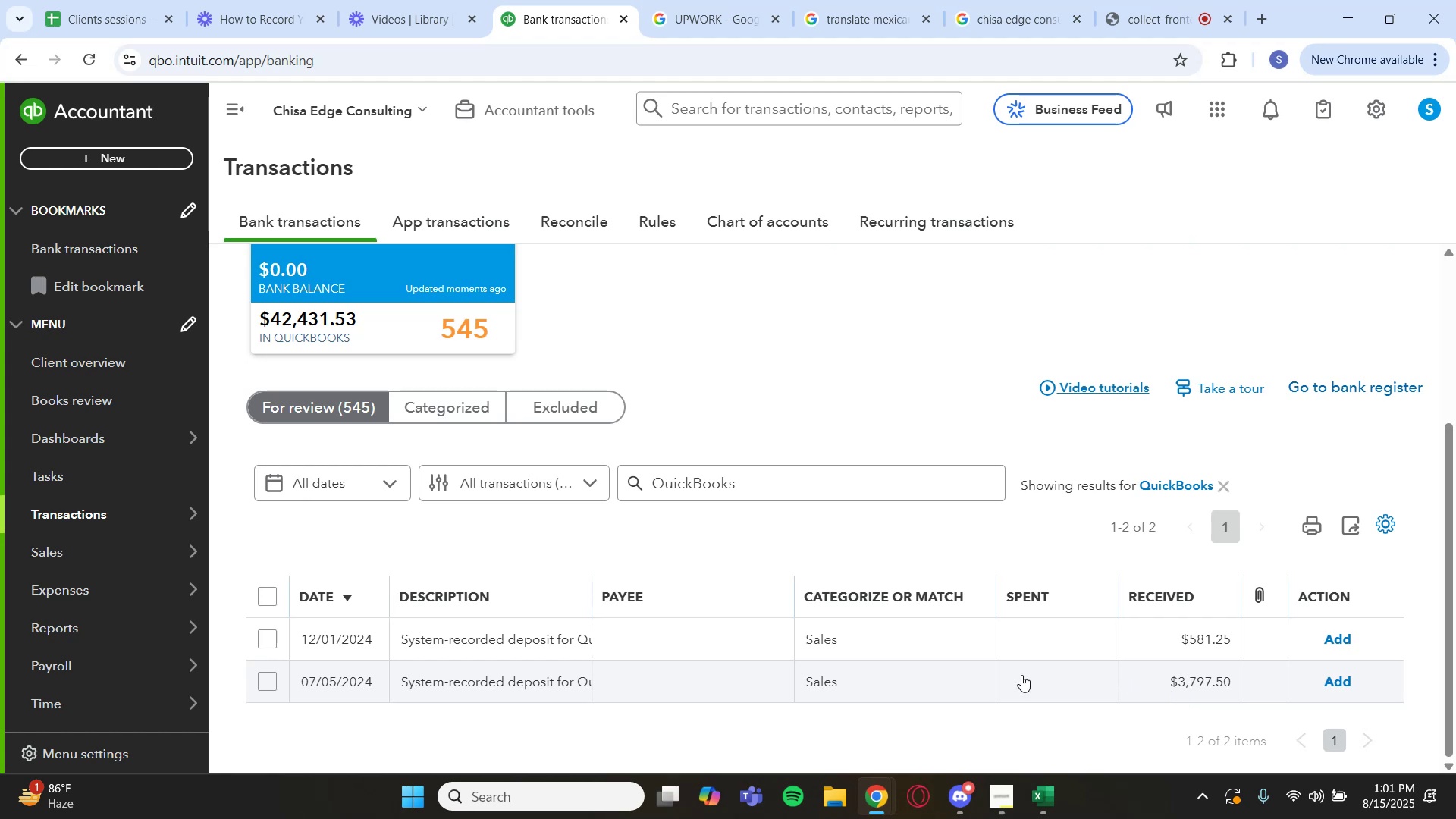 
left_click([533, 647])
 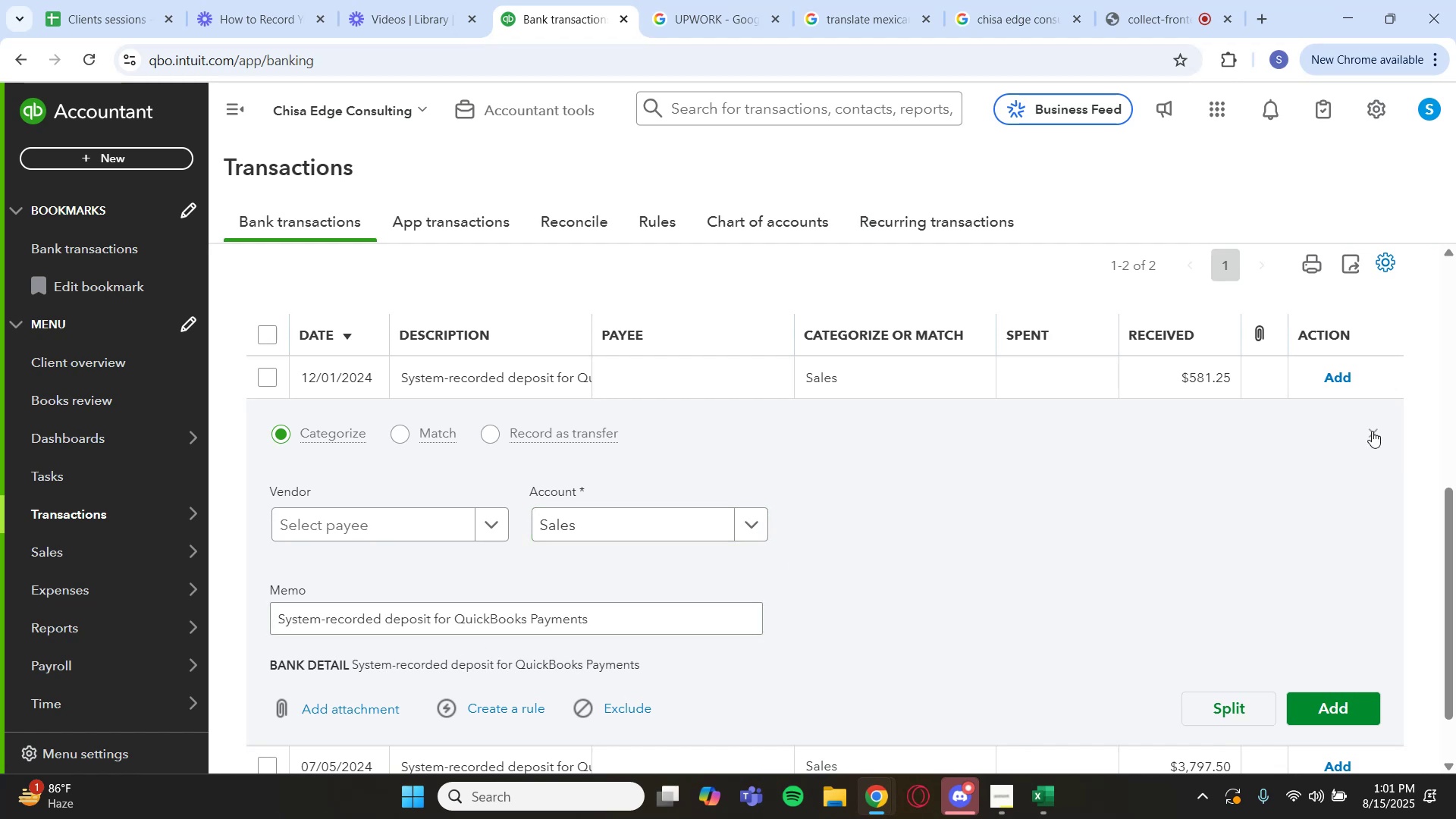 
wait(14.12)
 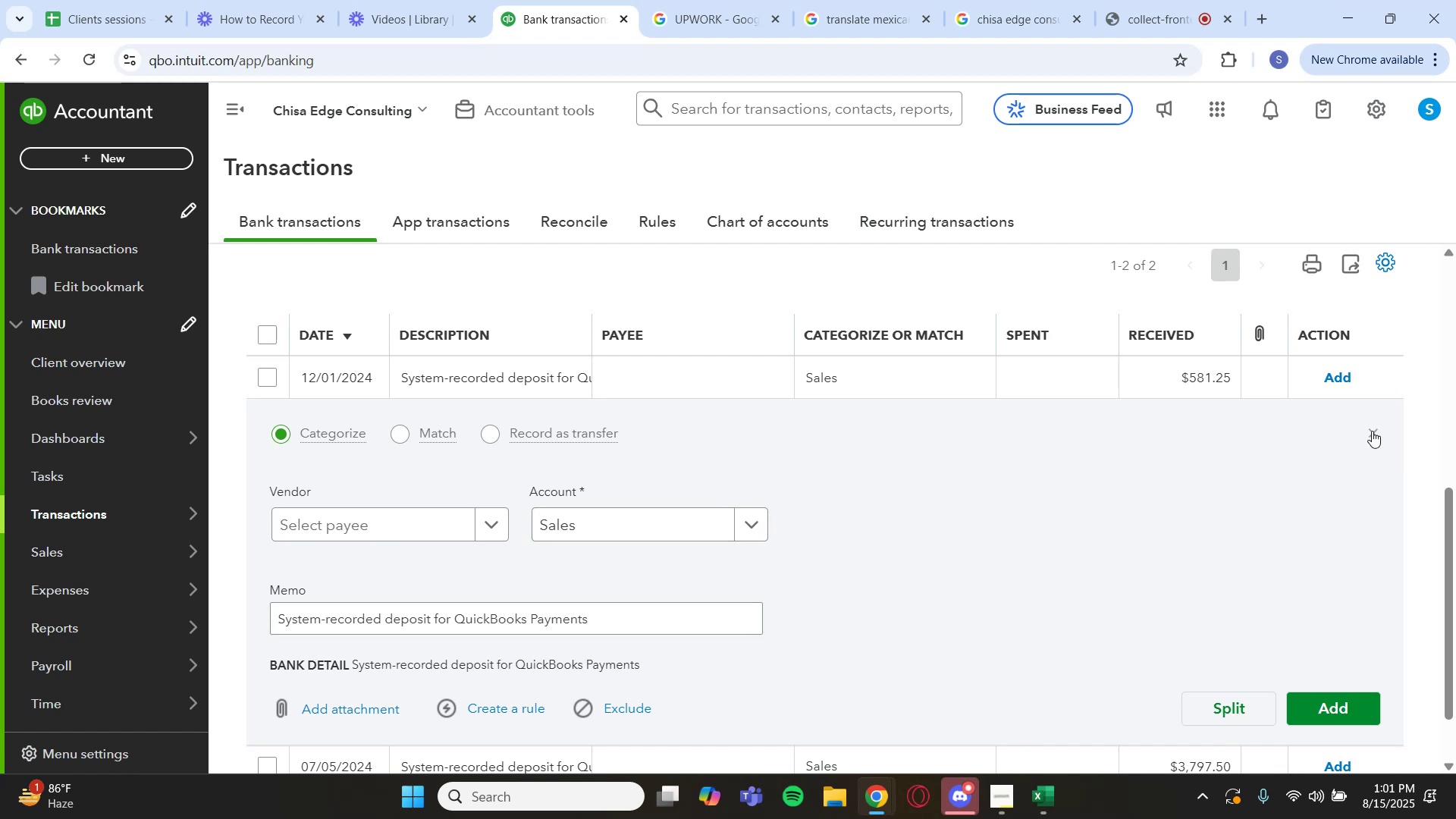 
left_click([1373, 435])
 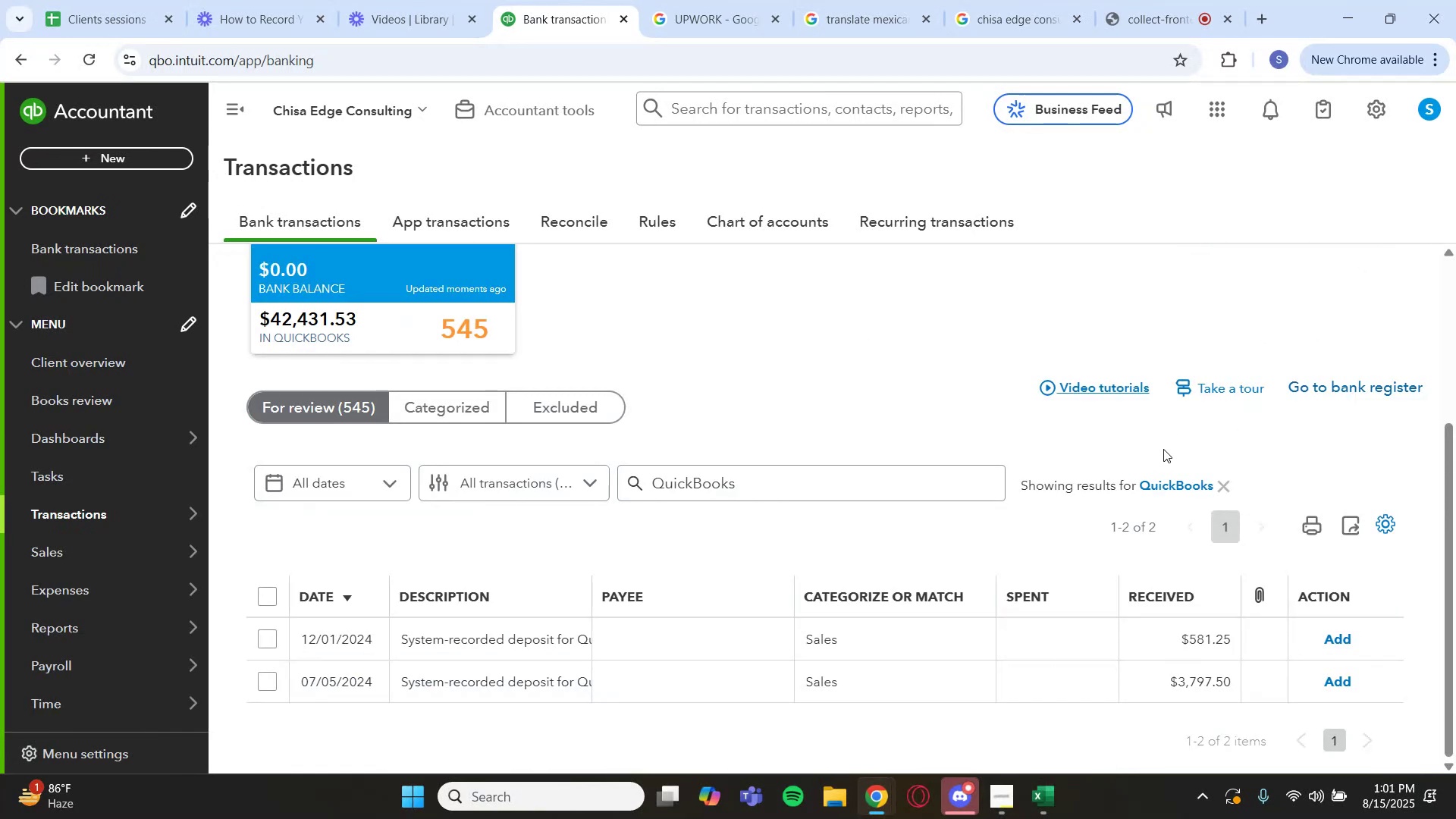 
wait(11.34)
 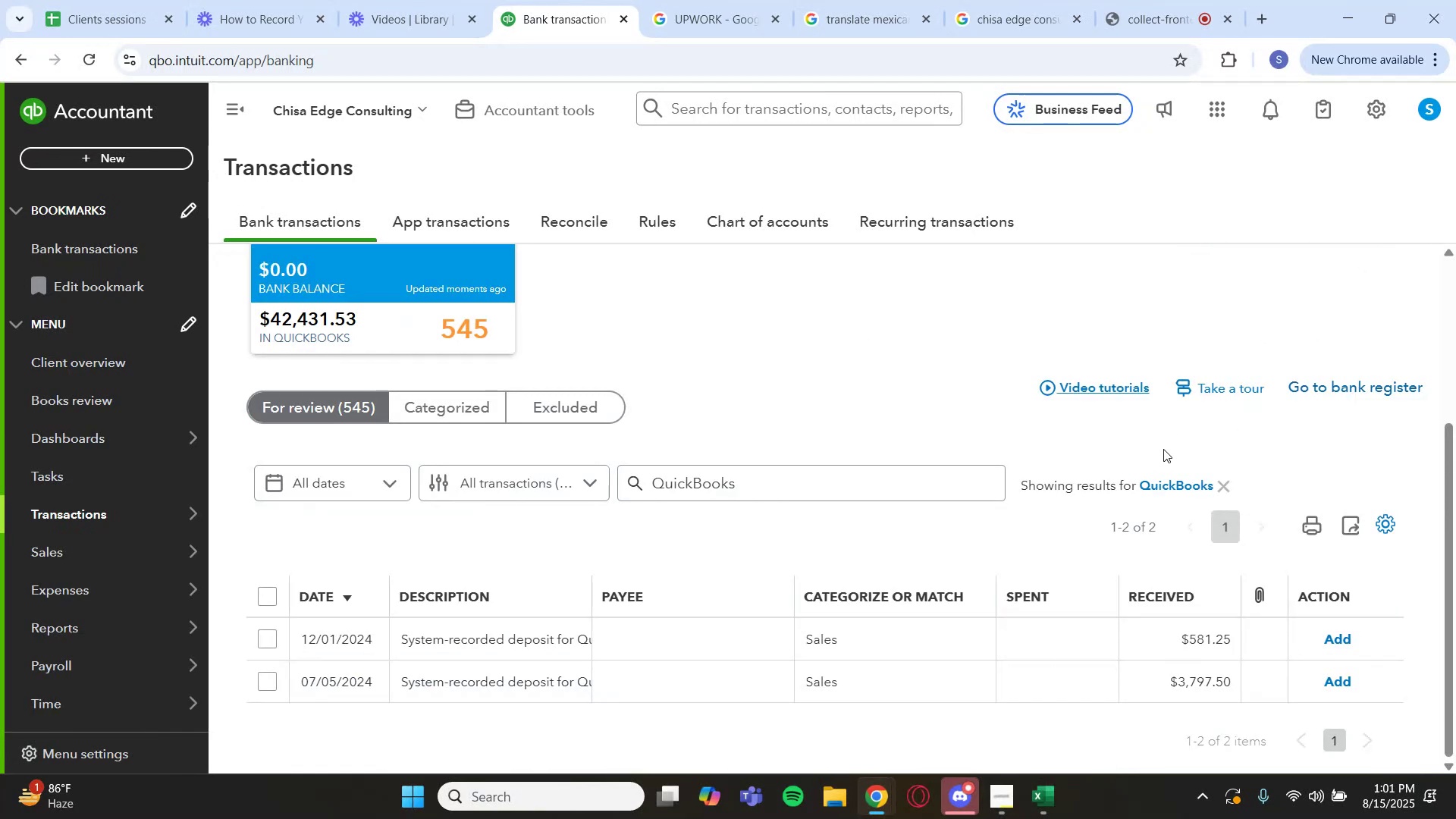 
mouse_move([940, 770])
 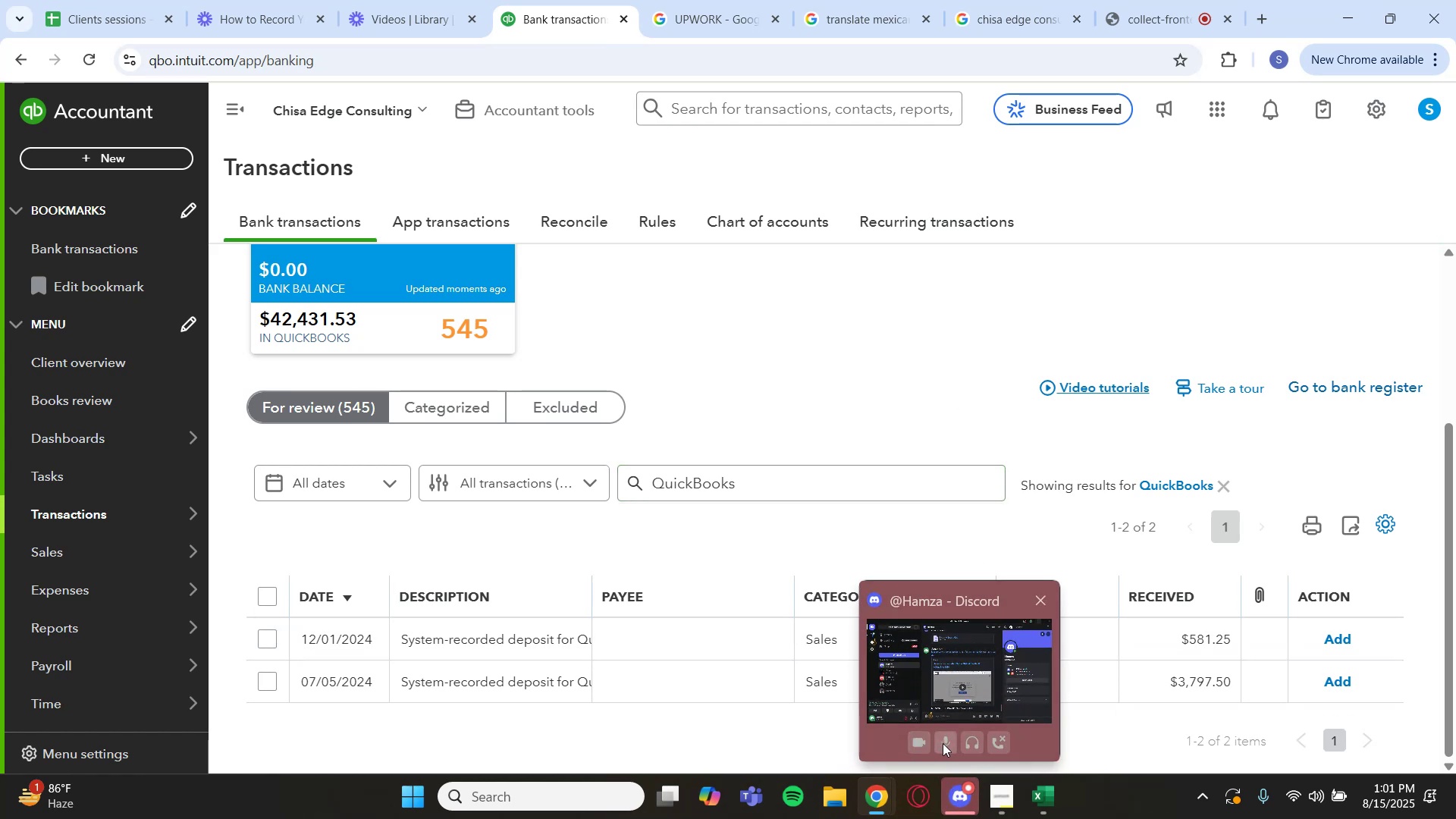 
left_click([945, 743])
 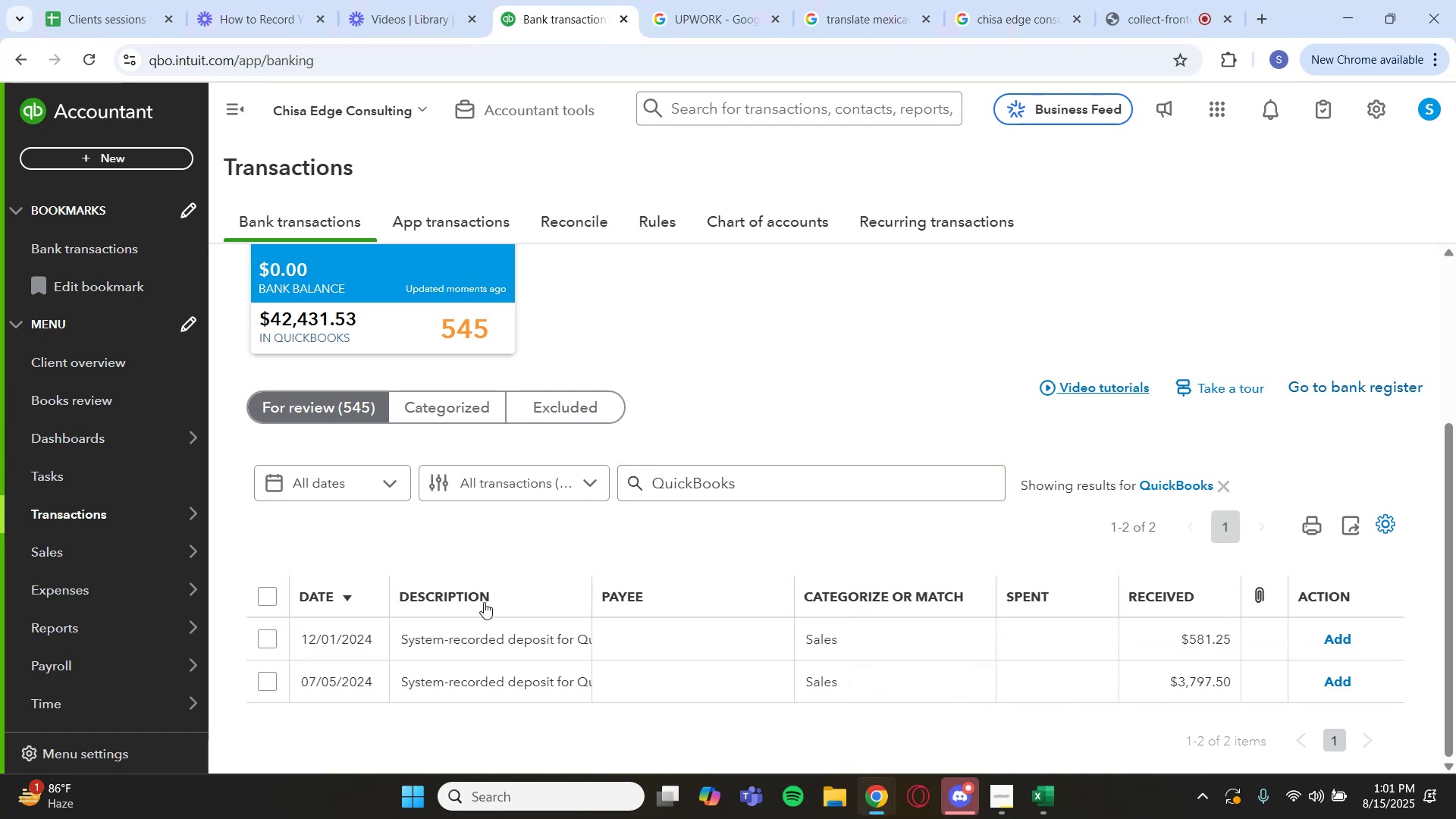 
wait(5.86)
 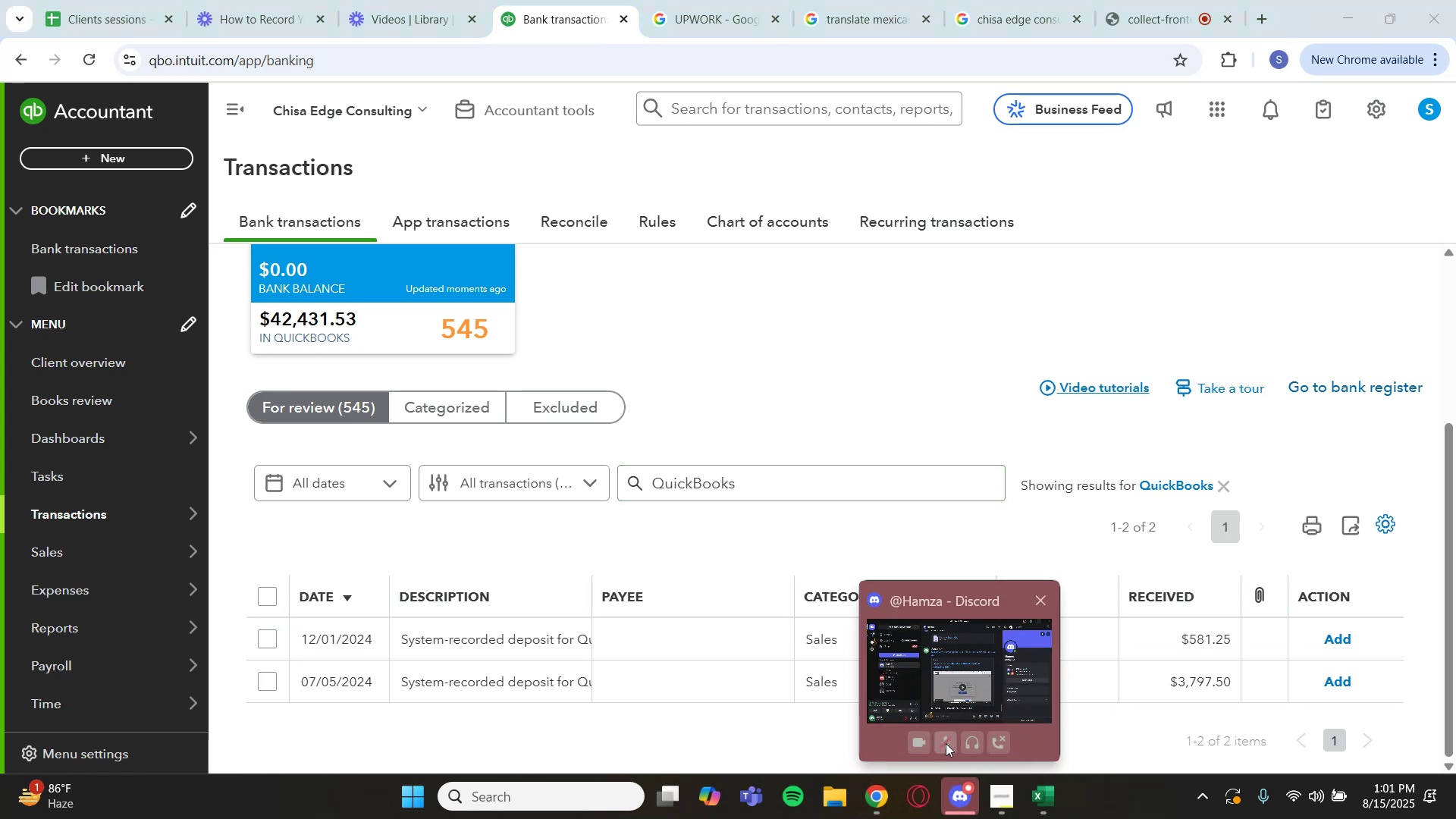 
left_click([271, 596])
 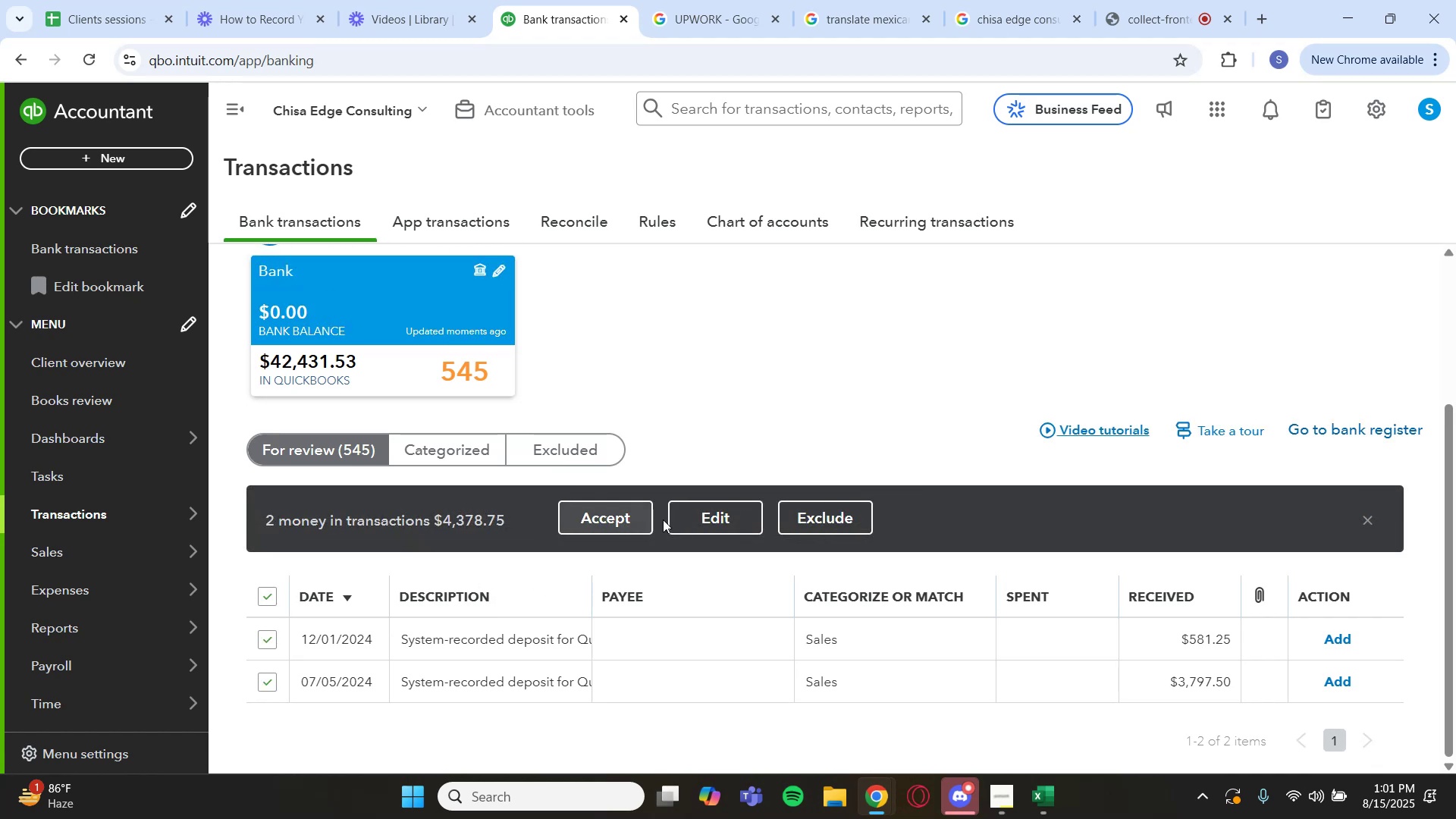 
left_click([689, 523])
 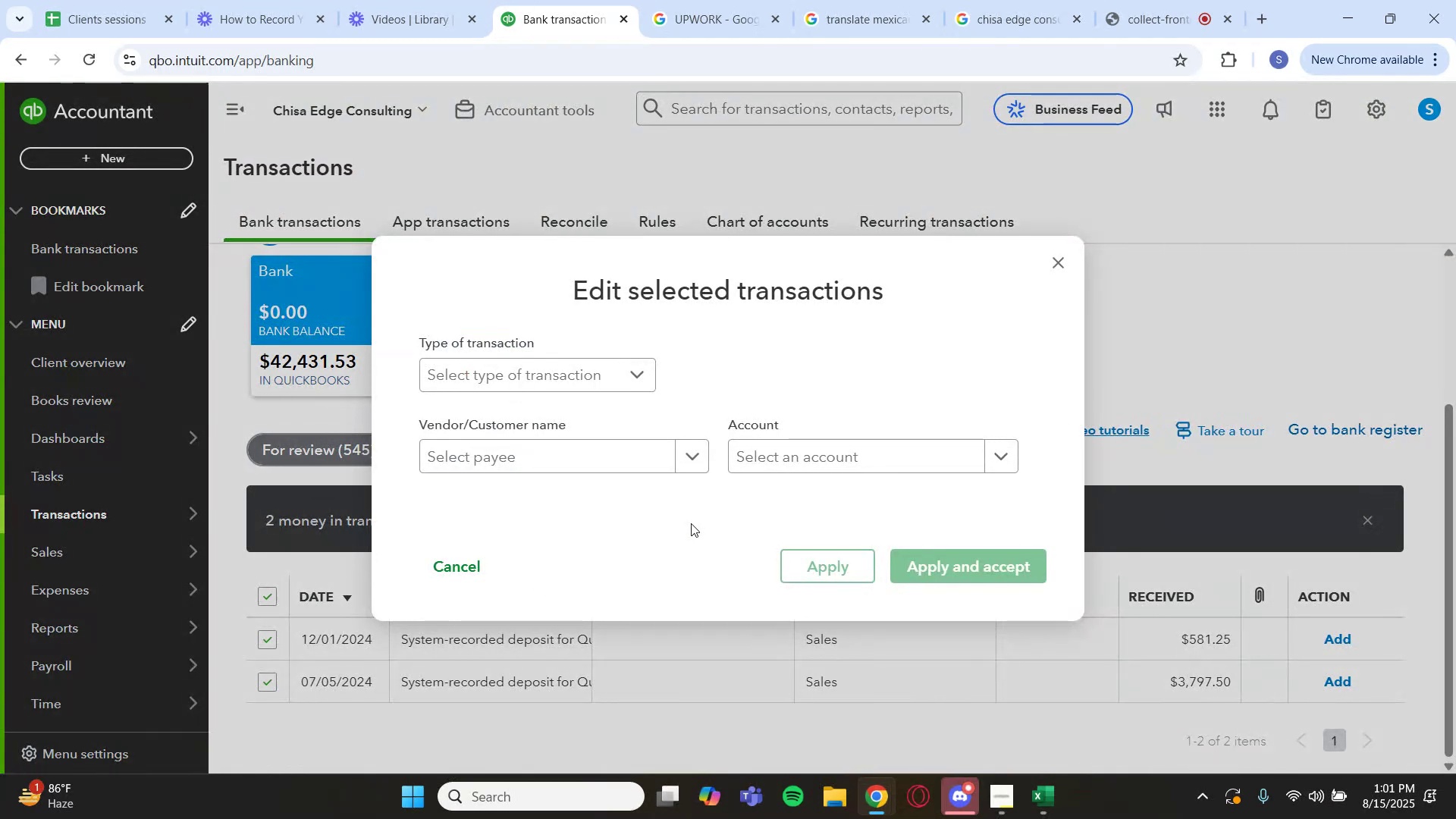 
left_click([908, 463])
 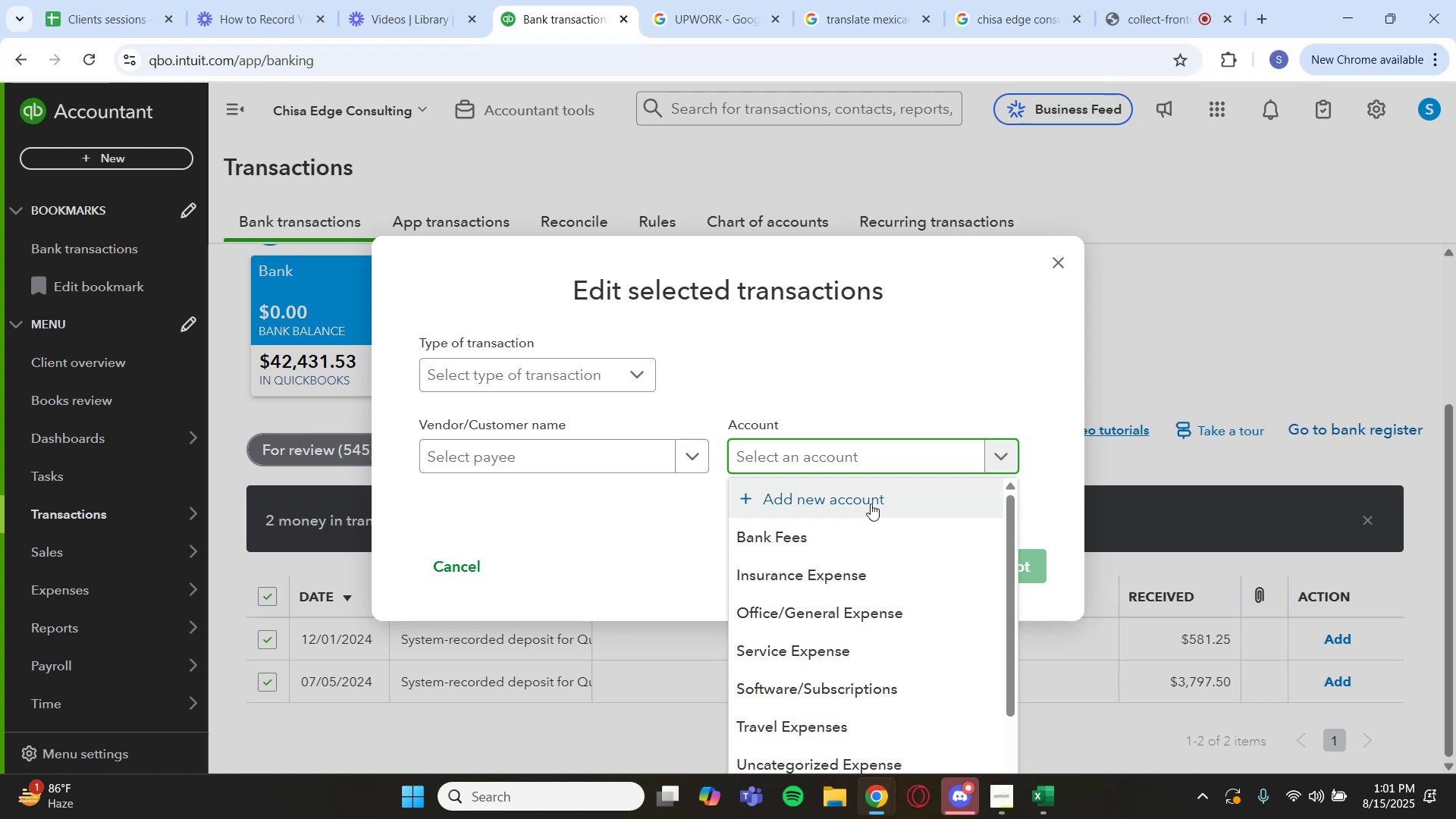 
wait(7.03)
 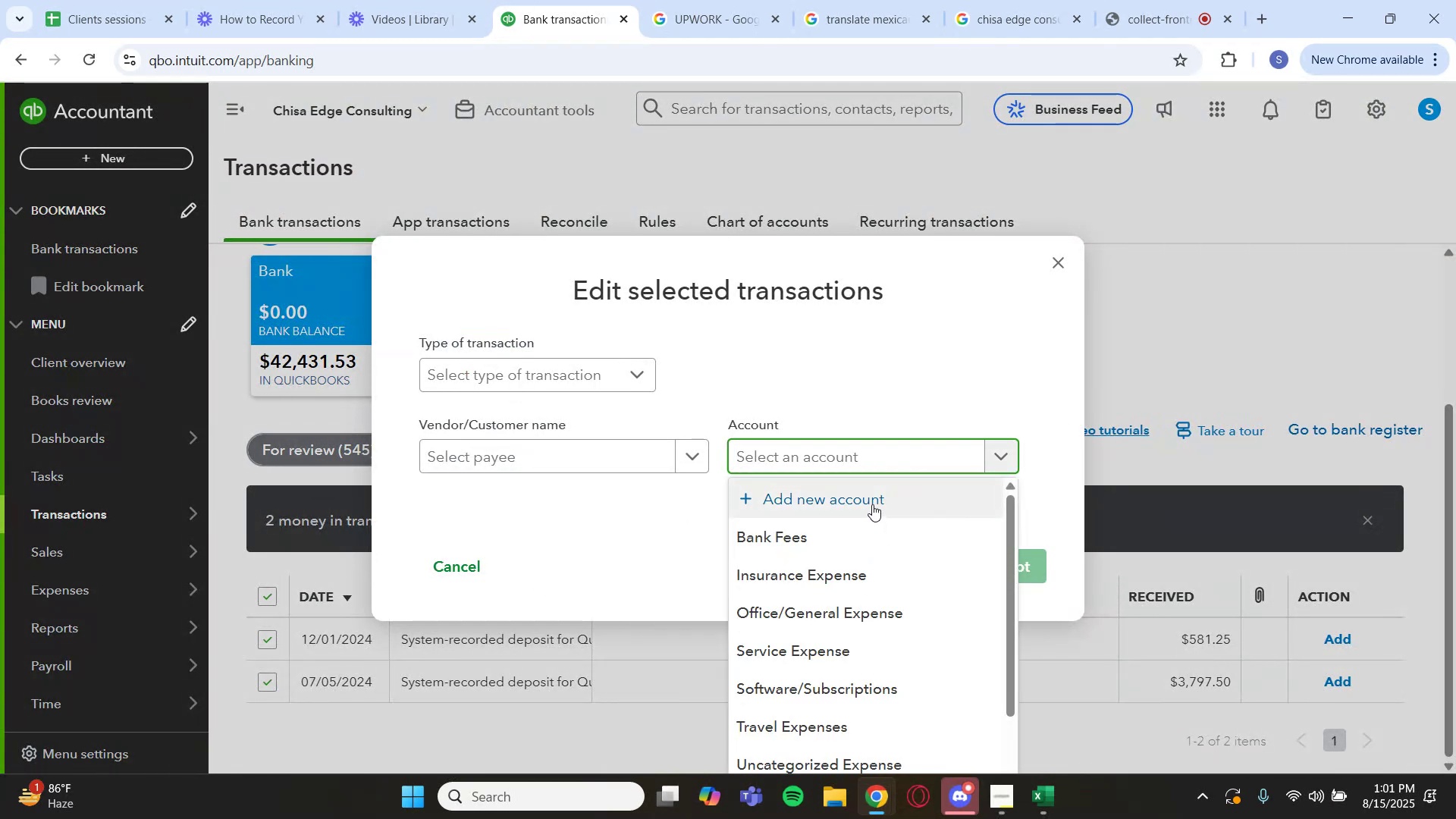 
scroll: coordinate [836, 648], scroll_direction: down, amount: 3.0
 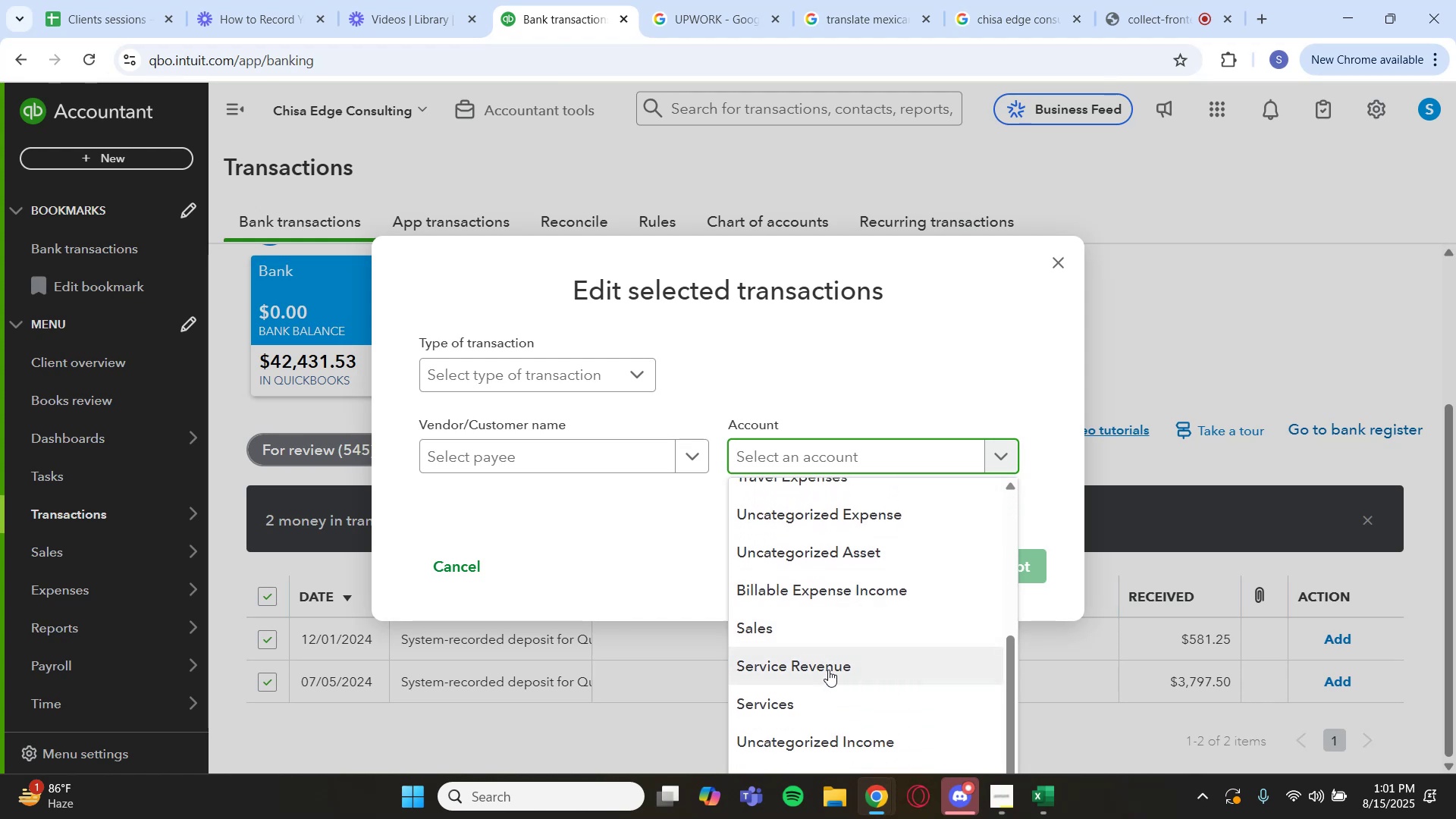 
left_click([828, 670])
 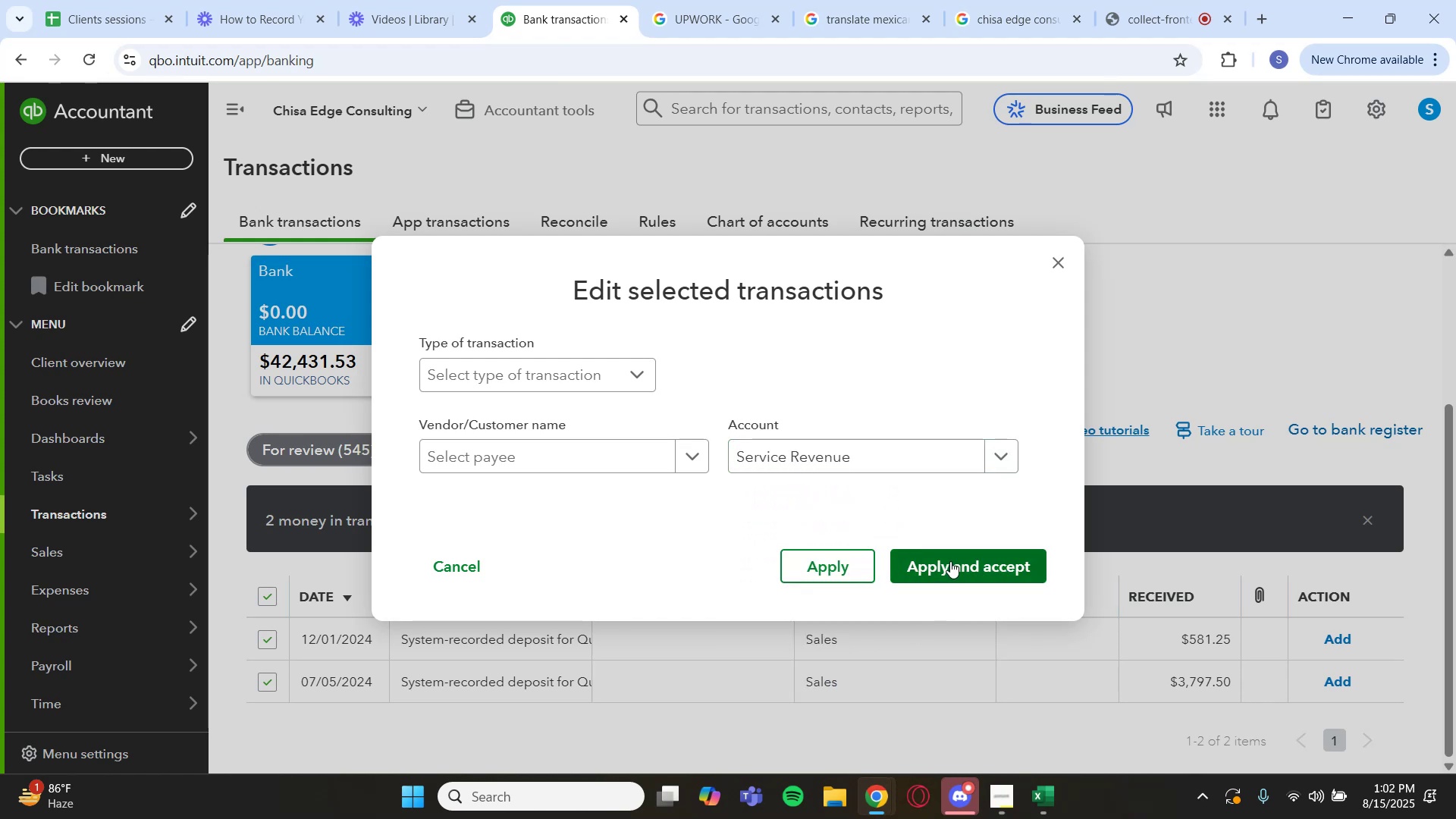 
left_click([950, 561])
 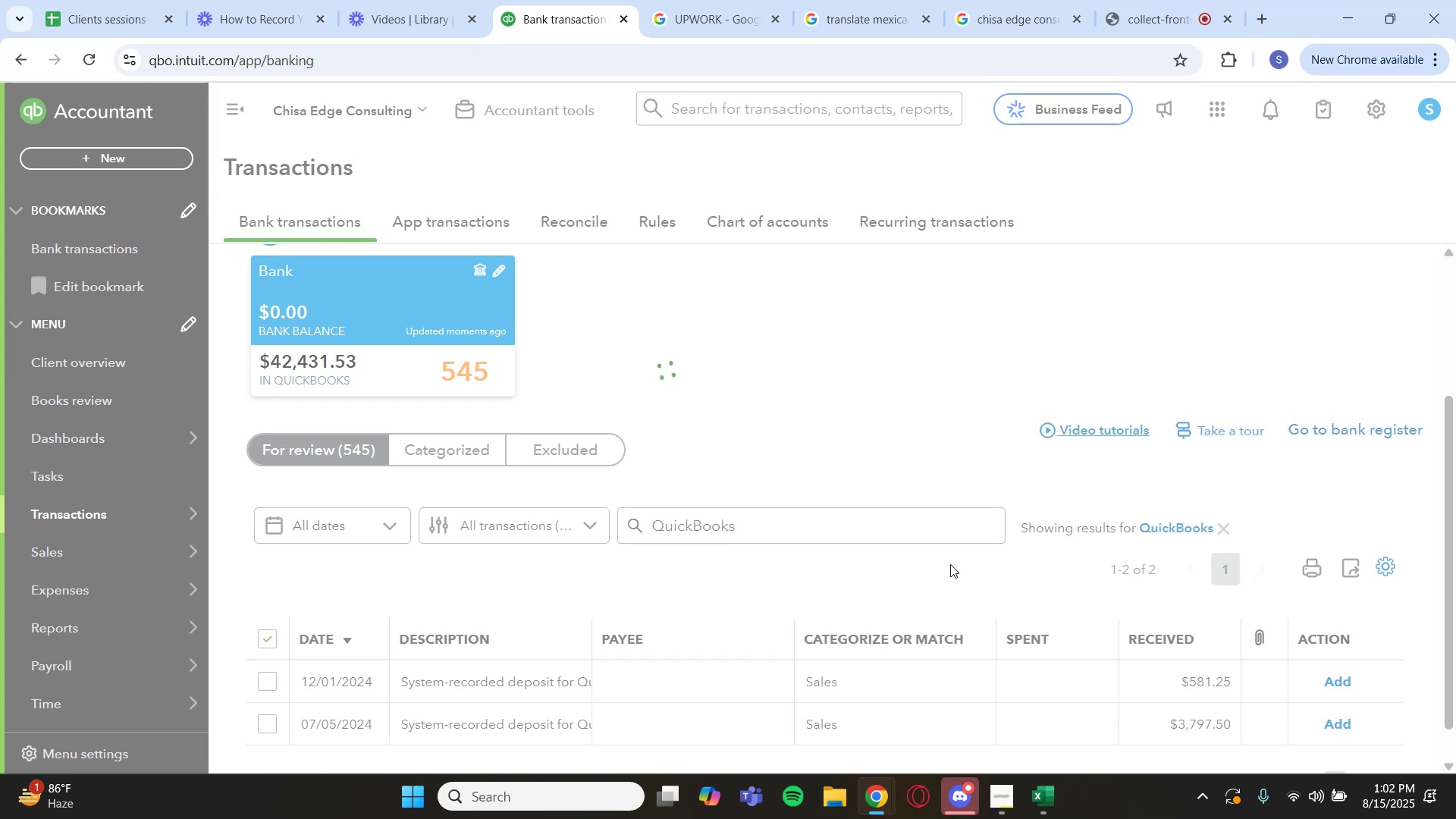 
wait(9.96)
 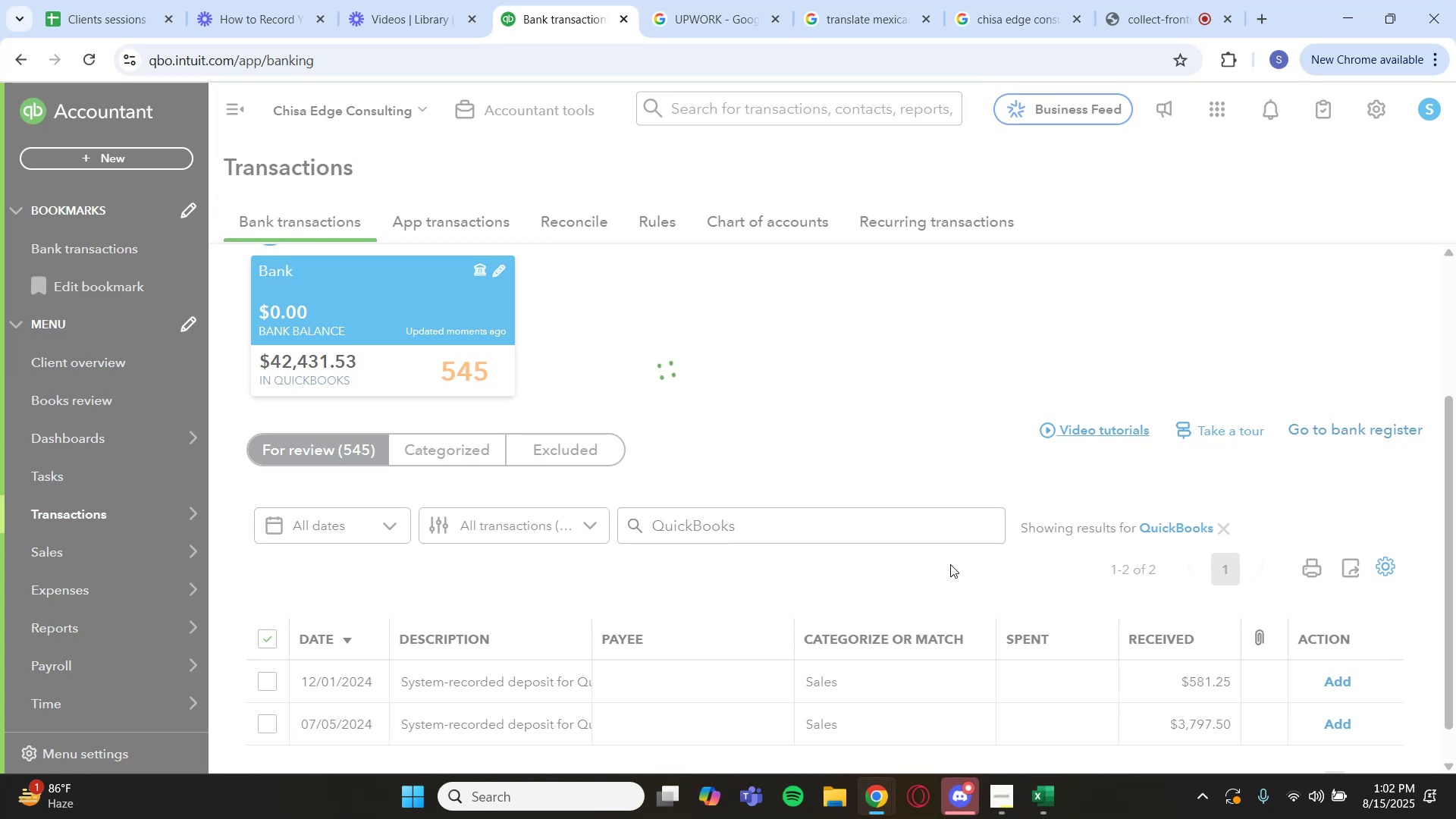 
left_click([1173, 530])
 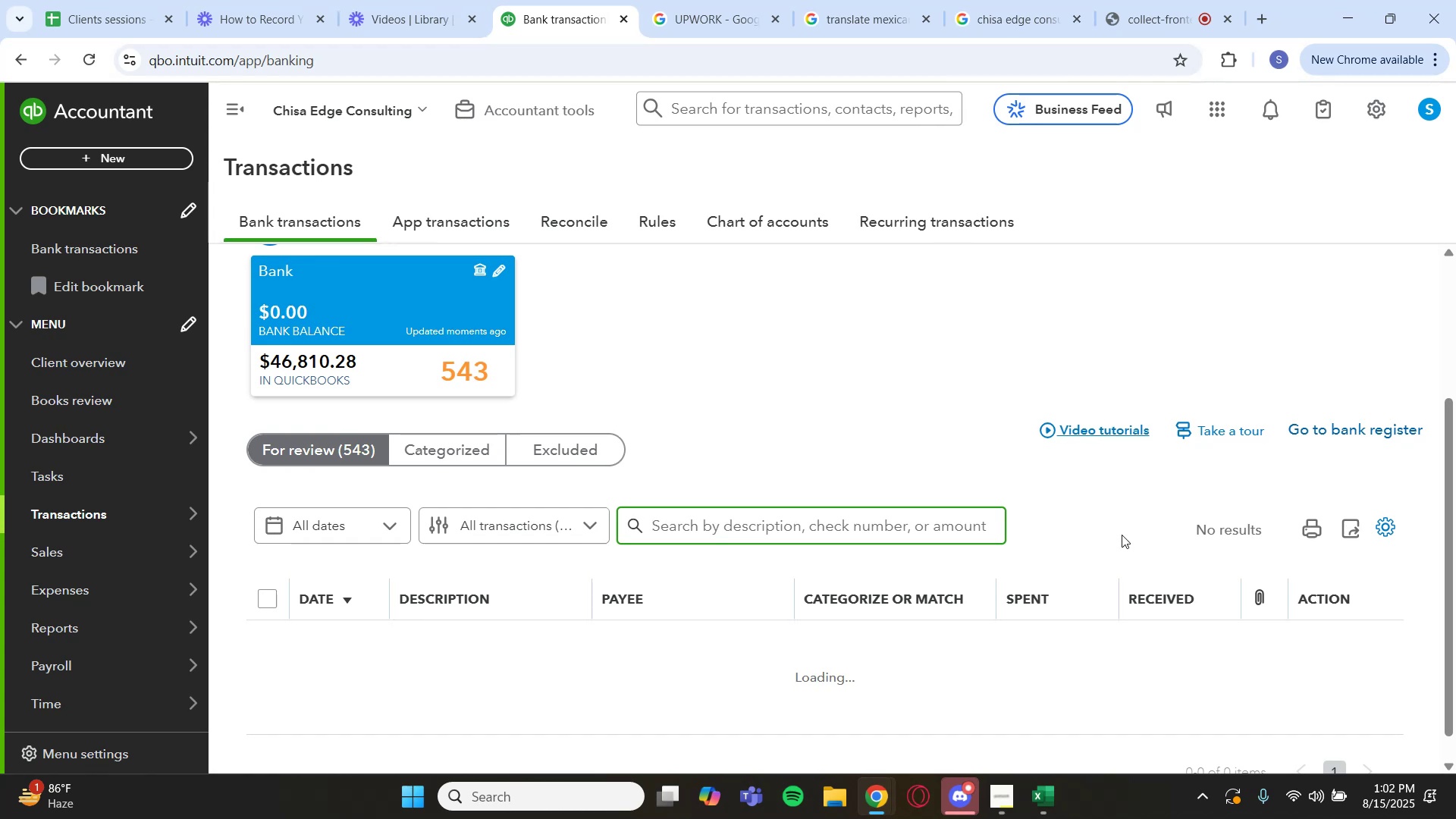 
wait(9.17)
 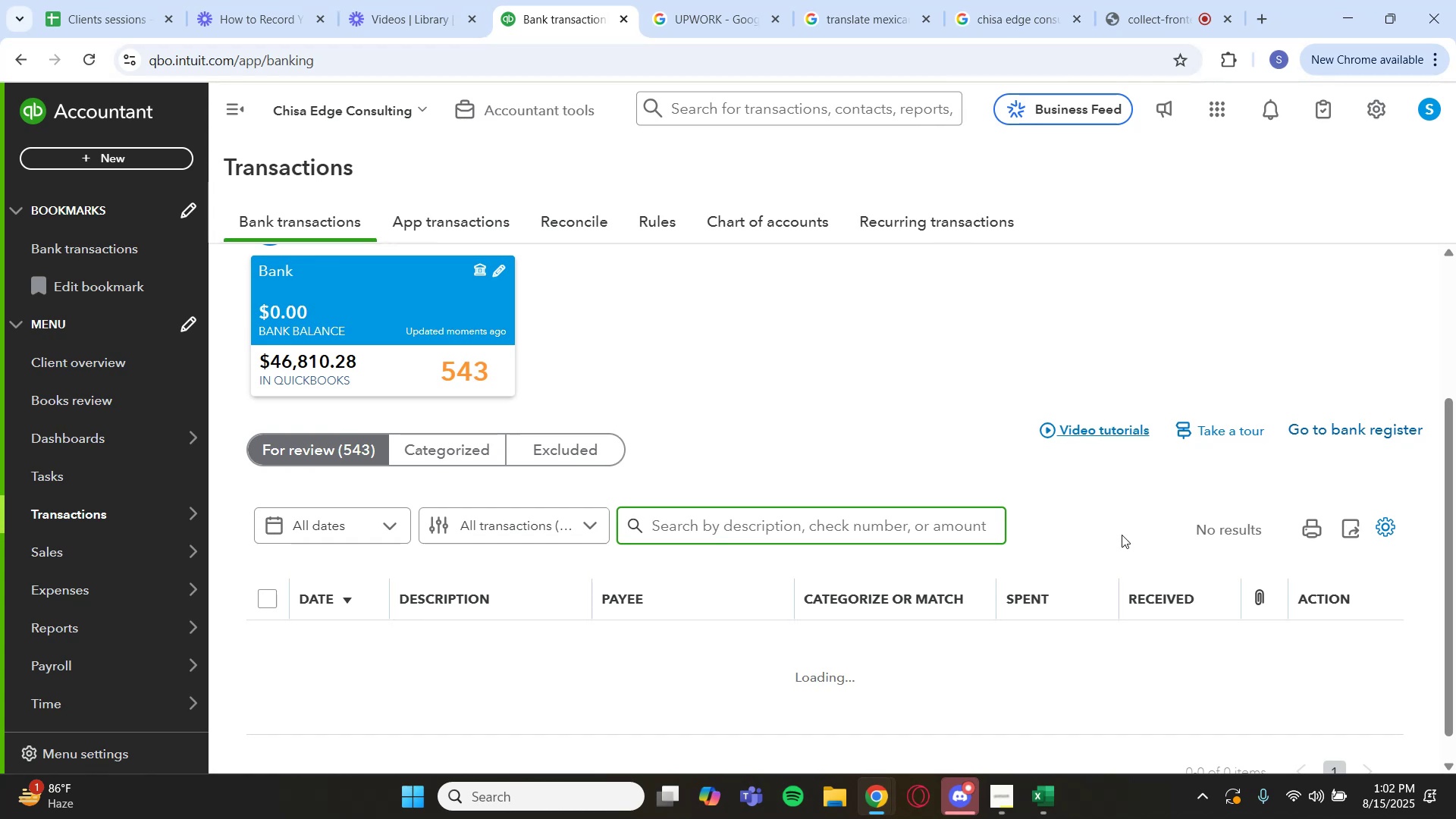 
left_click([359, 457])
 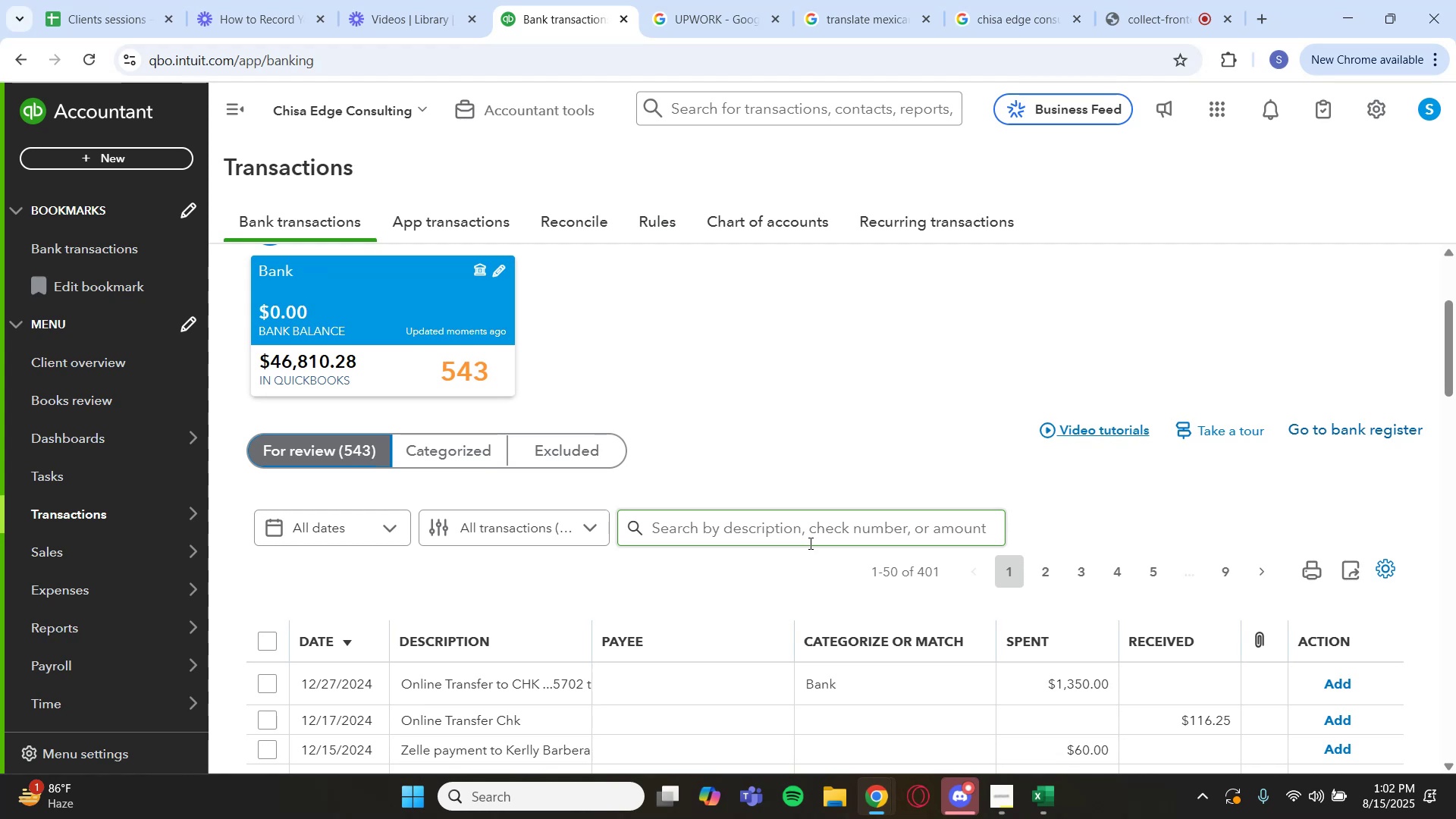 
wait(28.53)
 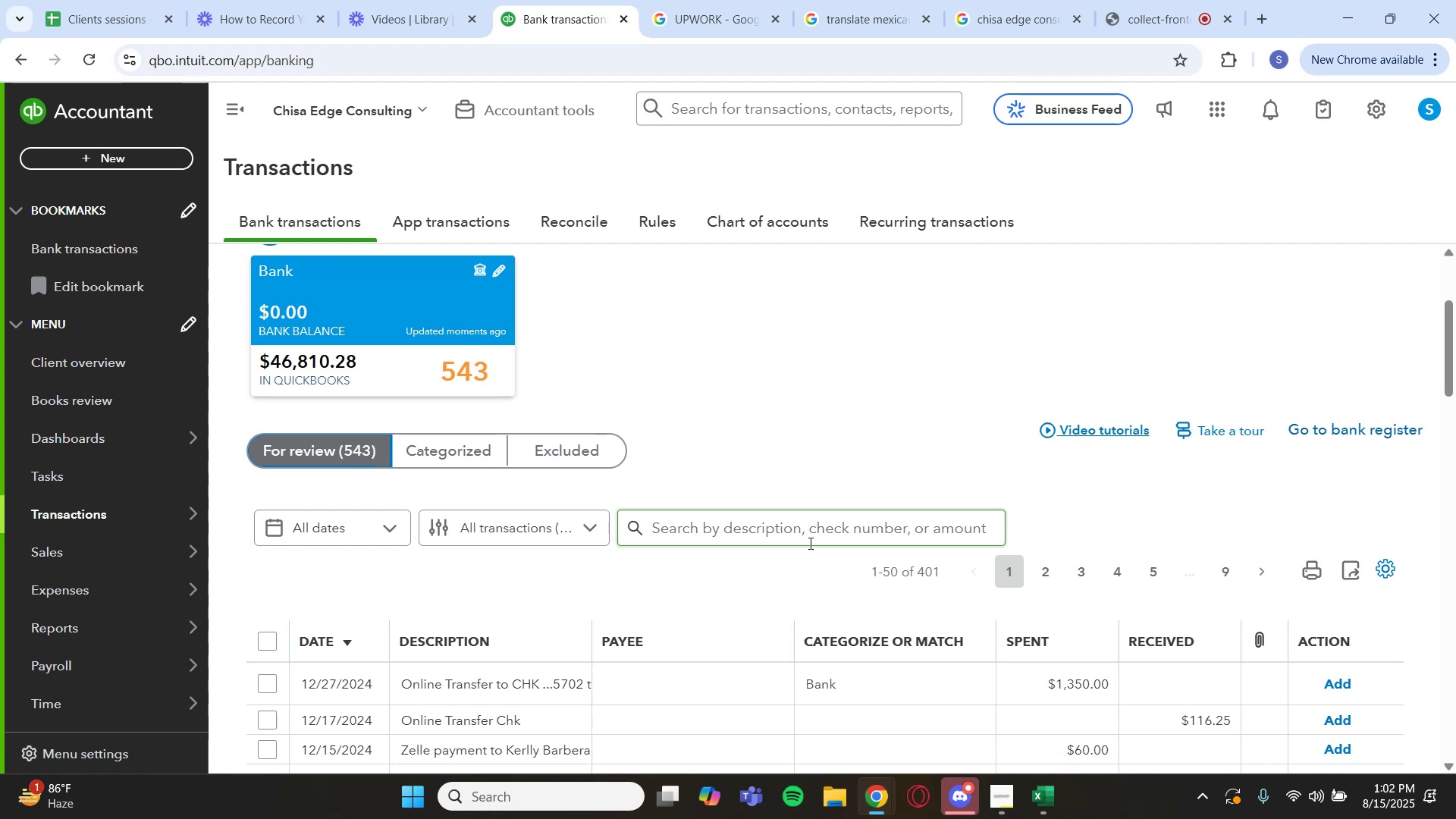 
scroll: coordinate [490, 535], scroll_direction: down, amount: 3.0
 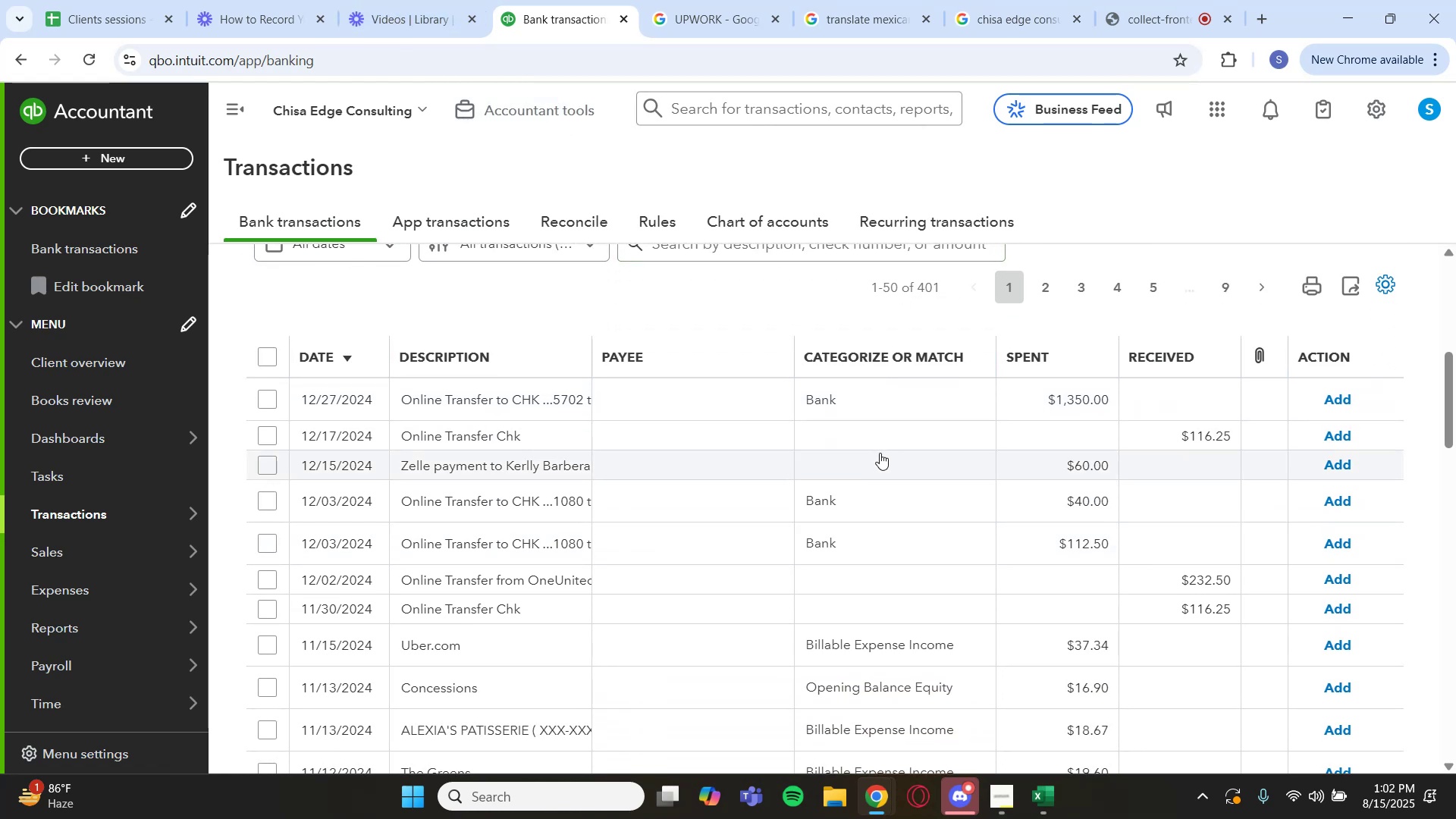 
wait(7.54)
 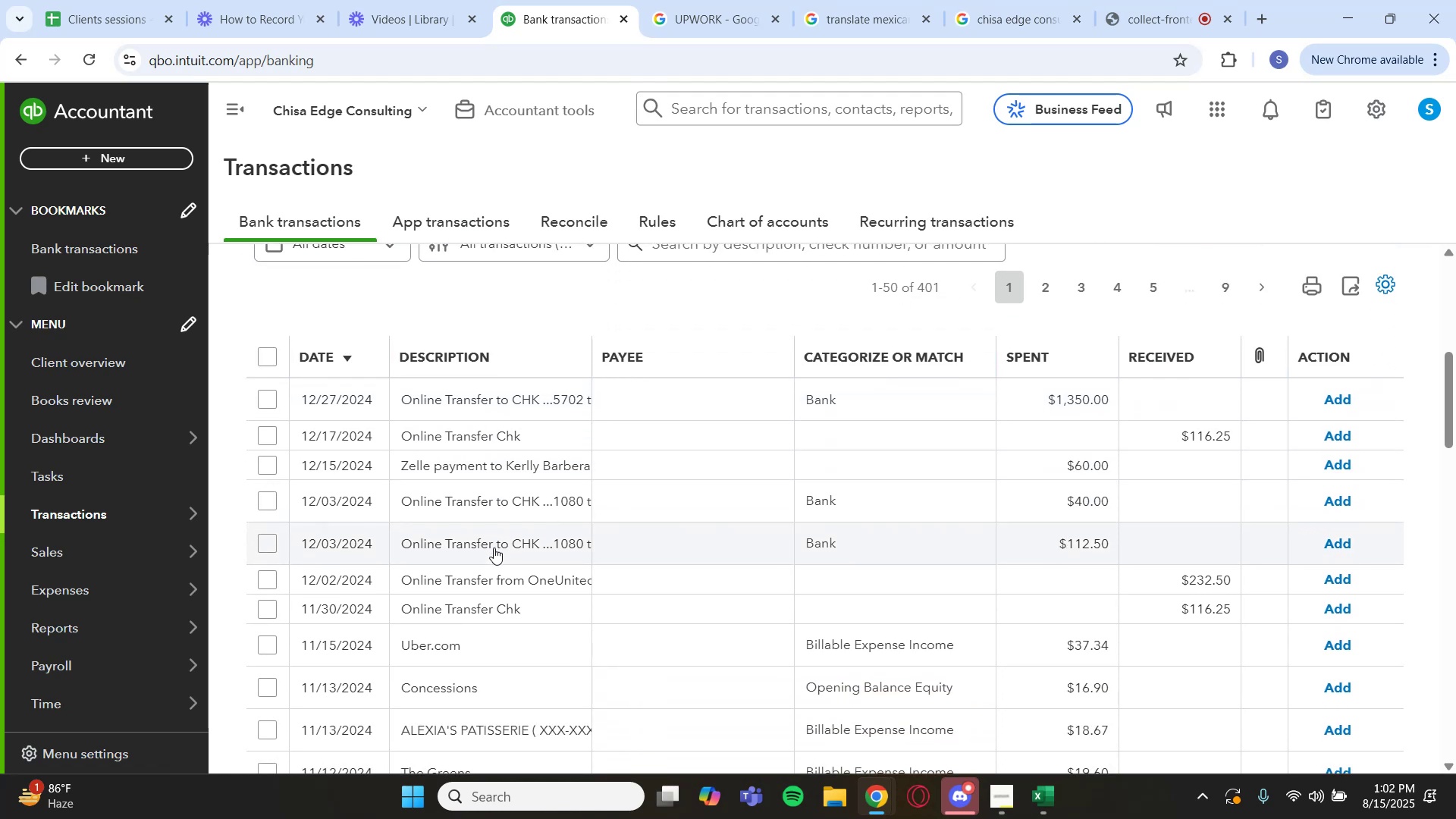 
mouse_move([988, 783])
 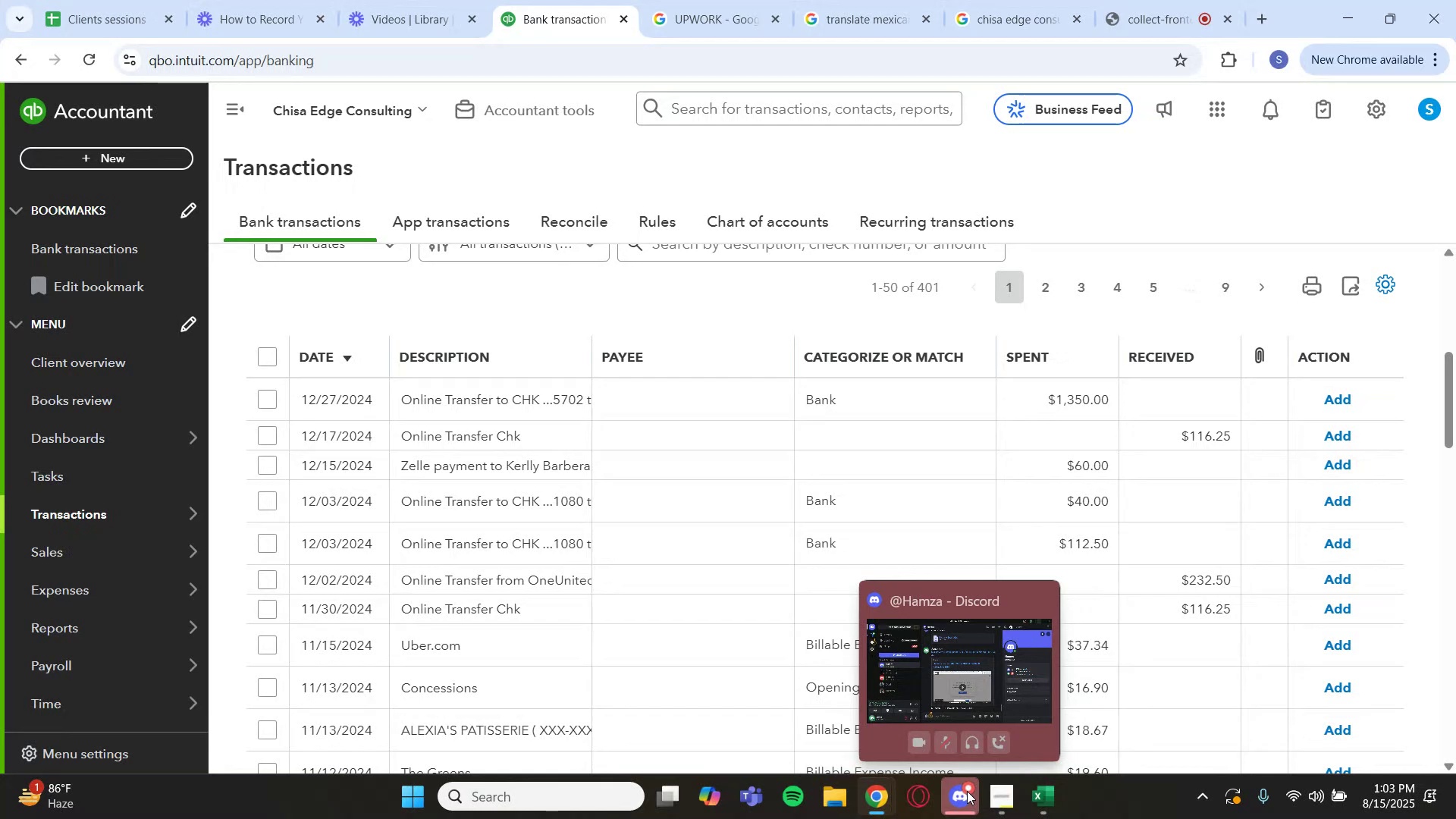 
wait(17.76)
 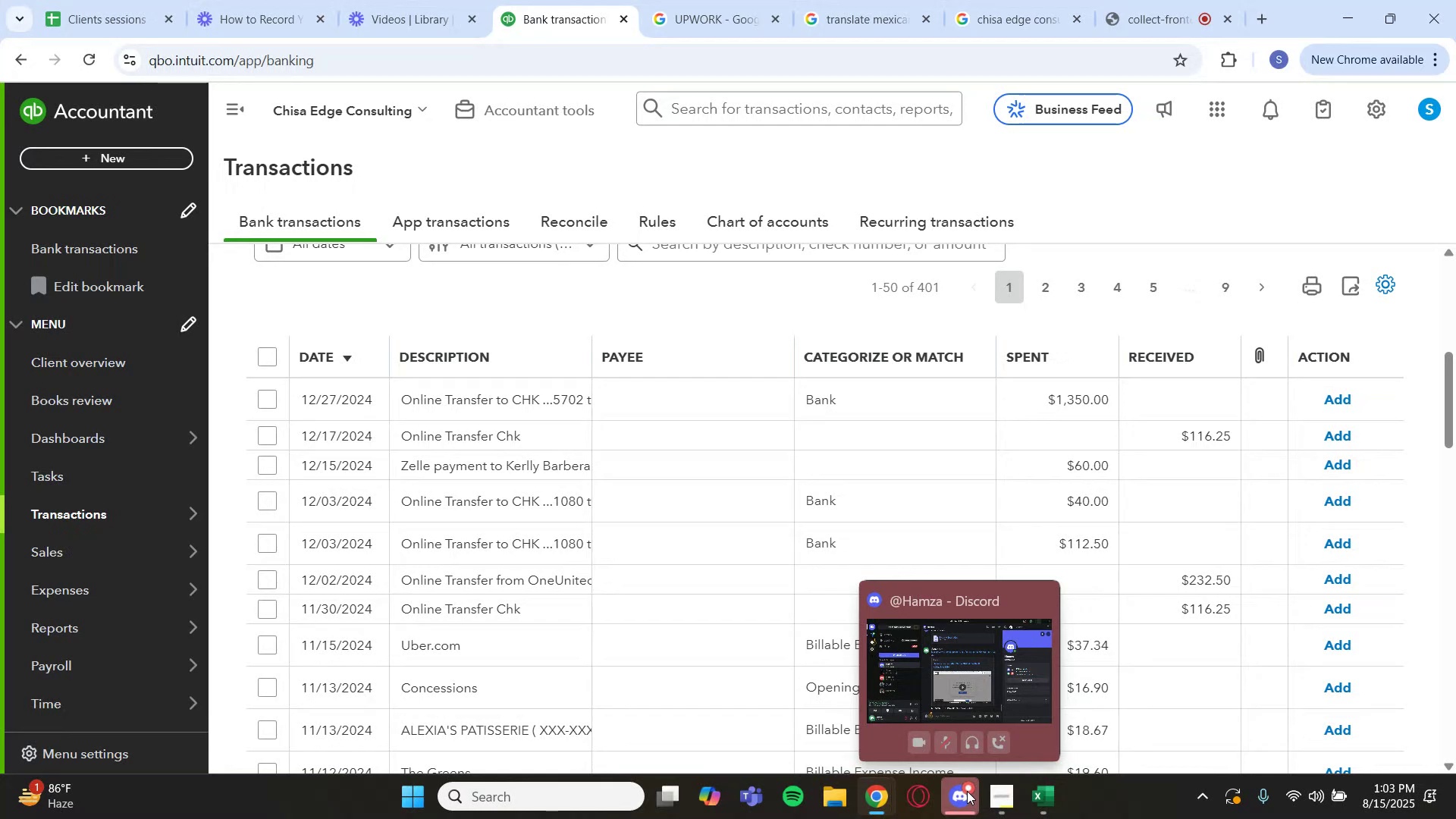 
left_click_drag(start_coordinate=[384, 745], to_coordinate=[355, 748])
 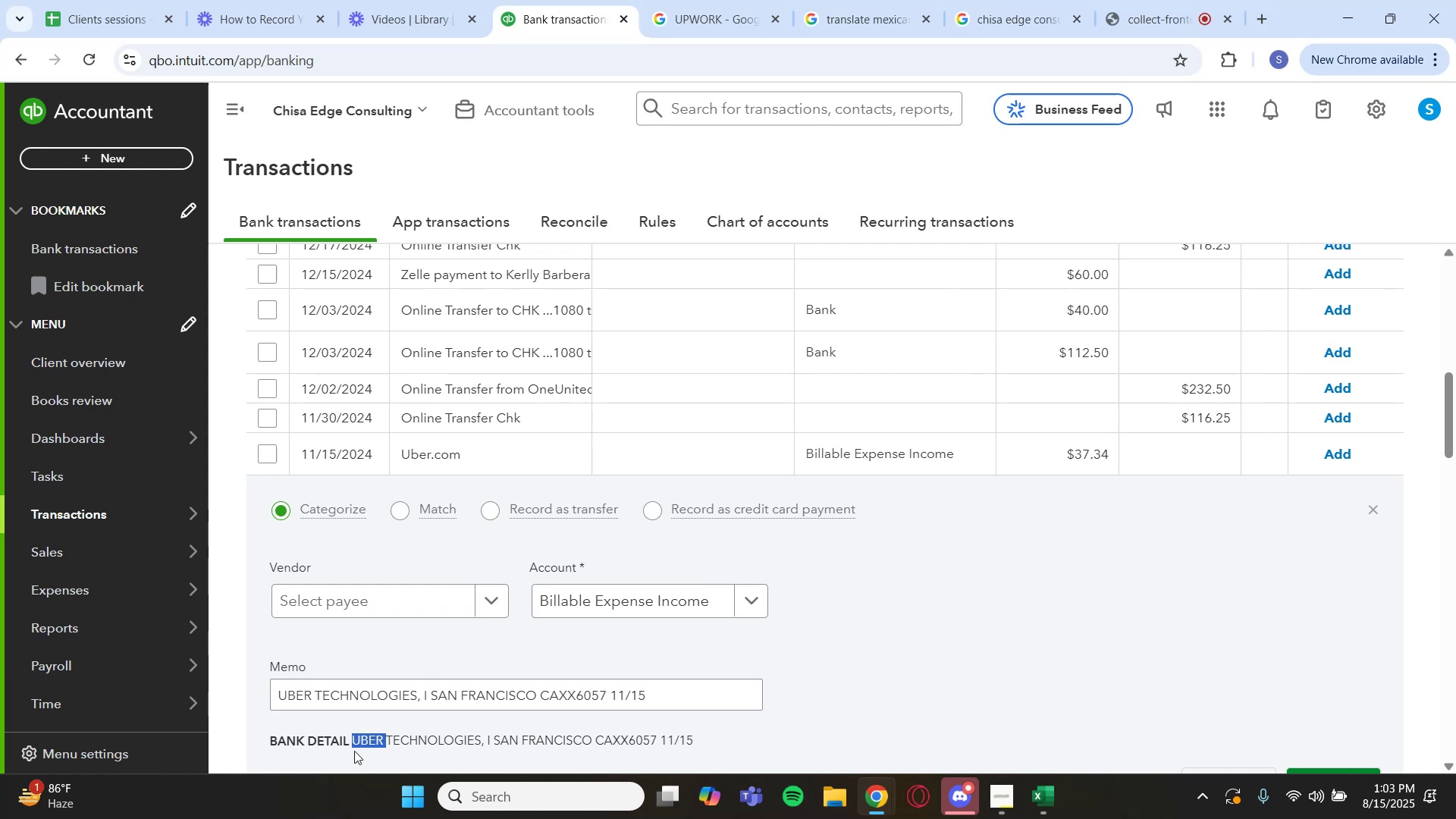 
key(Control+C)
 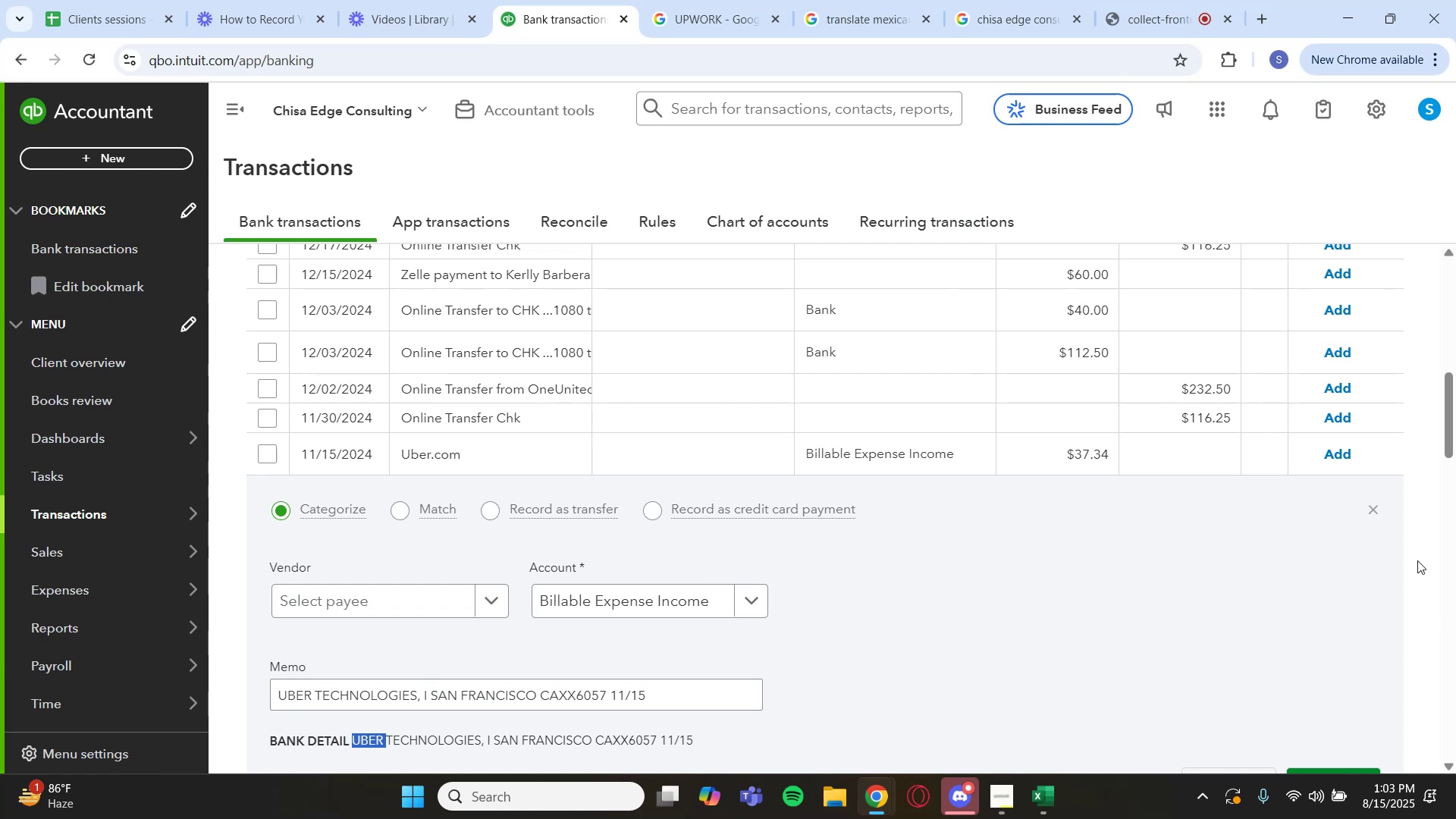 
left_click([1375, 516])
 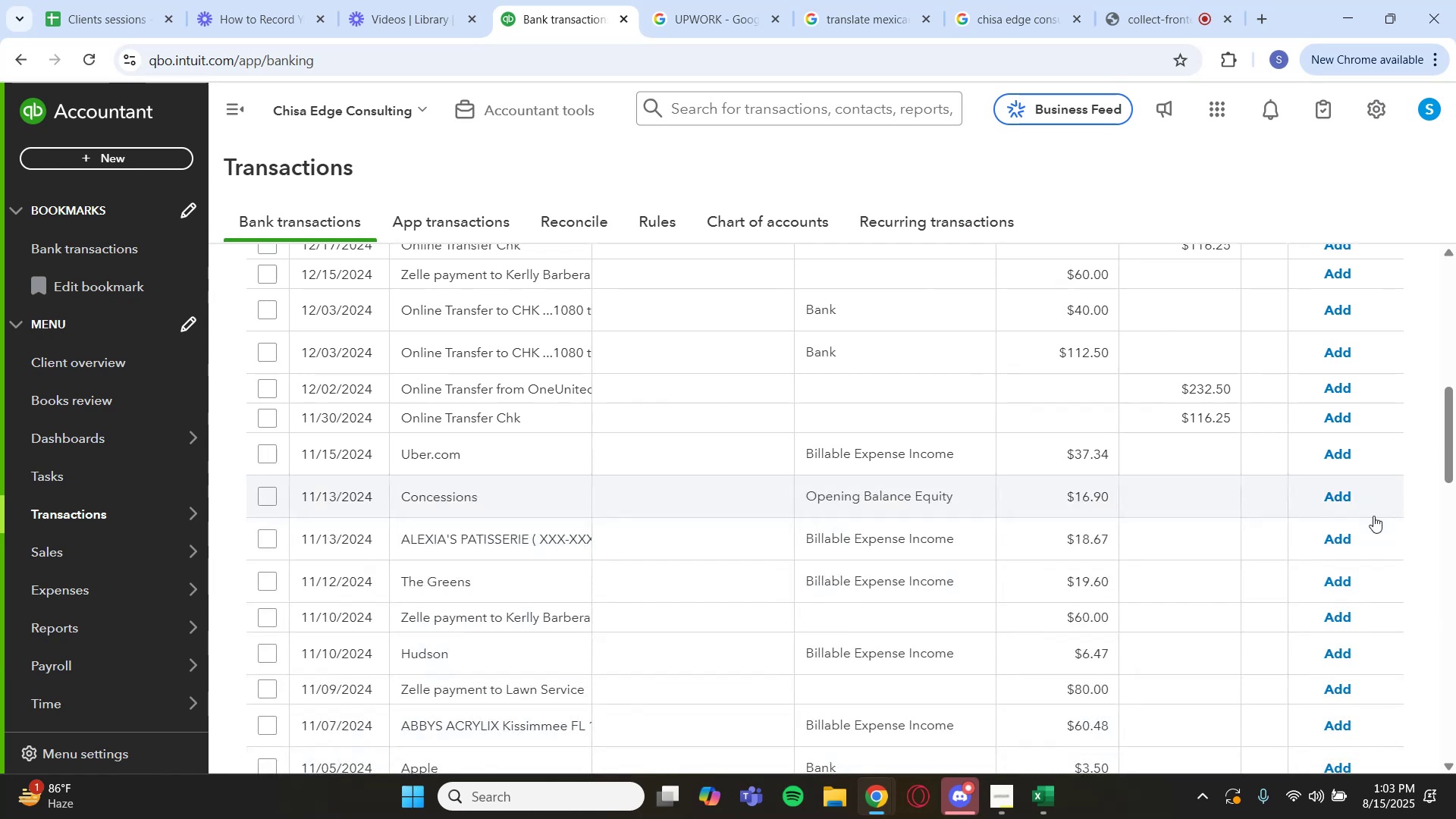 
scroll: coordinate [1013, 469], scroll_direction: up, amount: 4.0
 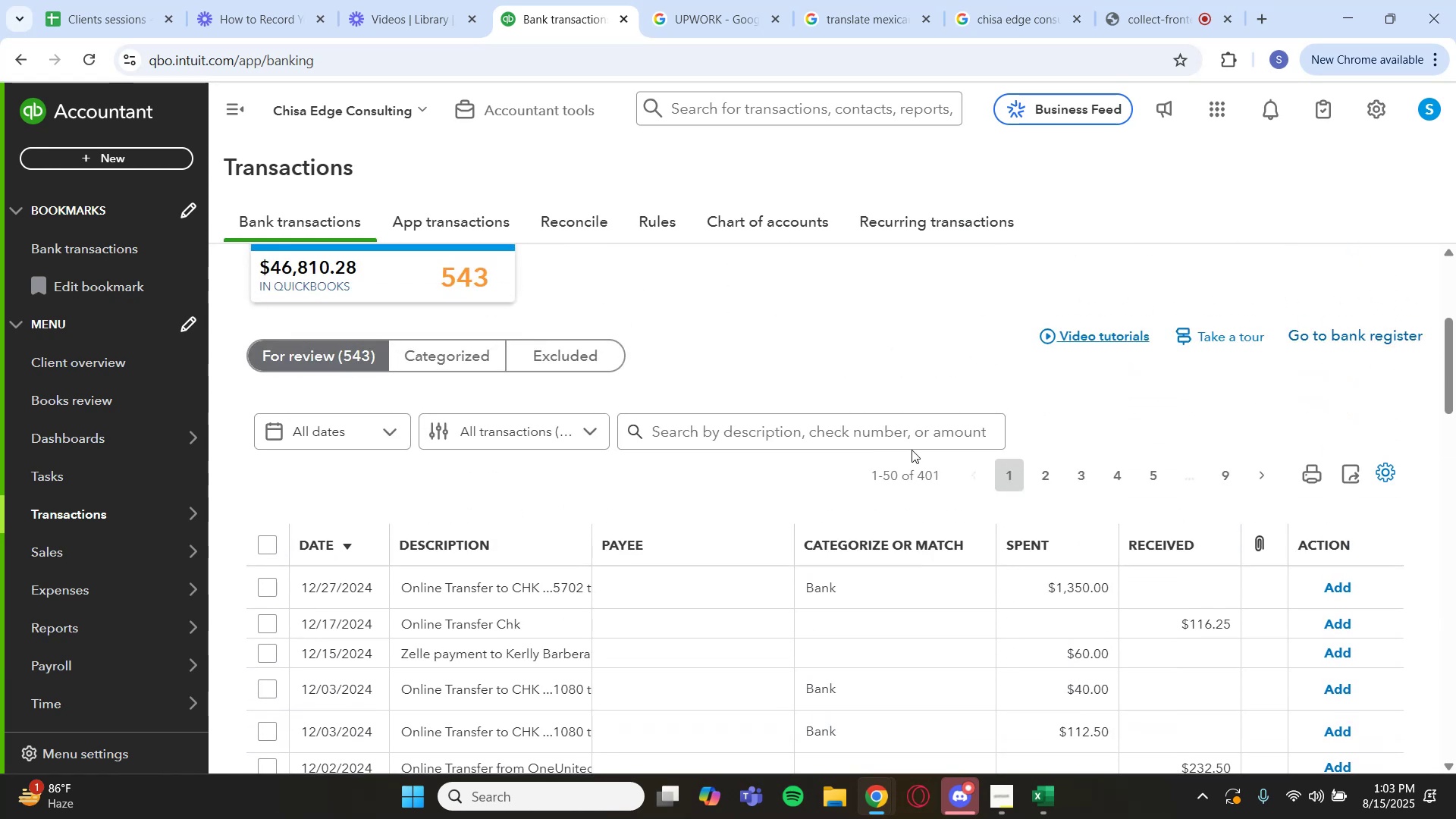 
left_click([887, 438])
 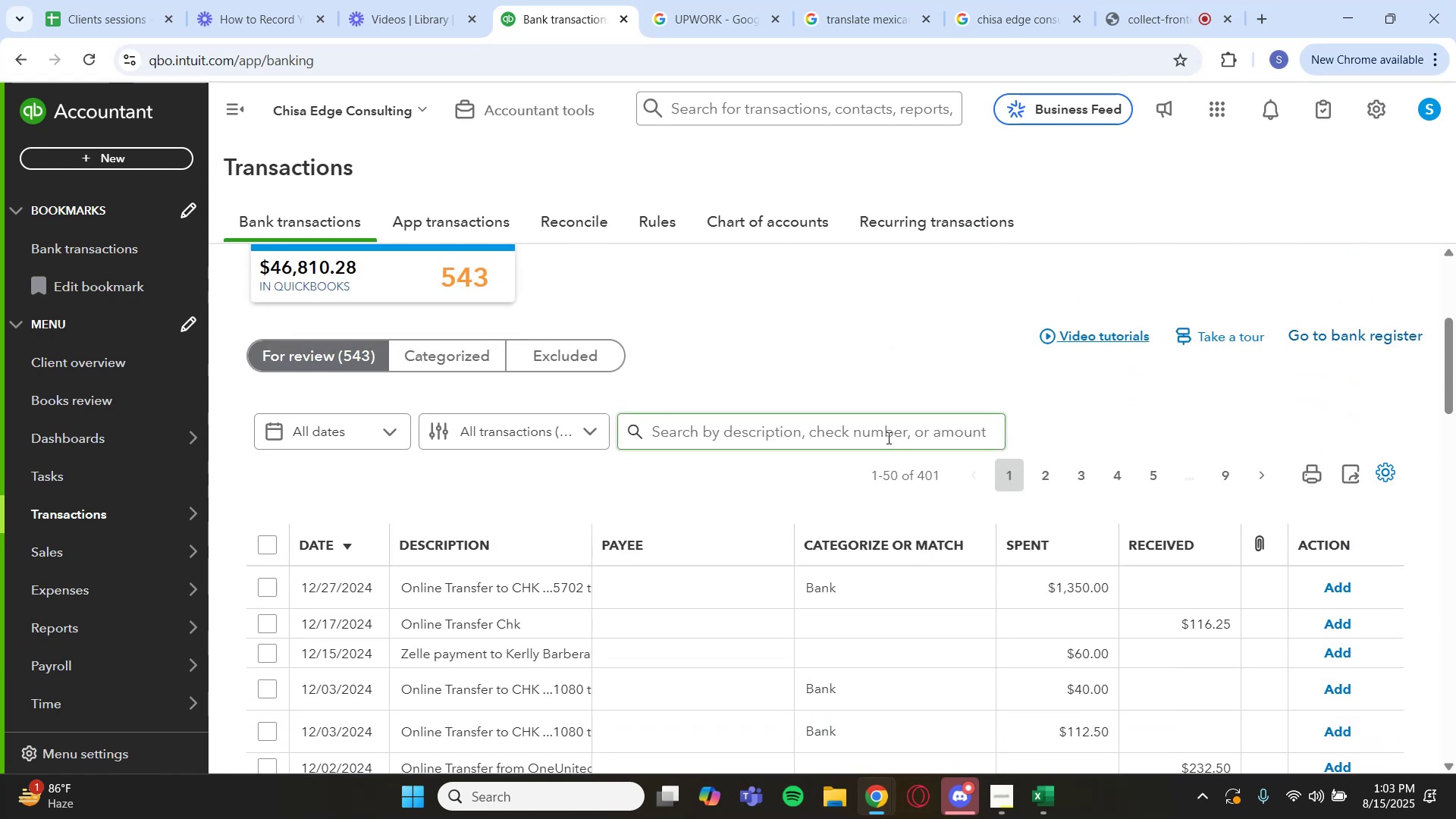 
key(Control+V)
 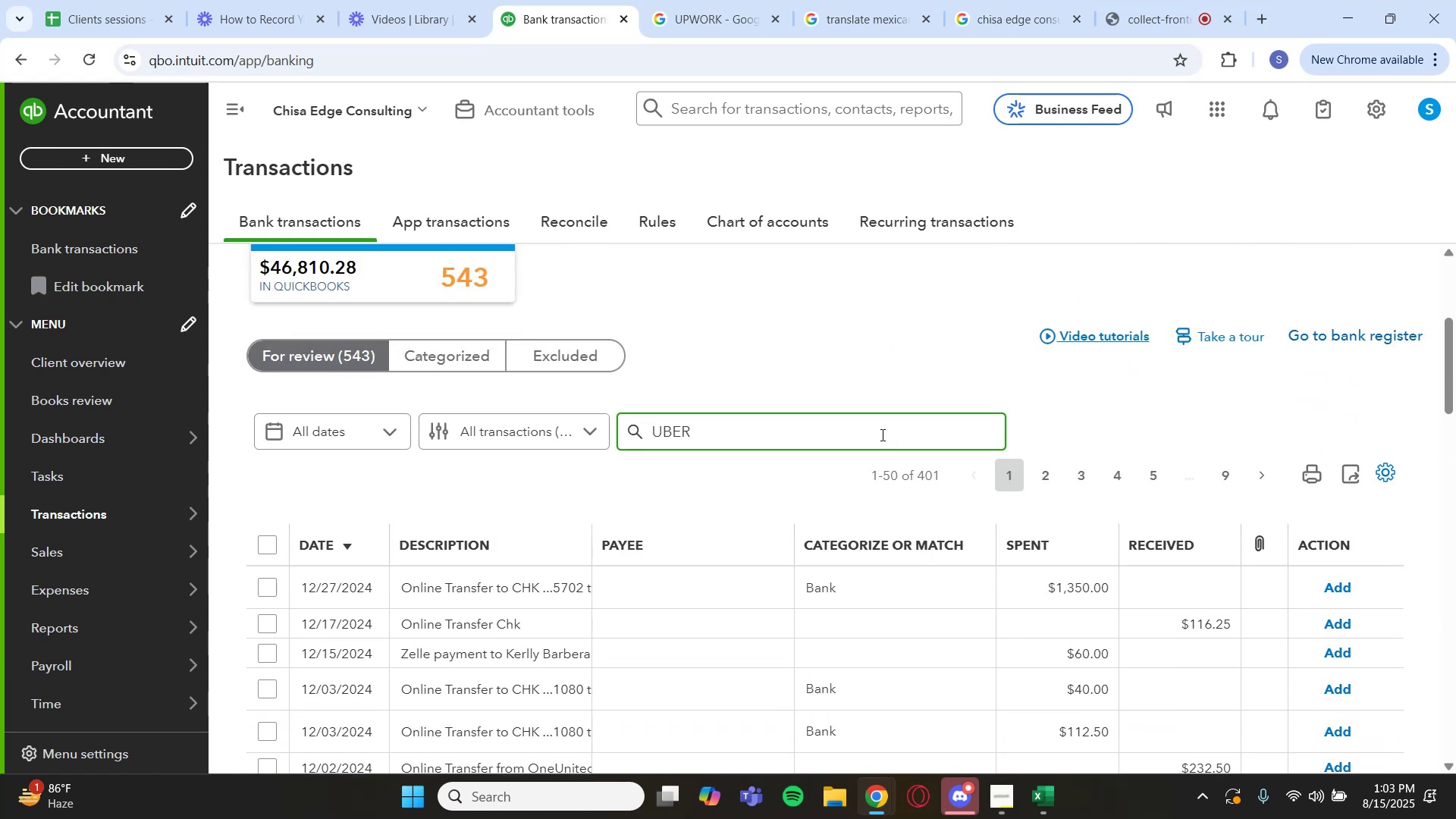 
key(Enter)
 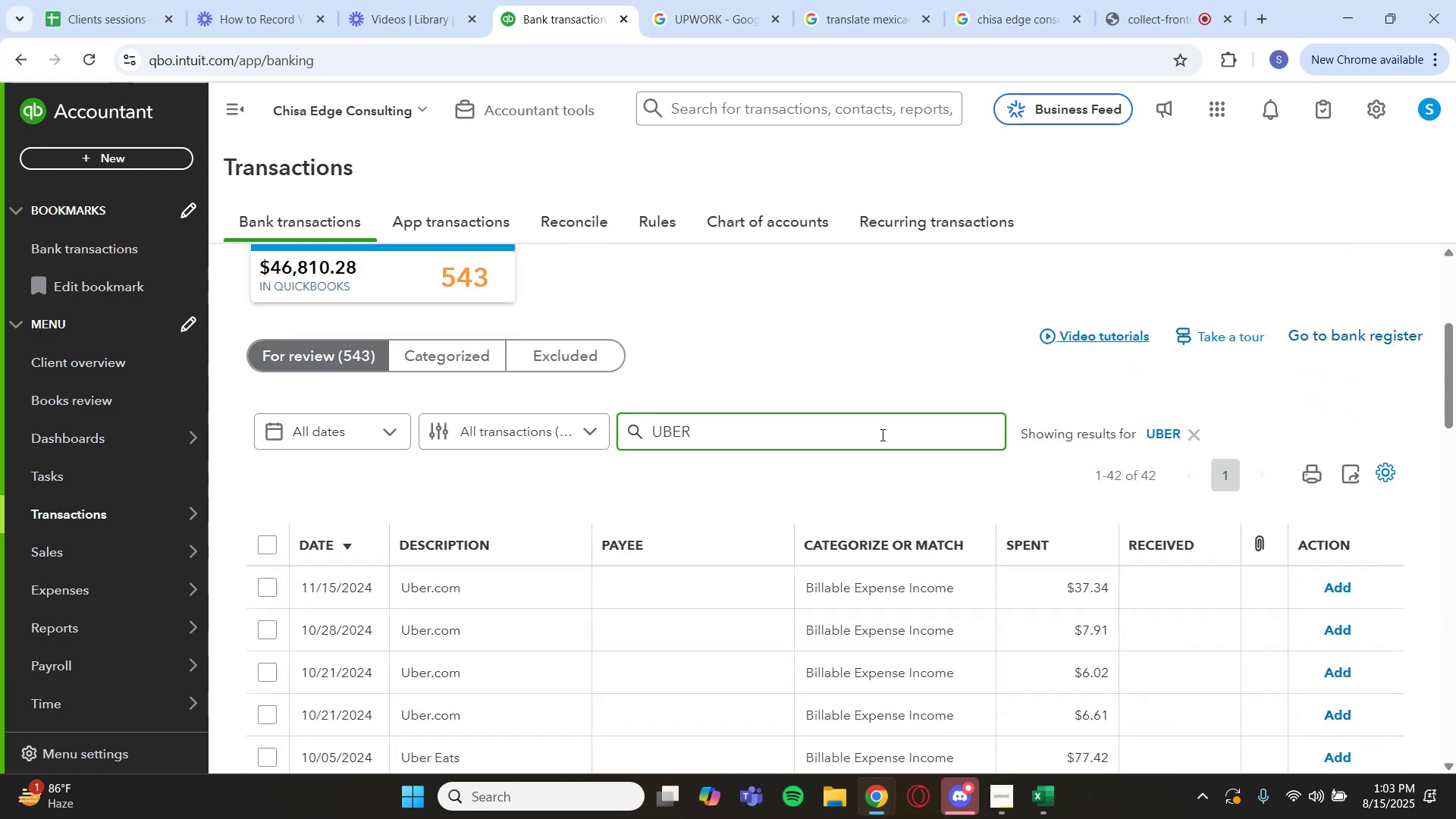 
scroll: coordinate [698, 457], scroll_direction: down, amount: 19.0
 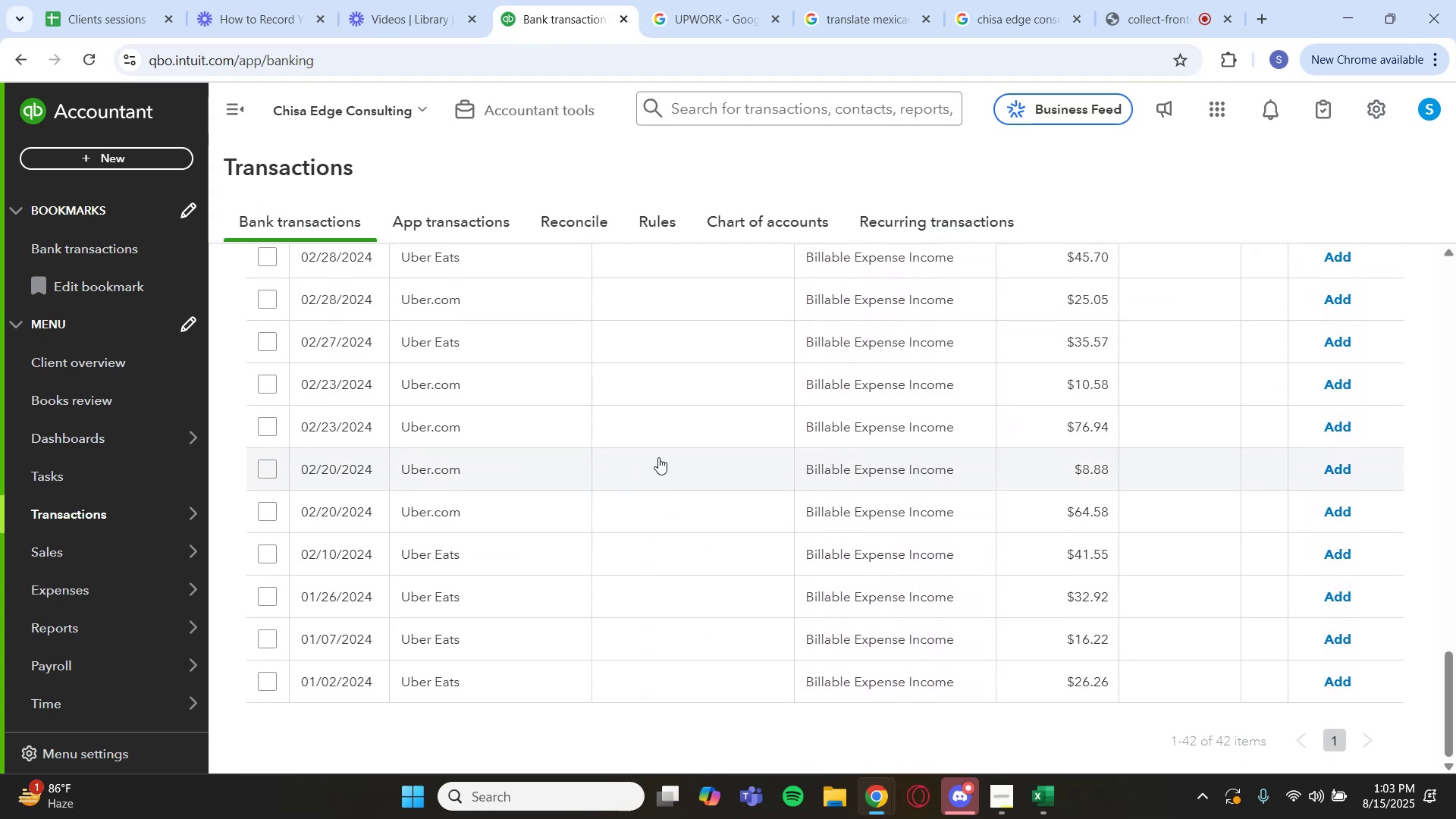 
scroll: coordinate [569, 419], scroll_direction: up, amount: 18.0
 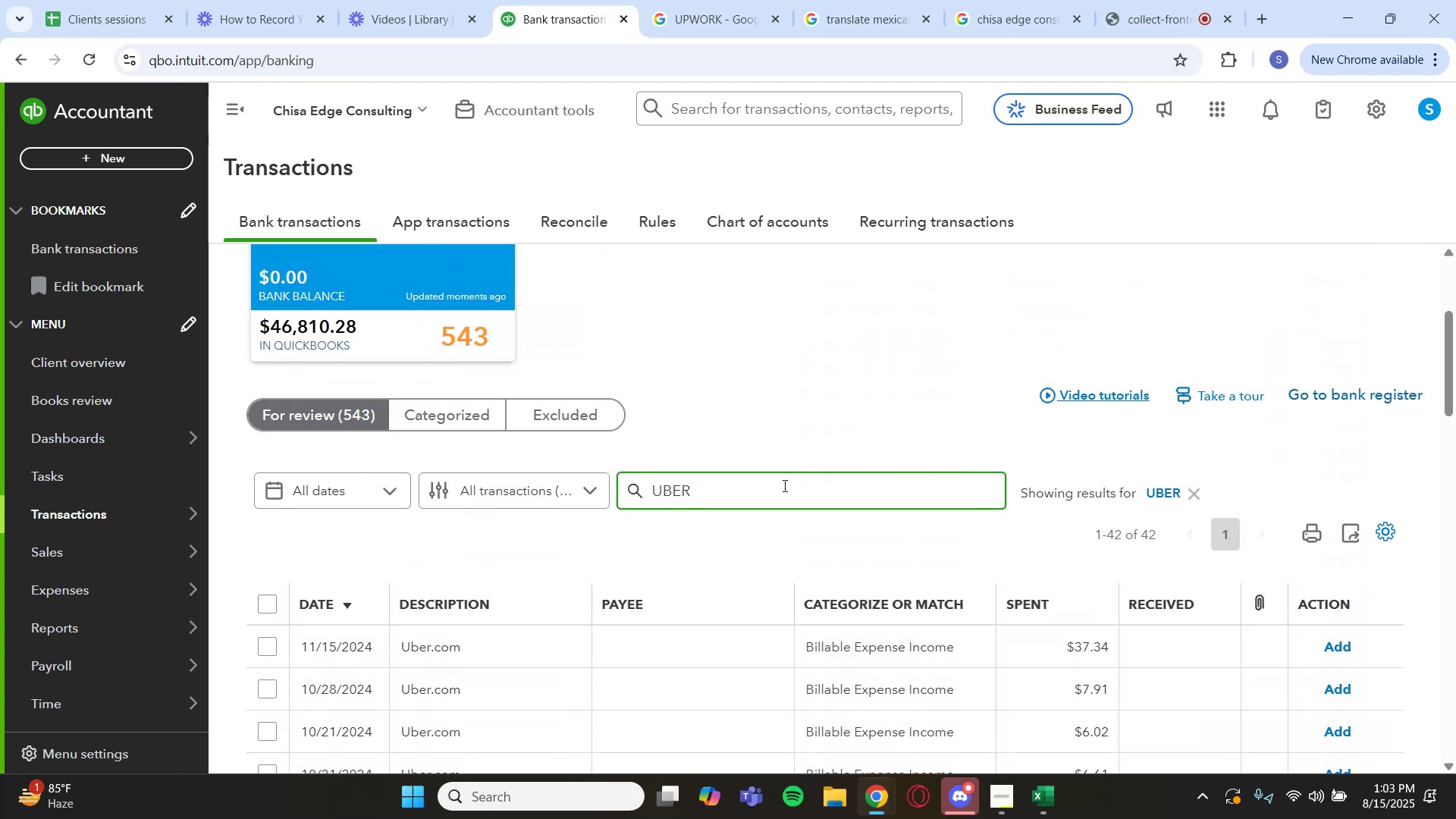 
left_click([783, 483])
 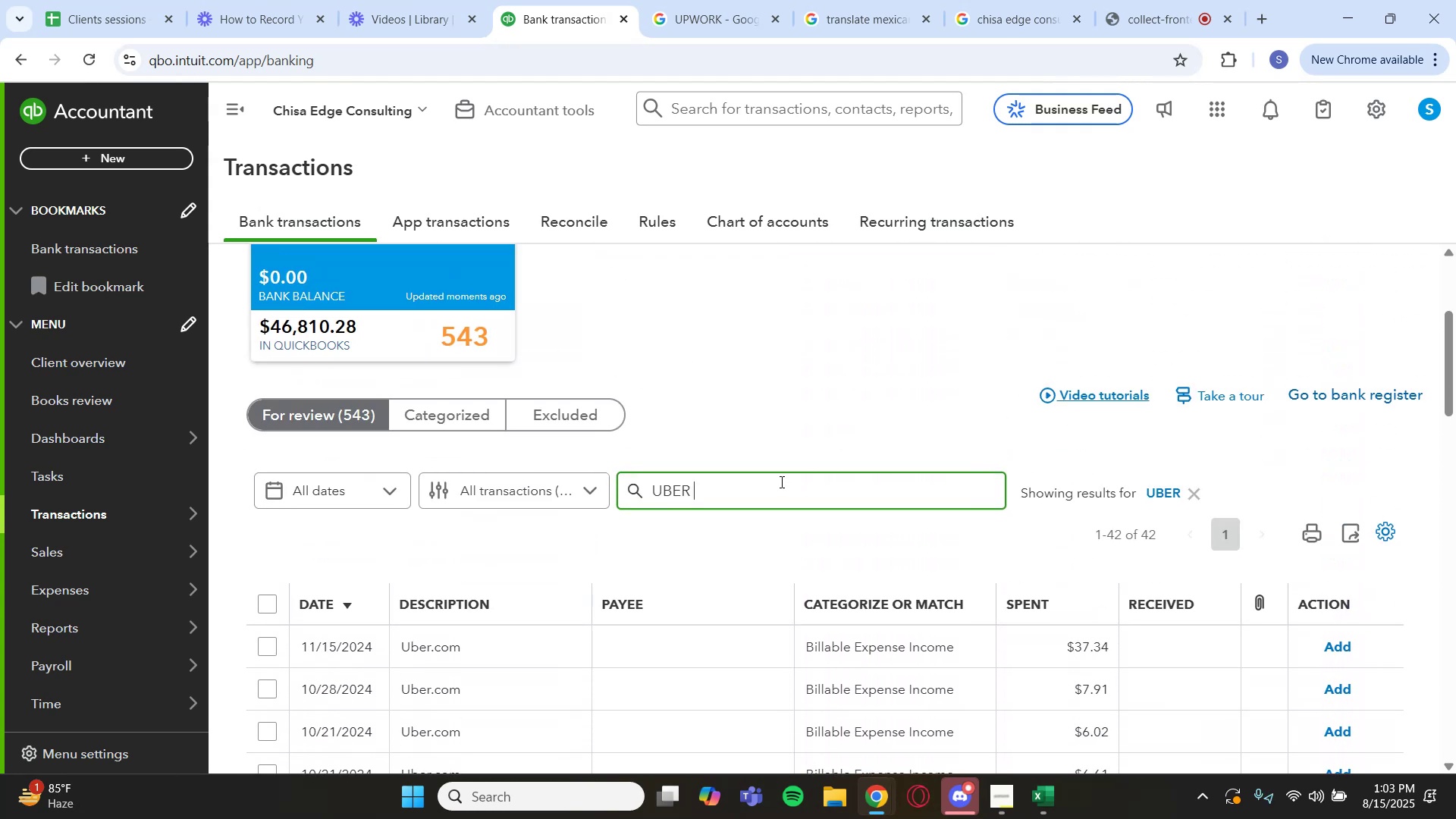 
key(Backspace)
key(Backspace)
key(Backspace)
key(Backspace)
type(ber.com)
 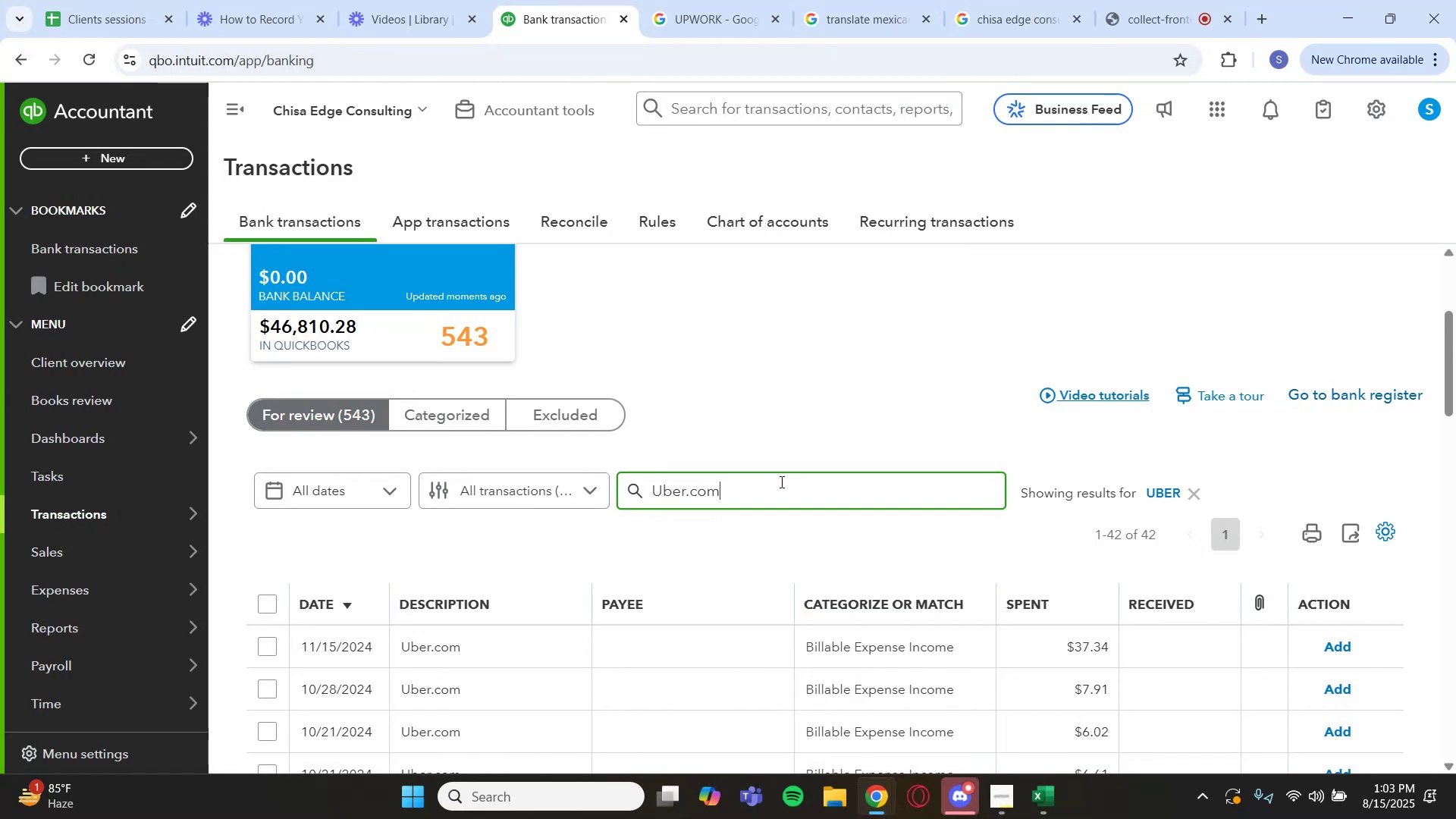 
key(Enter)
 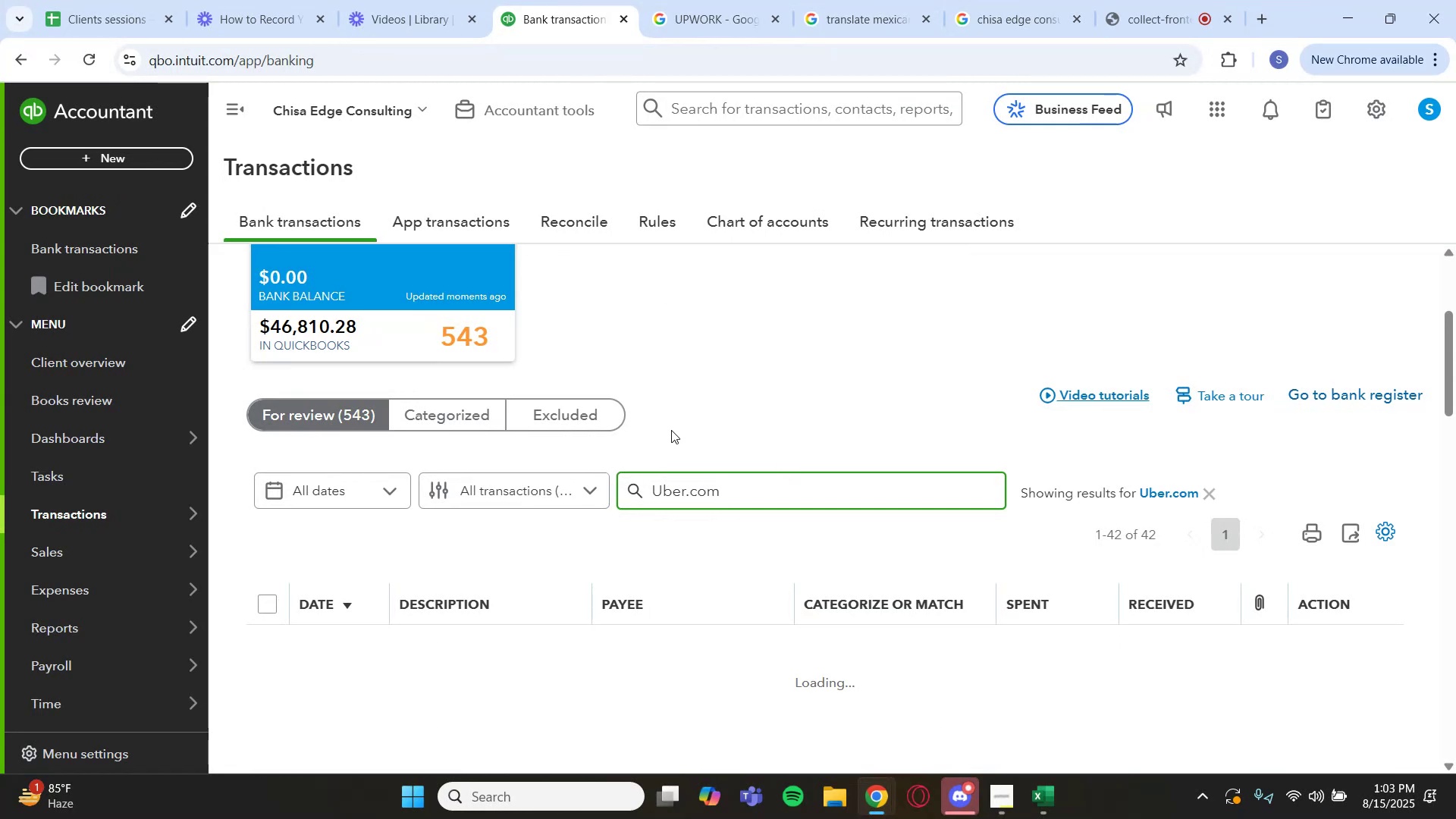 
scroll: coordinate [609, 472], scroll_direction: down, amount: 23.0
 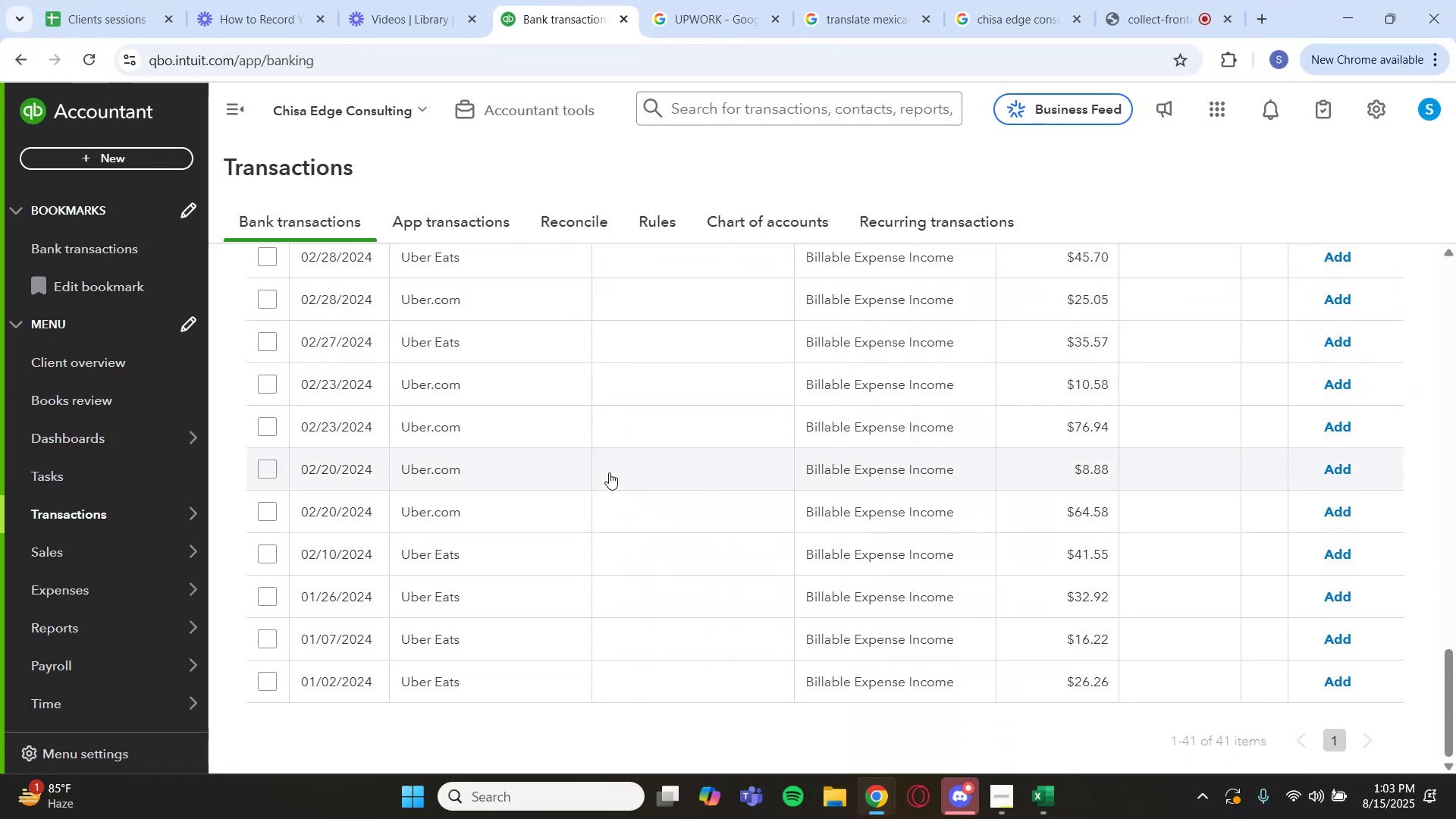 
scroll: coordinate [609, 472], scroll_direction: up, amount: 14.0
 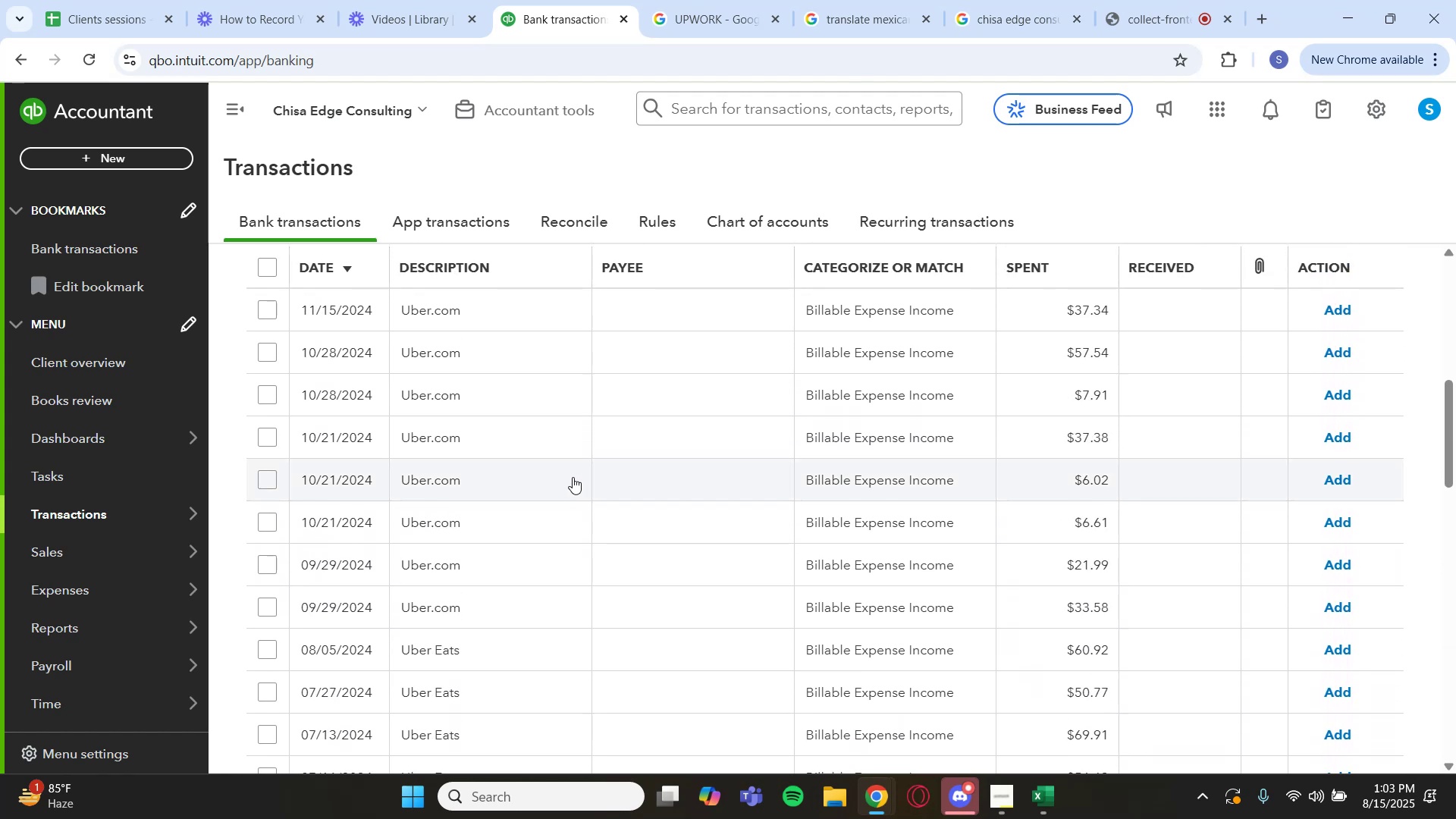 
scroll: coordinate [488, 481], scroll_direction: down, amount: 1.0
 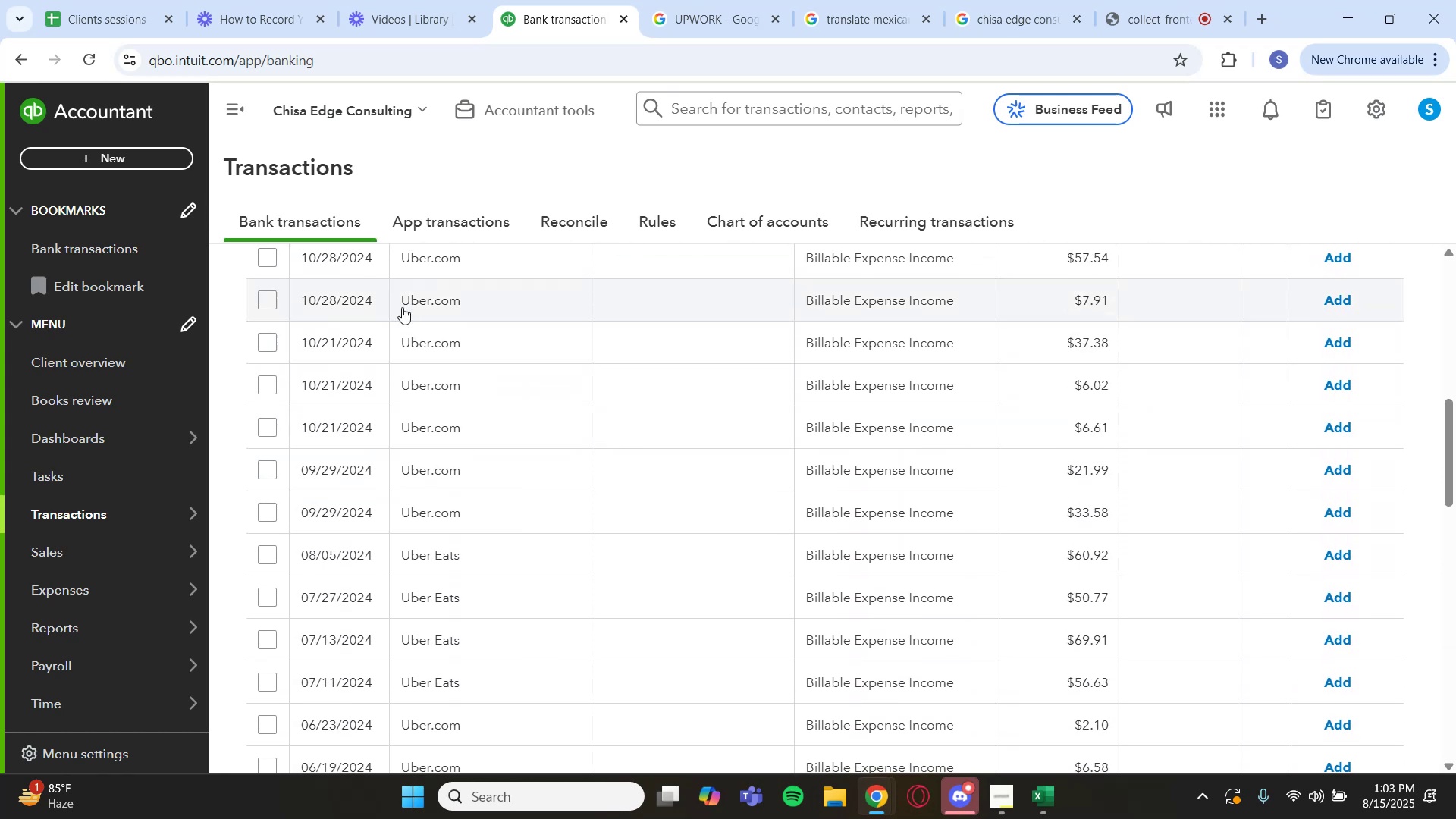 
left_click([268, 253])
 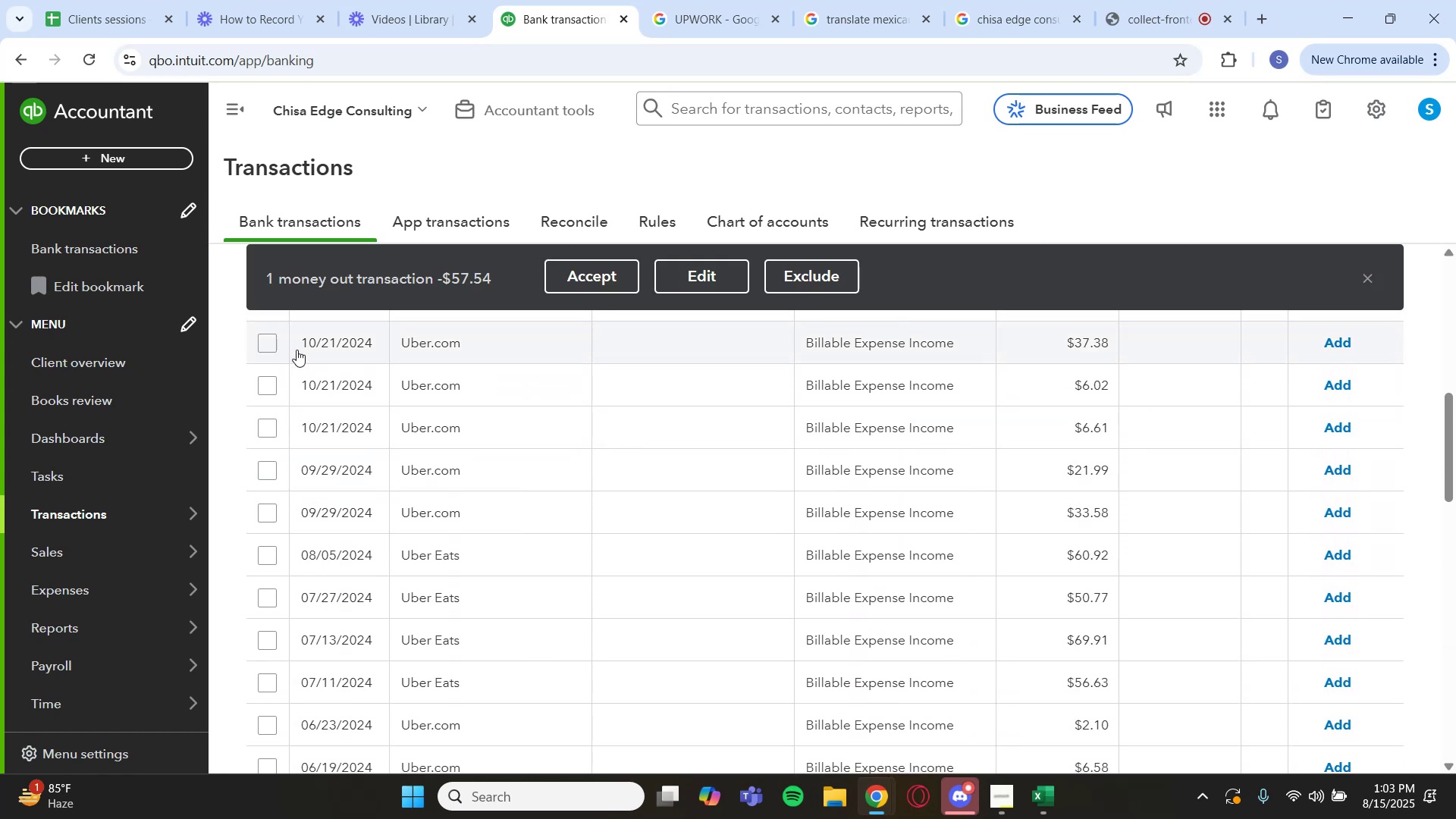 
scroll: coordinate [353, 362], scroll_direction: up, amount: 3.0
 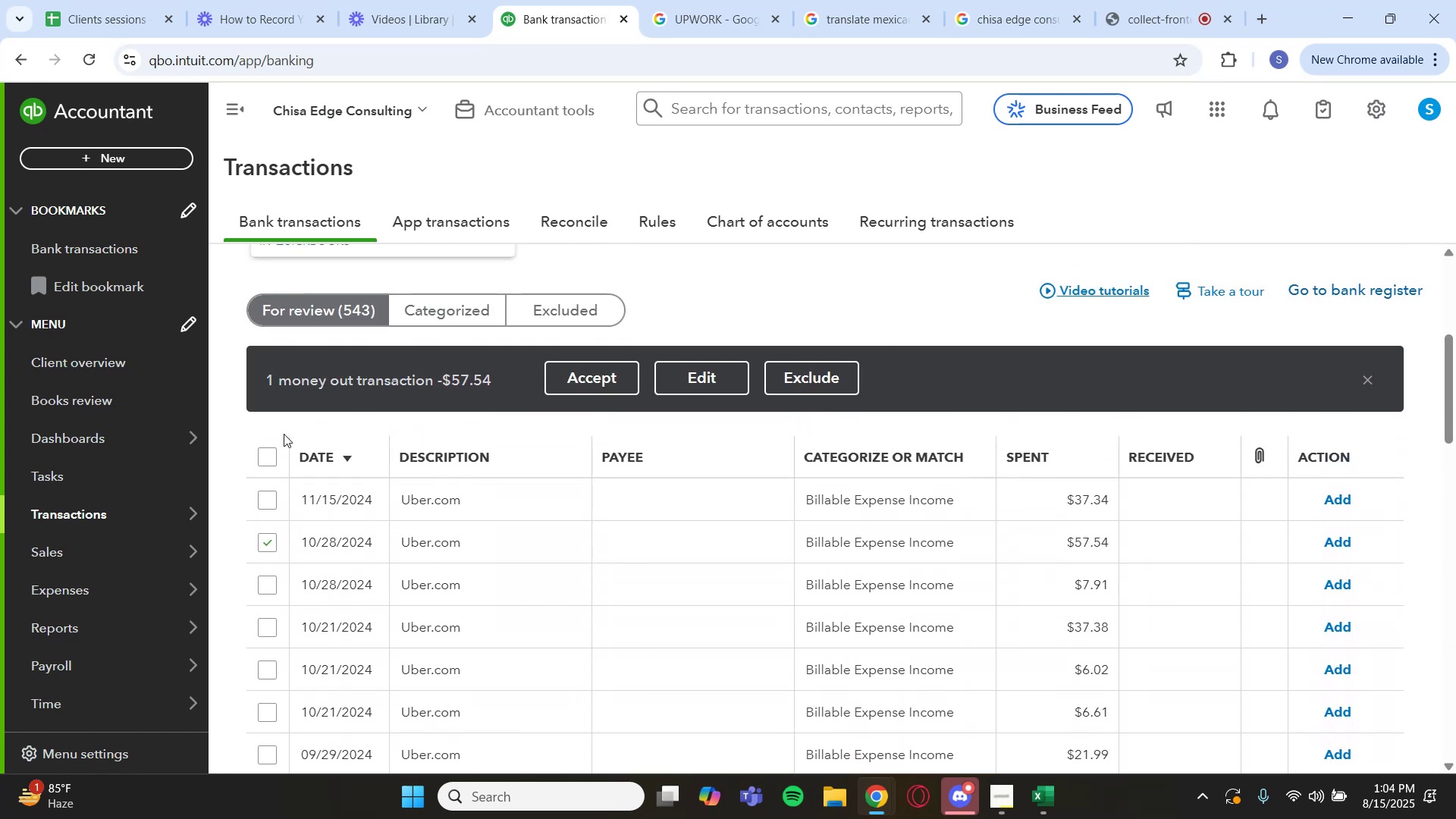 
left_click([274, 455])
 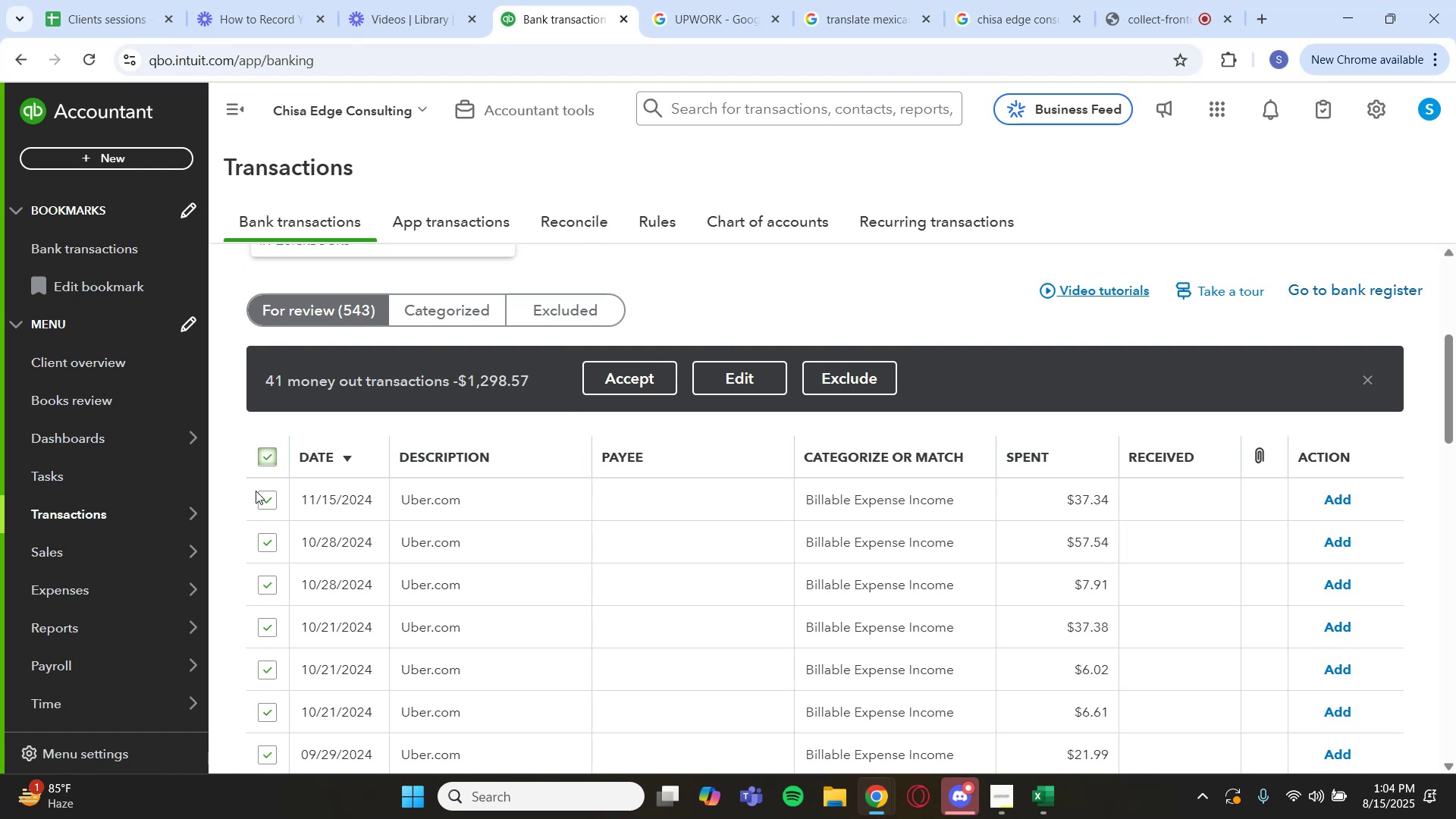 
scroll: coordinate [350, 602], scroll_direction: down, amount: 2.0
 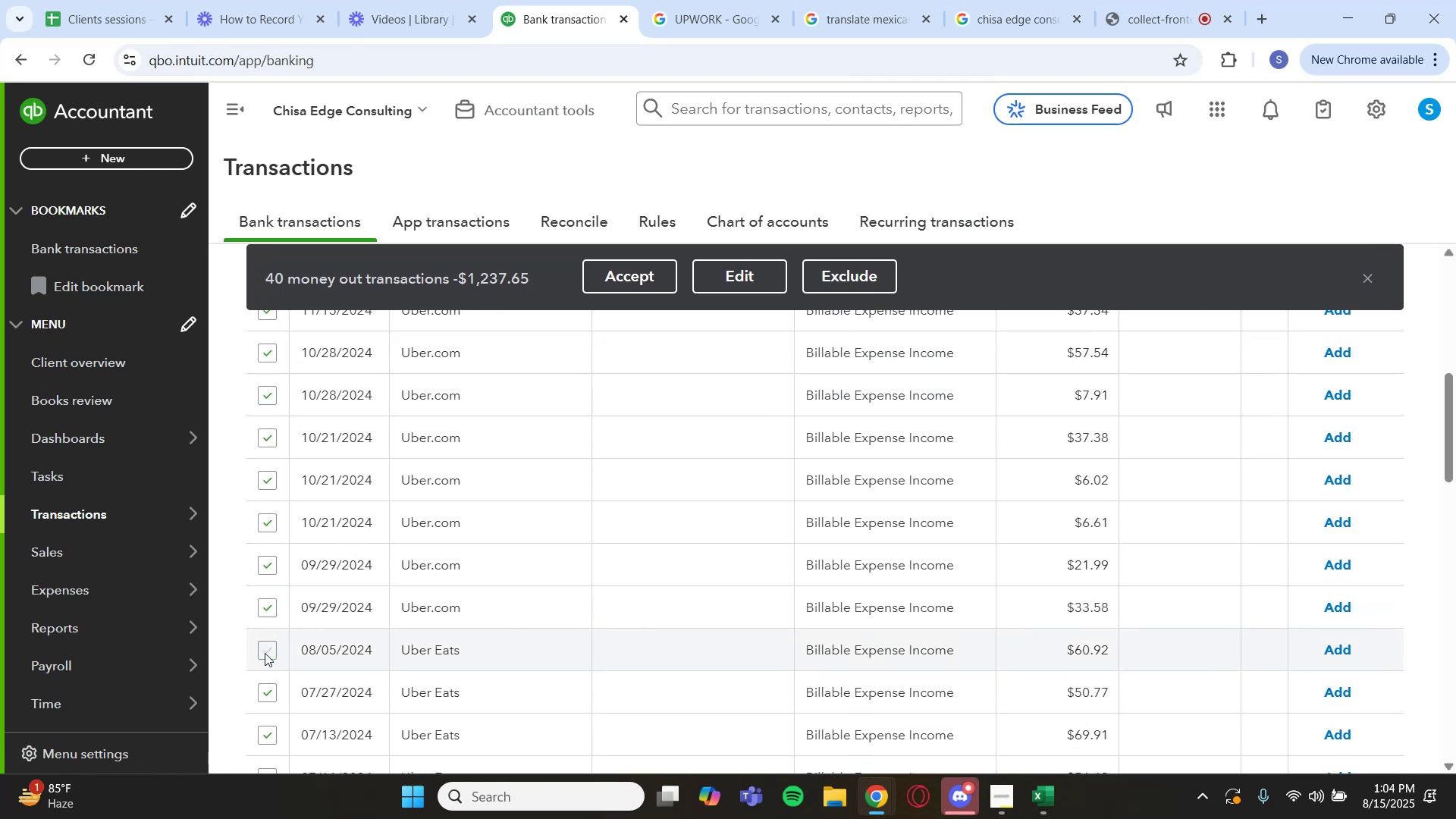 
left_click([274, 695])
 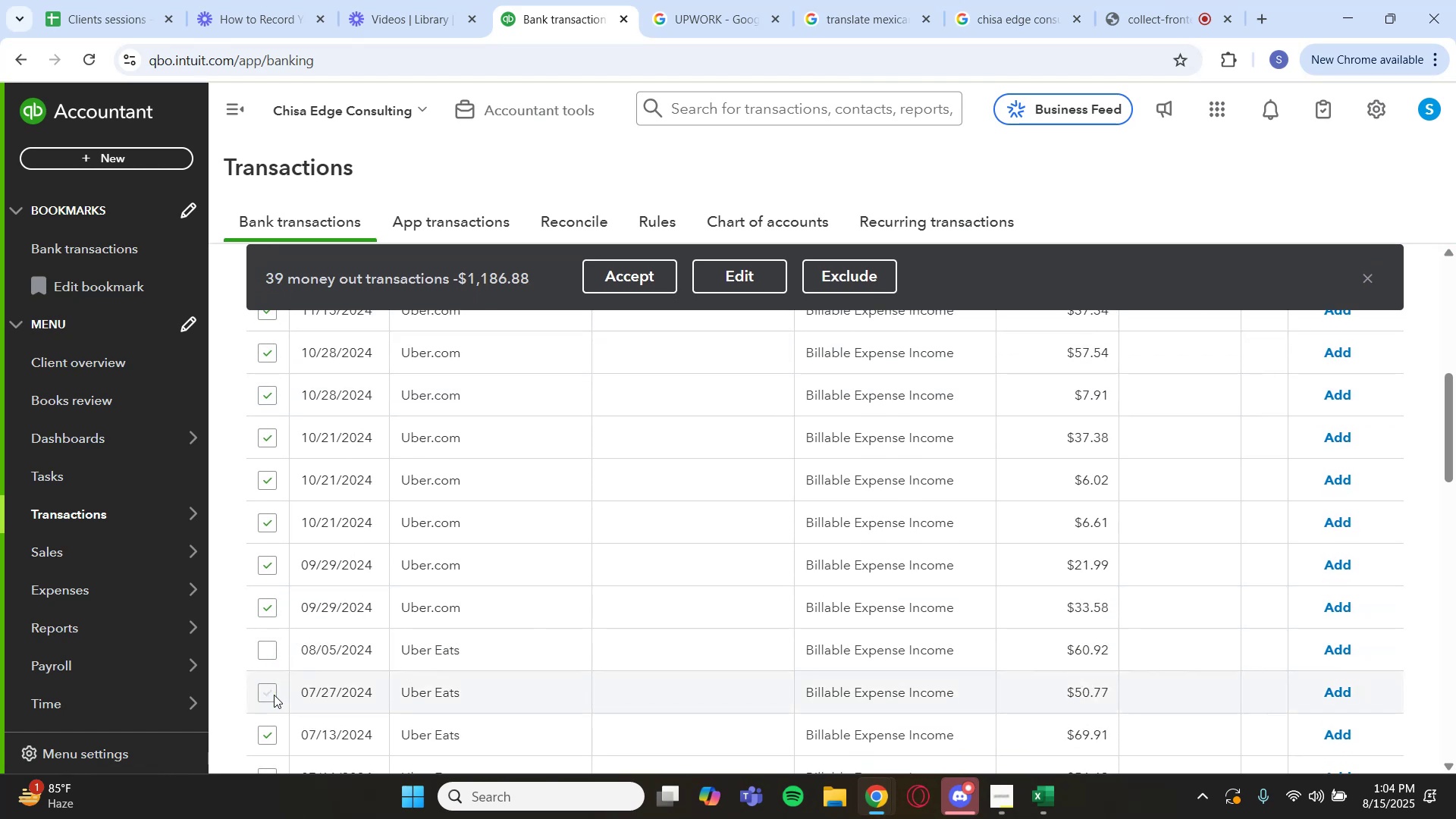 
scroll: coordinate [274, 695], scroll_direction: down, amount: 1.0
 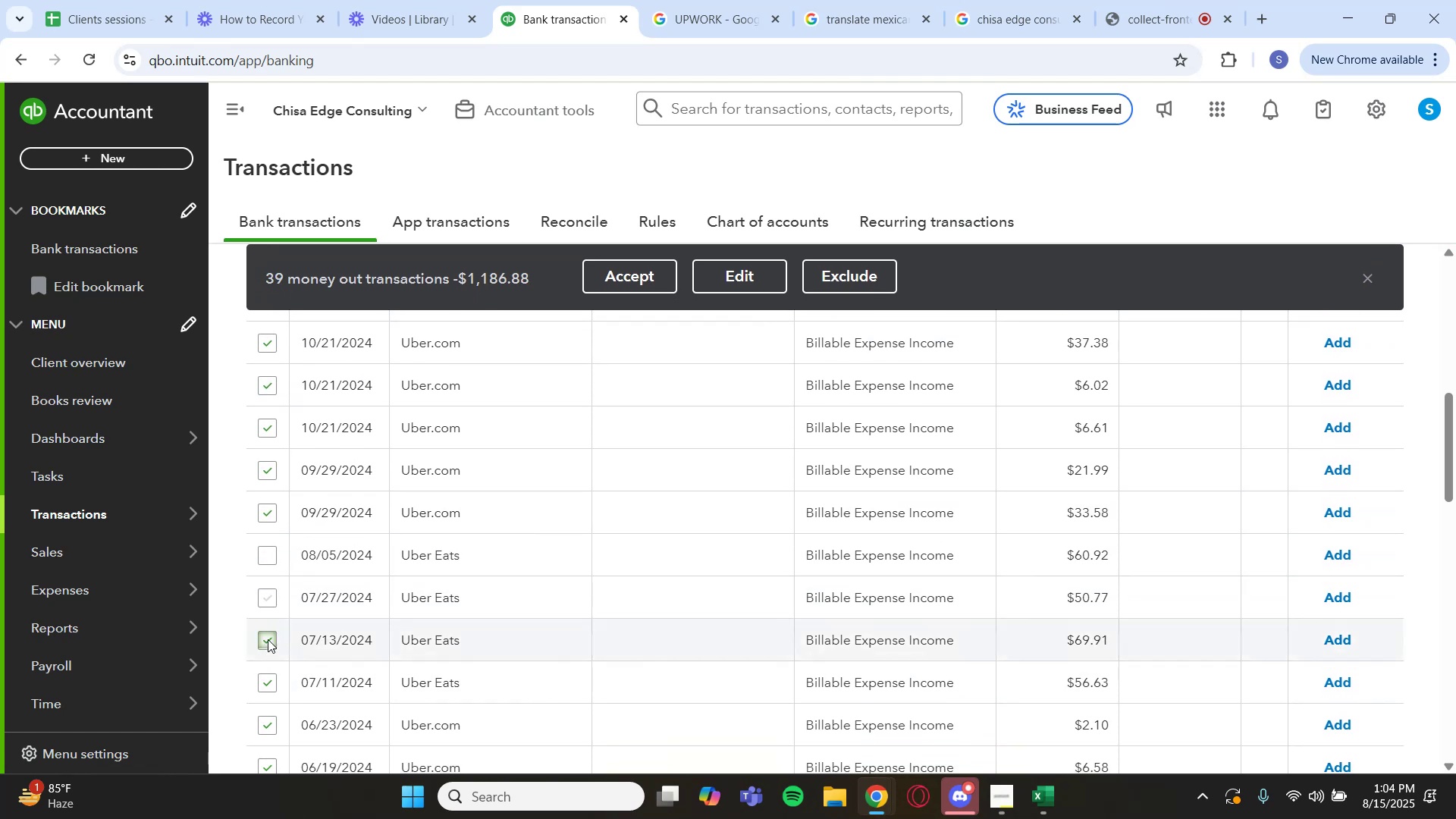 
left_click([266, 645])
 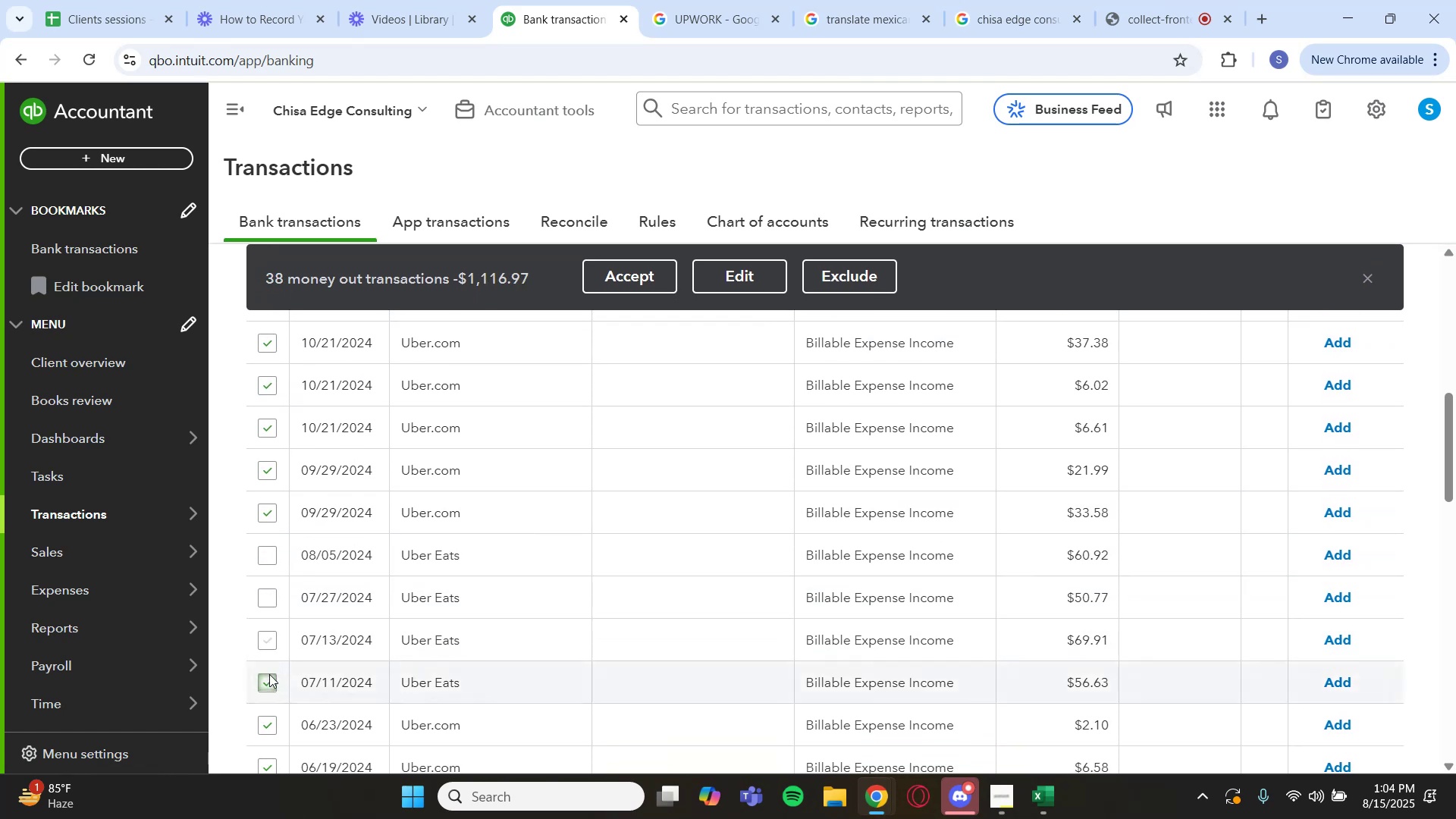 
left_click([270, 681])
 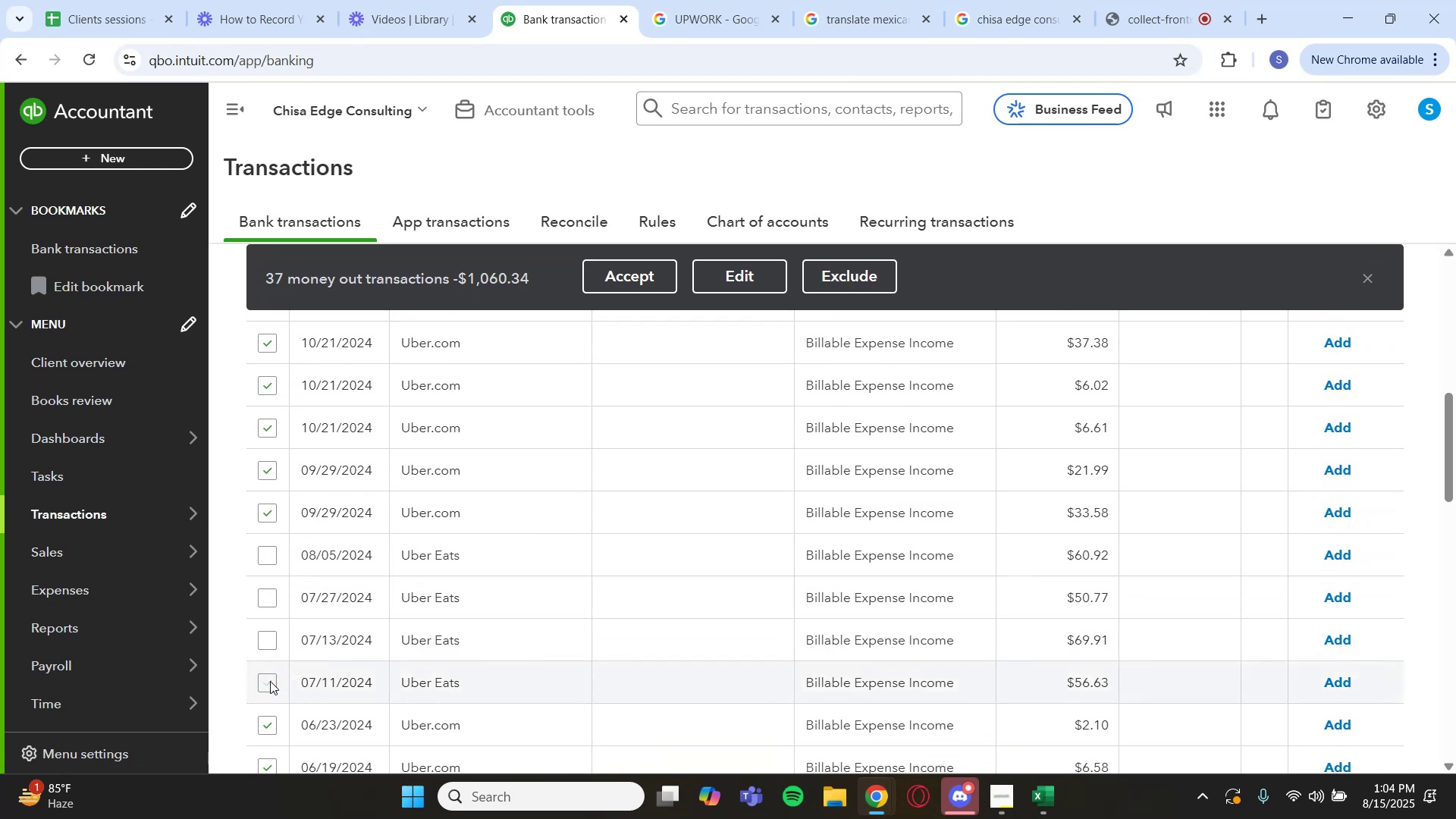 
scroll: coordinate [262, 652], scroll_direction: down, amount: 4.0
 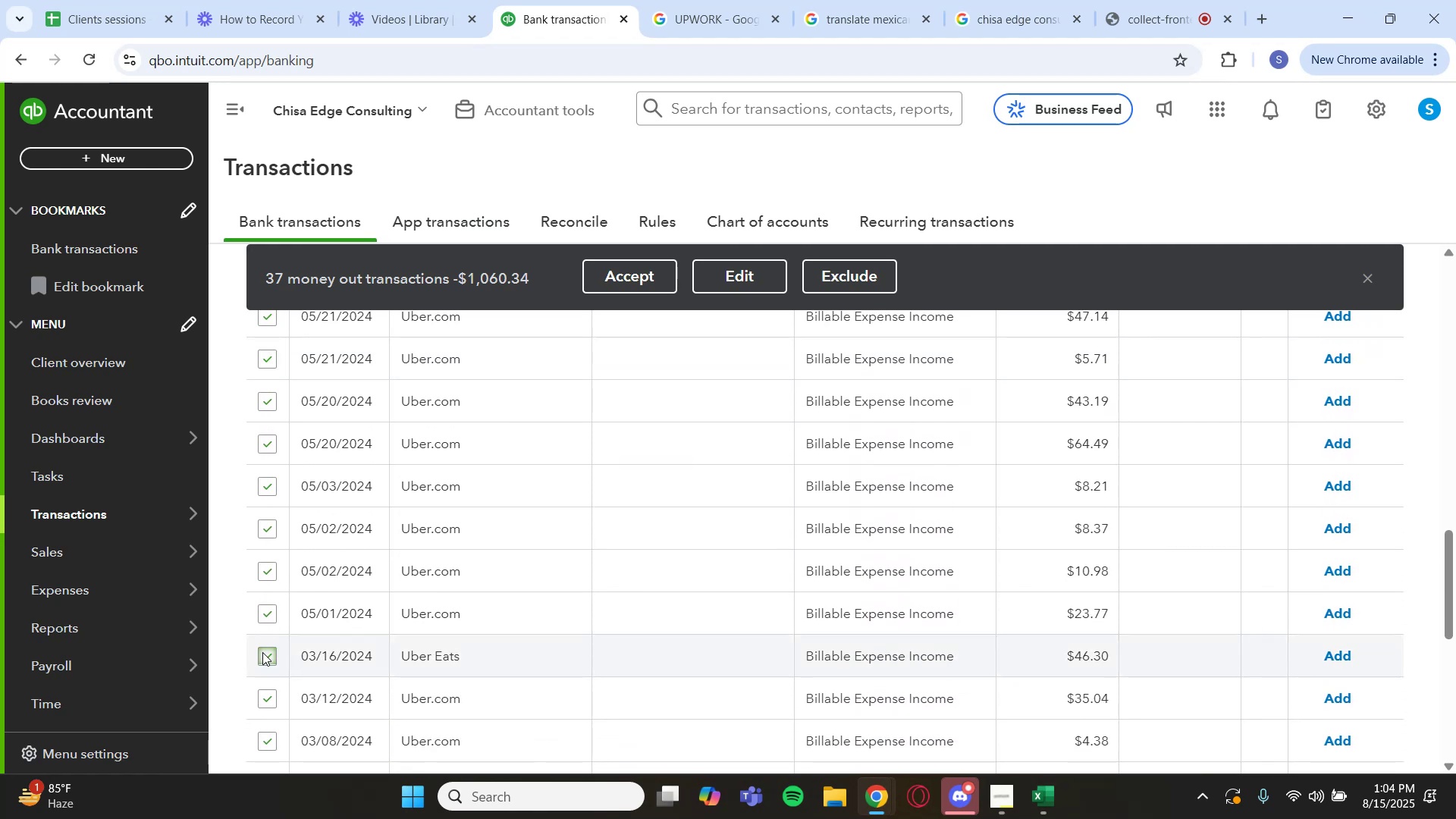 
left_click([267, 656])
 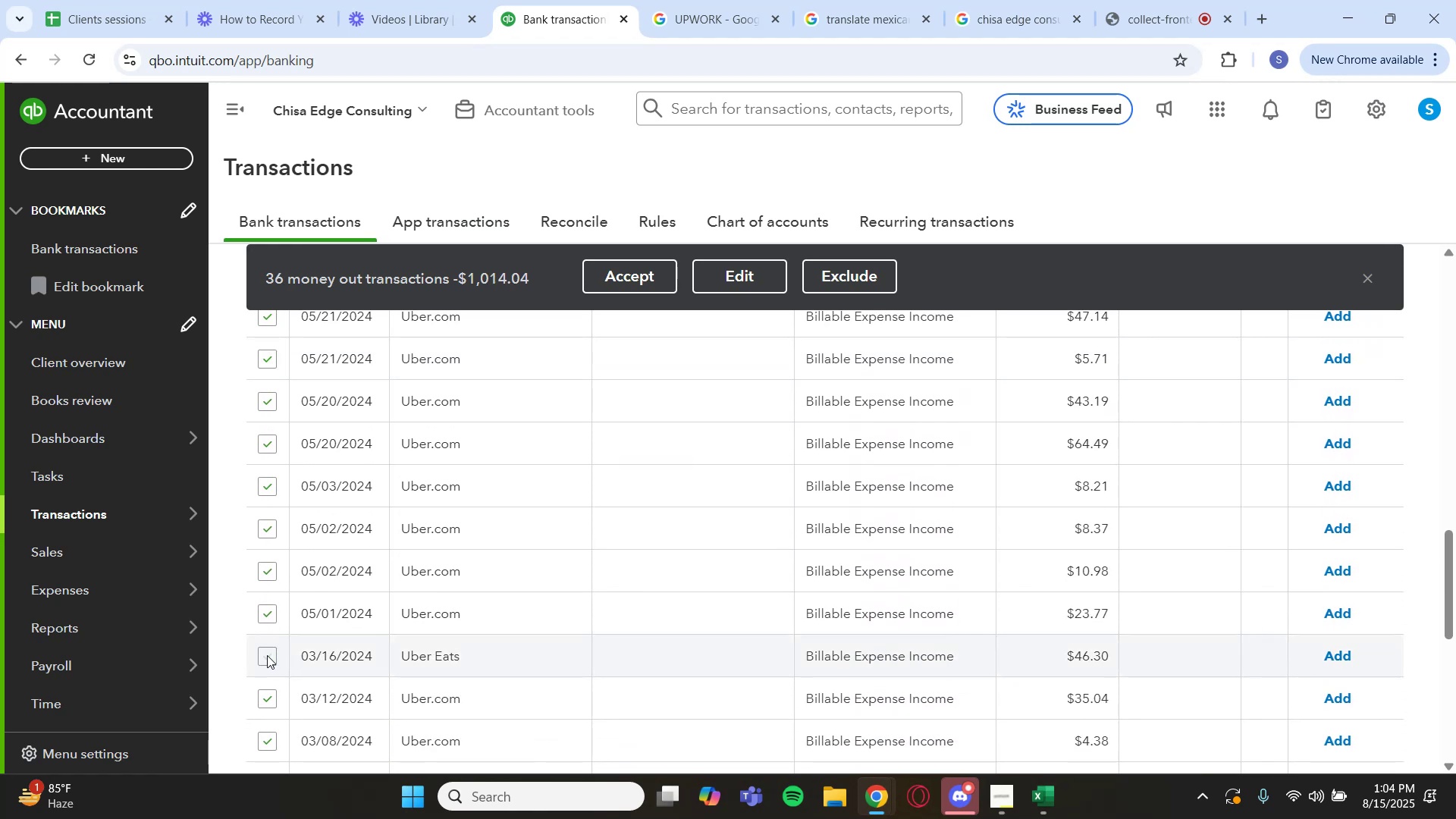 
scroll: coordinate [267, 655], scroll_direction: down, amount: 2.0
 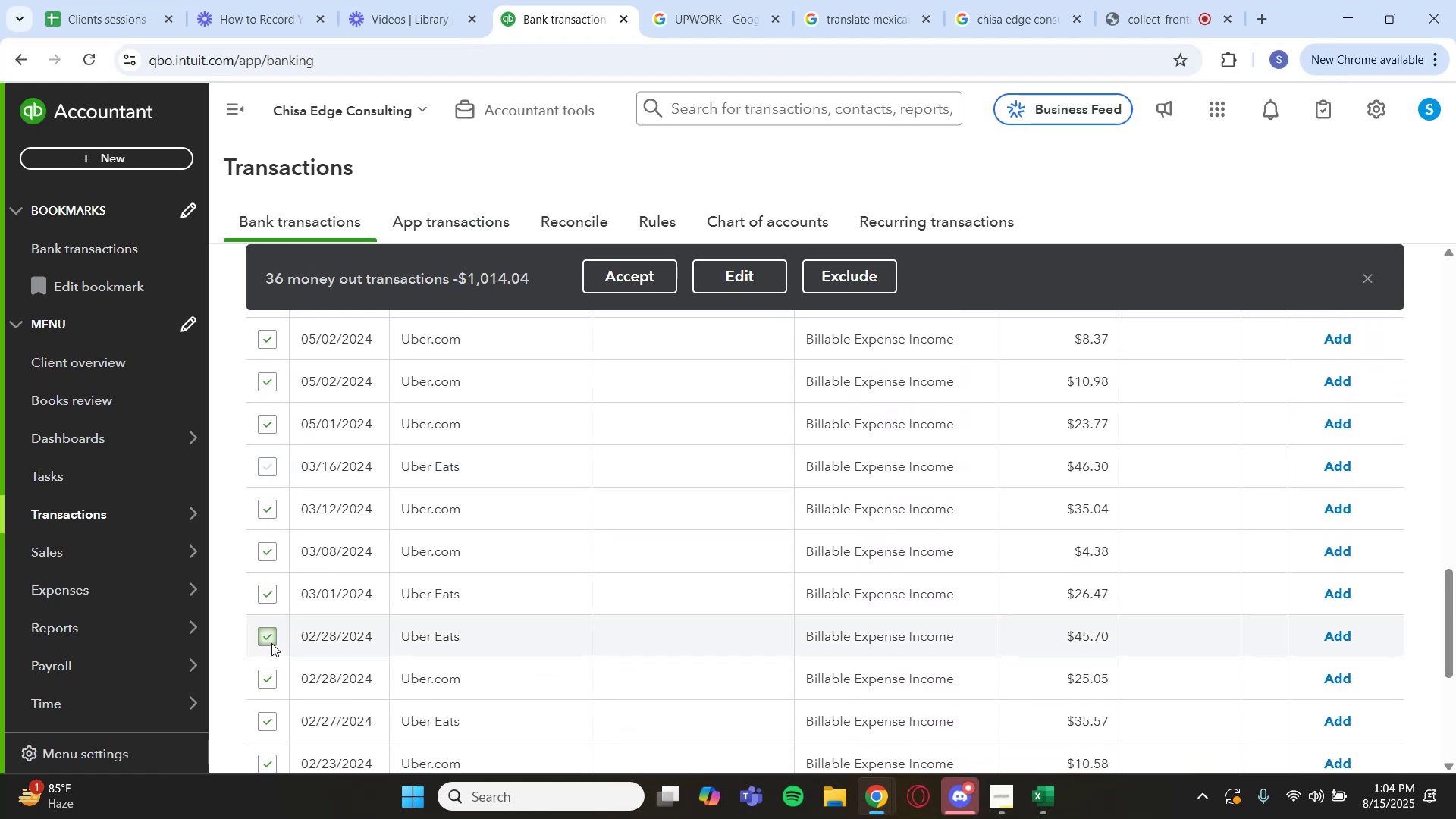 
left_click([269, 638])
 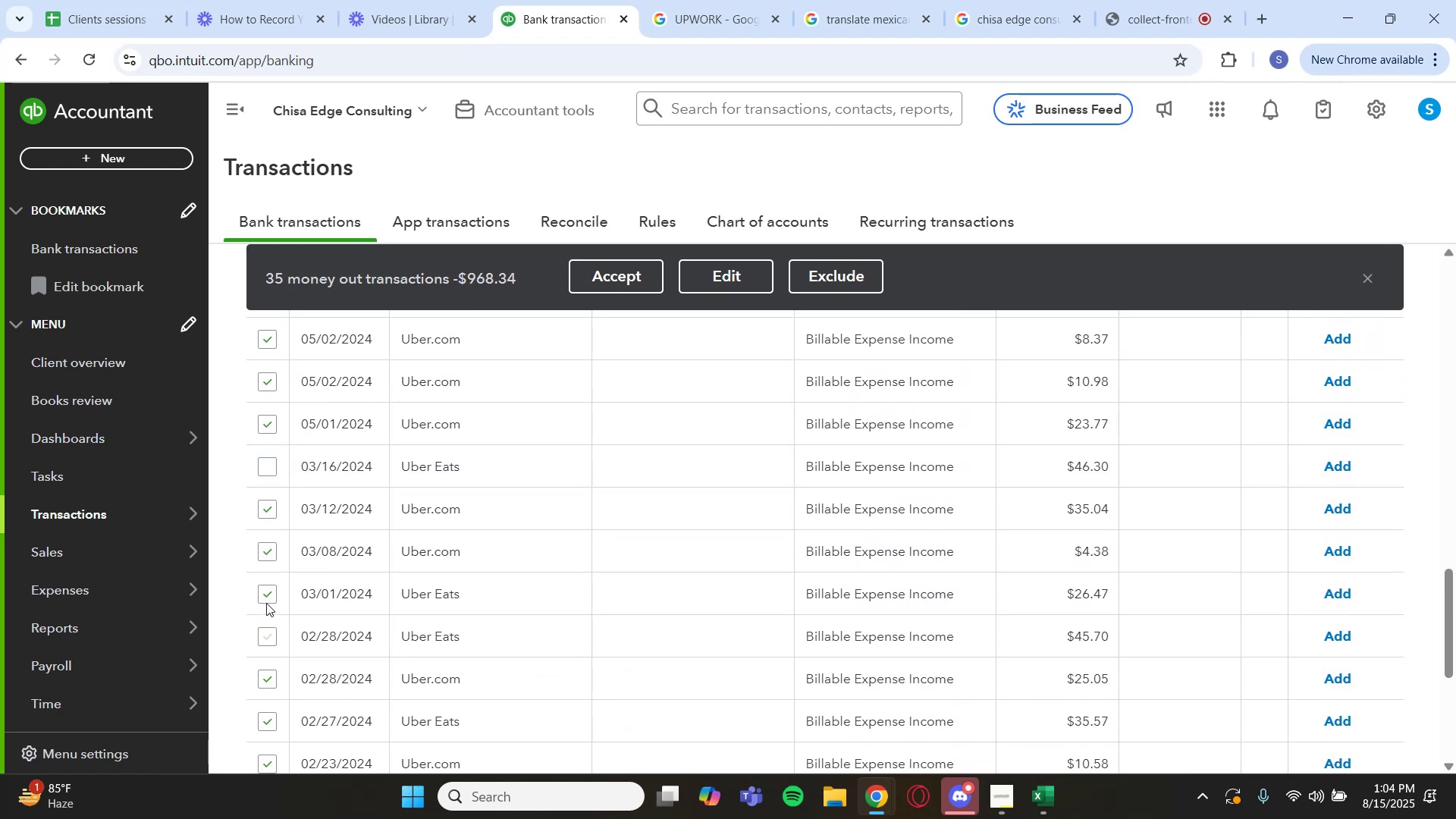 
left_click([266, 599])
 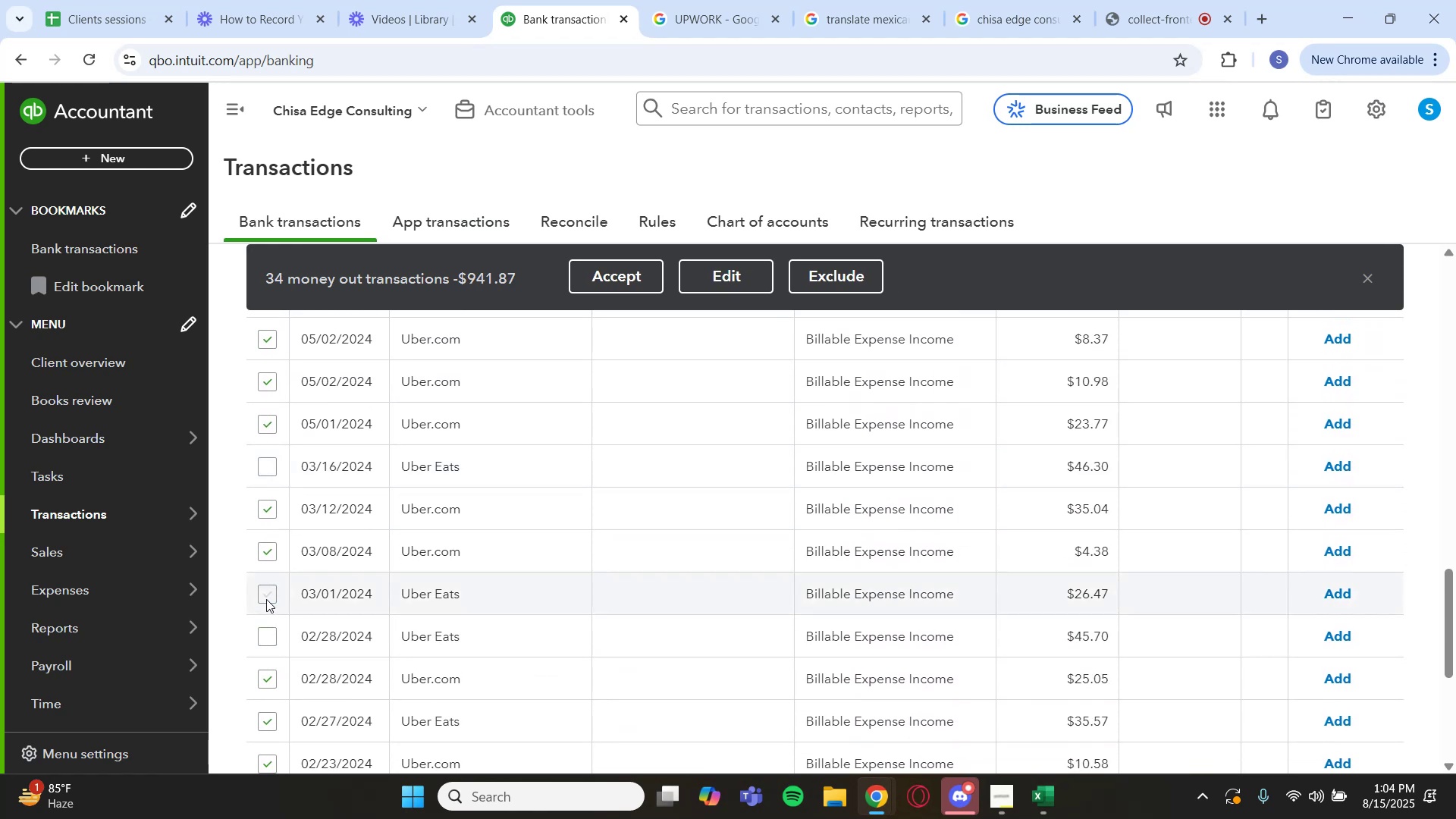 
scroll: coordinate [281, 622], scroll_direction: down, amount: 2.0
 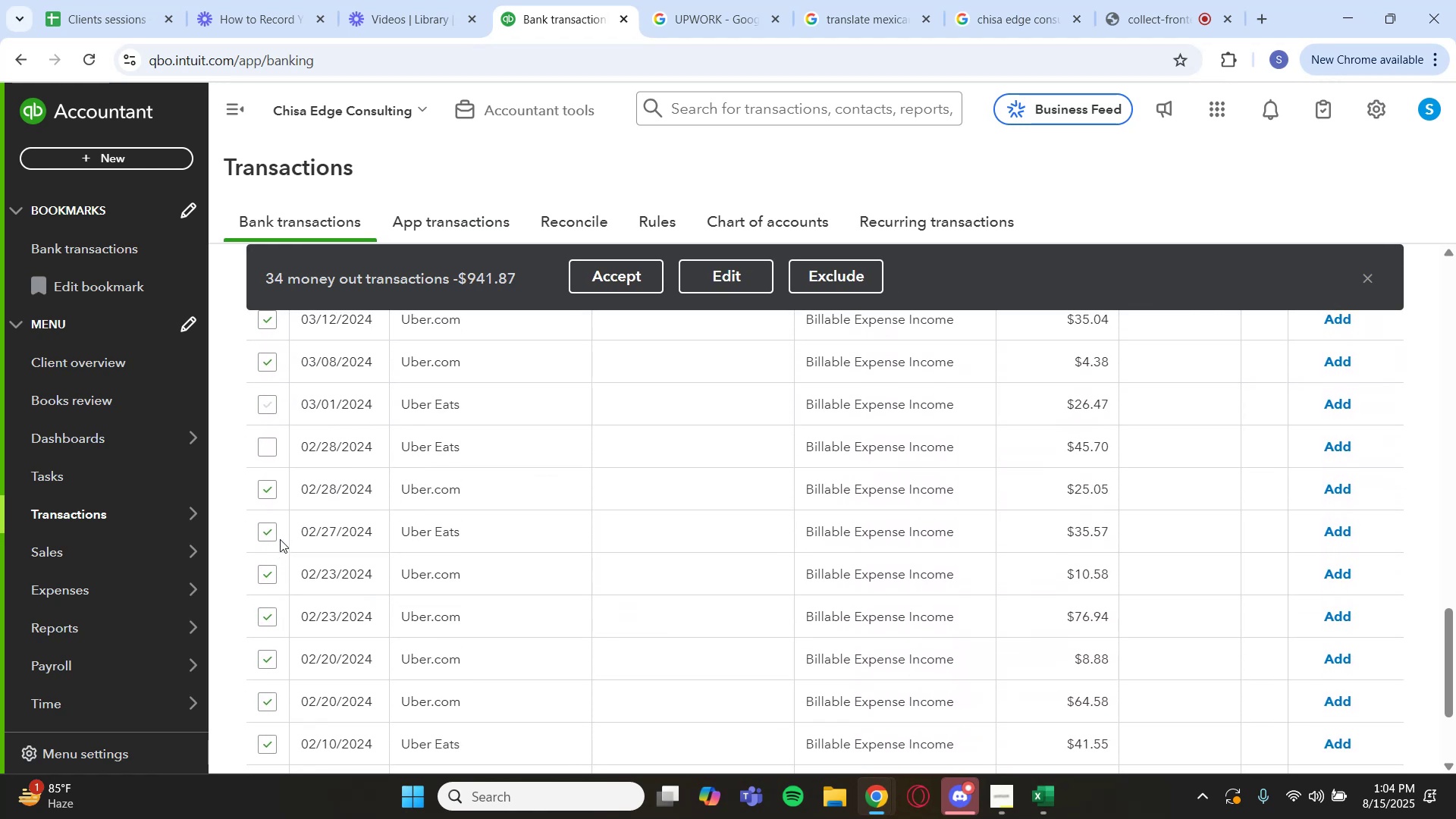 
left_click([267, 530])
 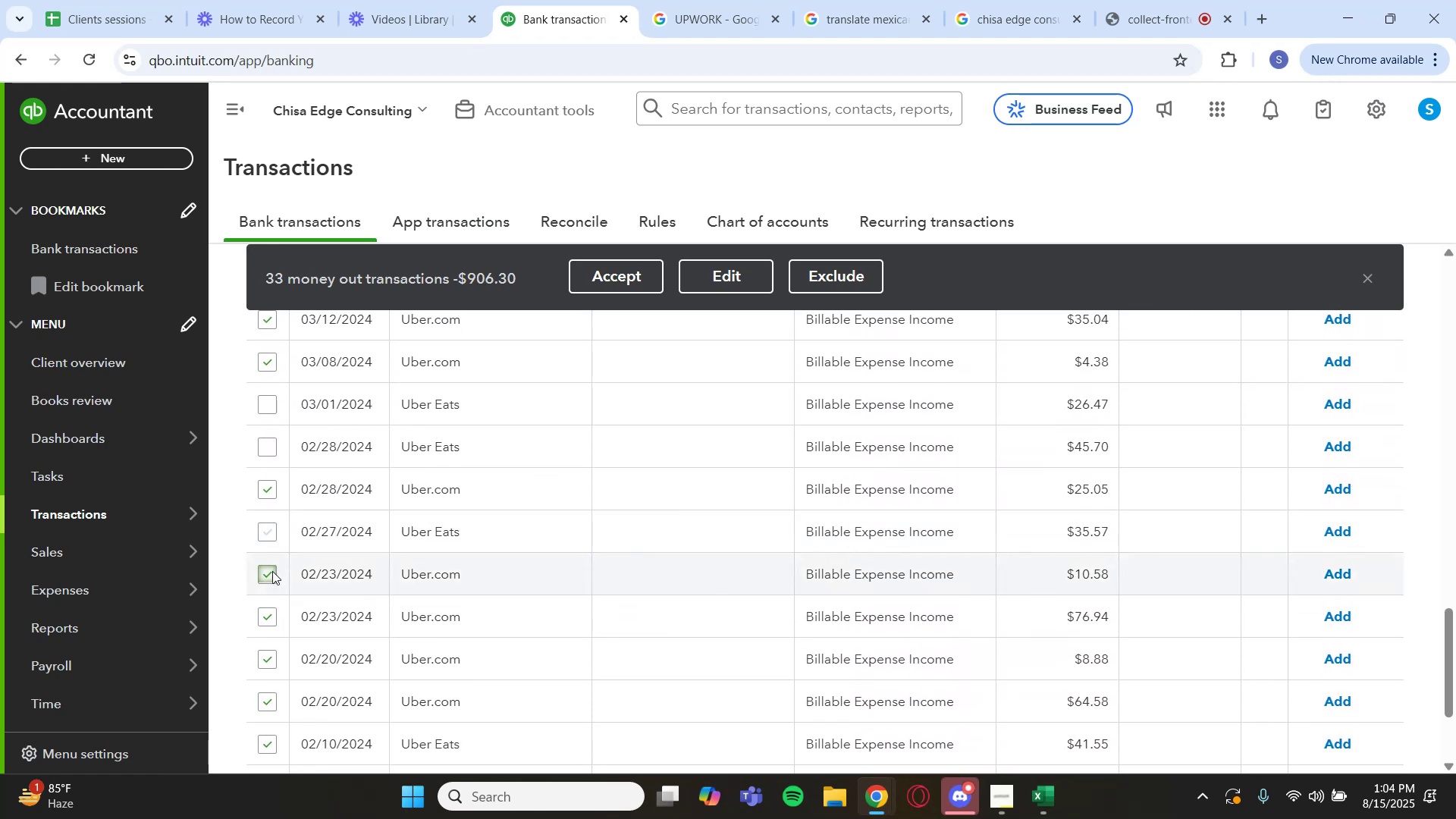 
scroll: coordinate [275, 598], scroll_direction: down, amount: 2.0
 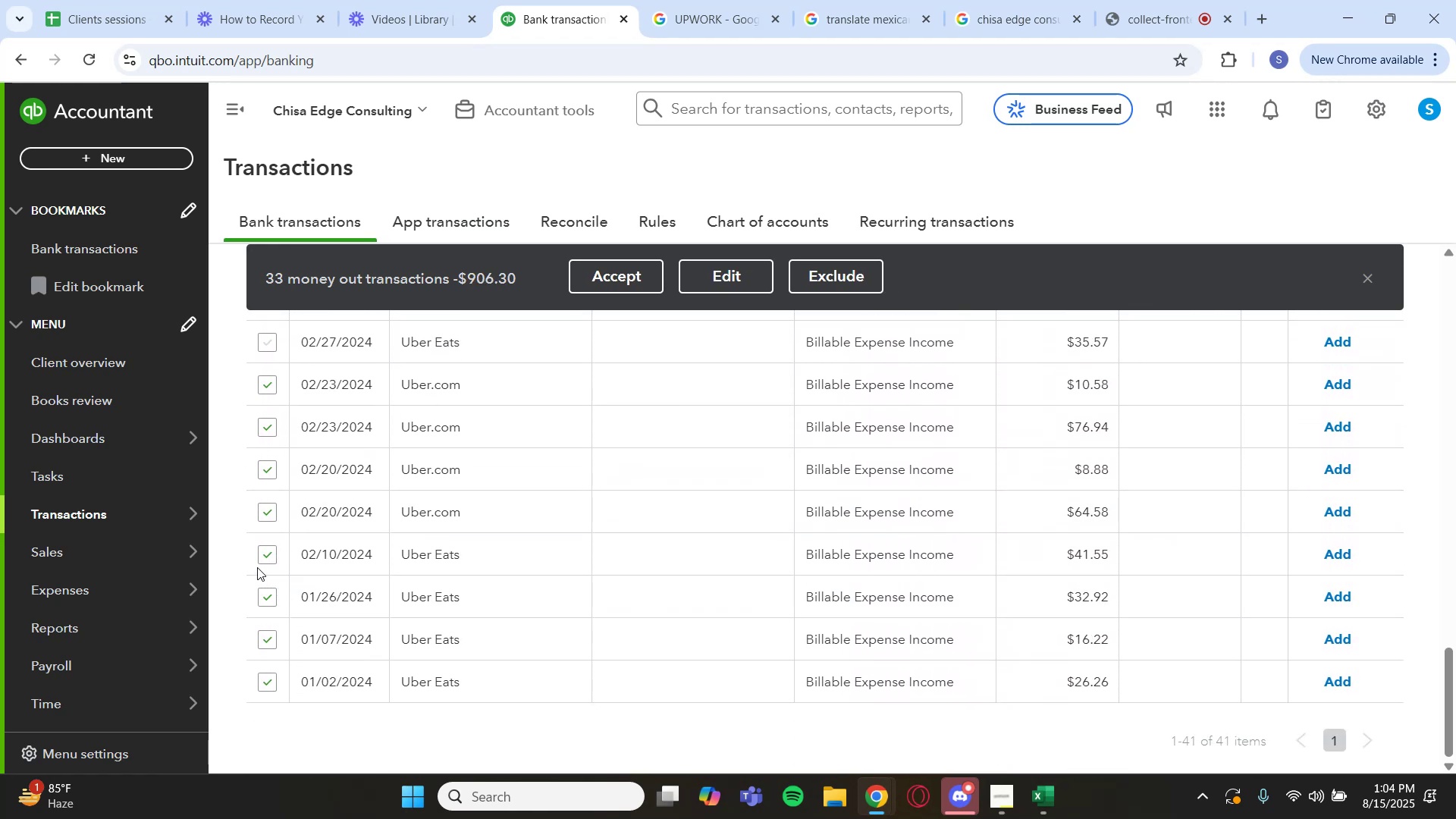 
left_click([263, 556])
 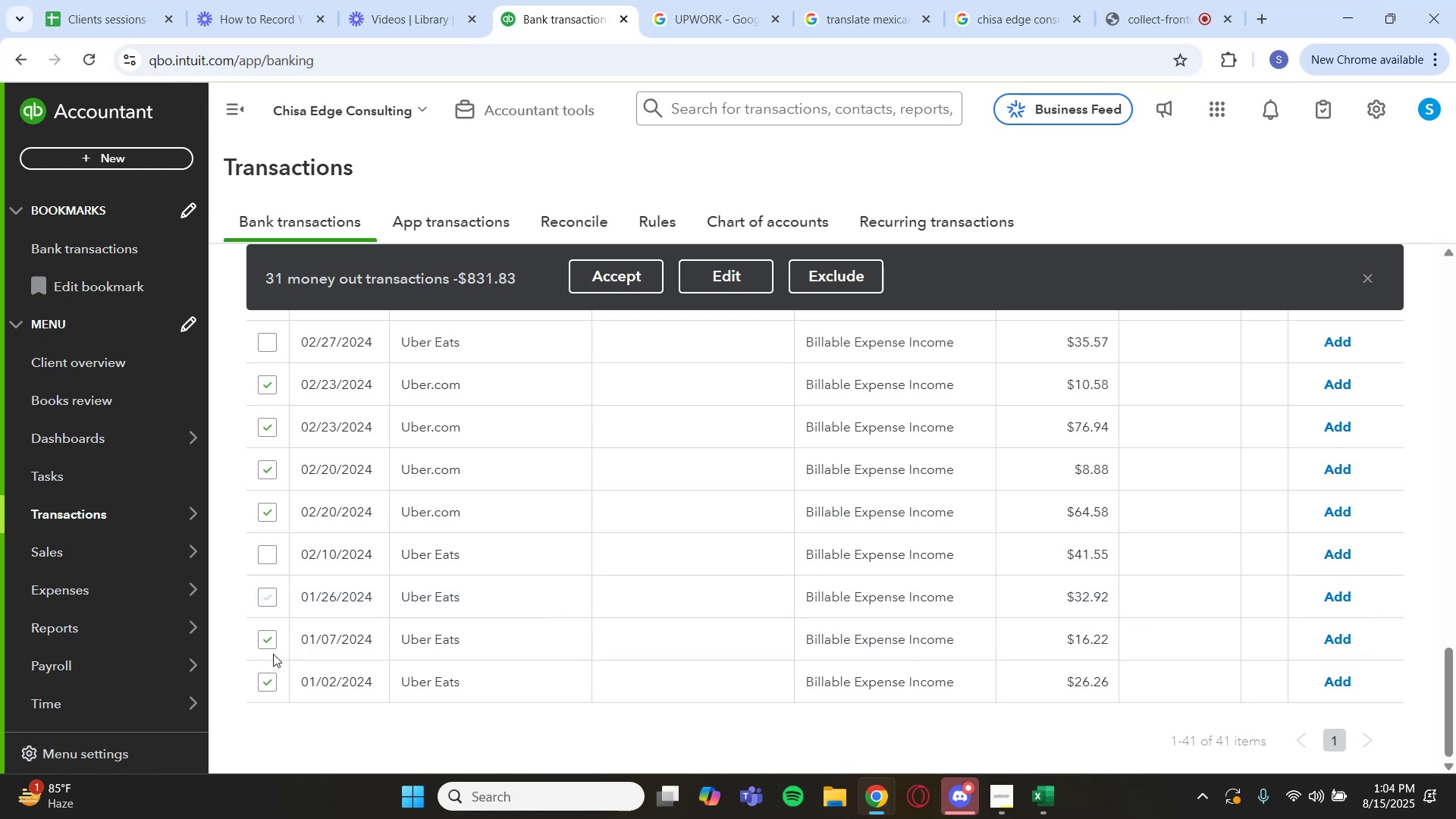 
left_click([270, 640])
 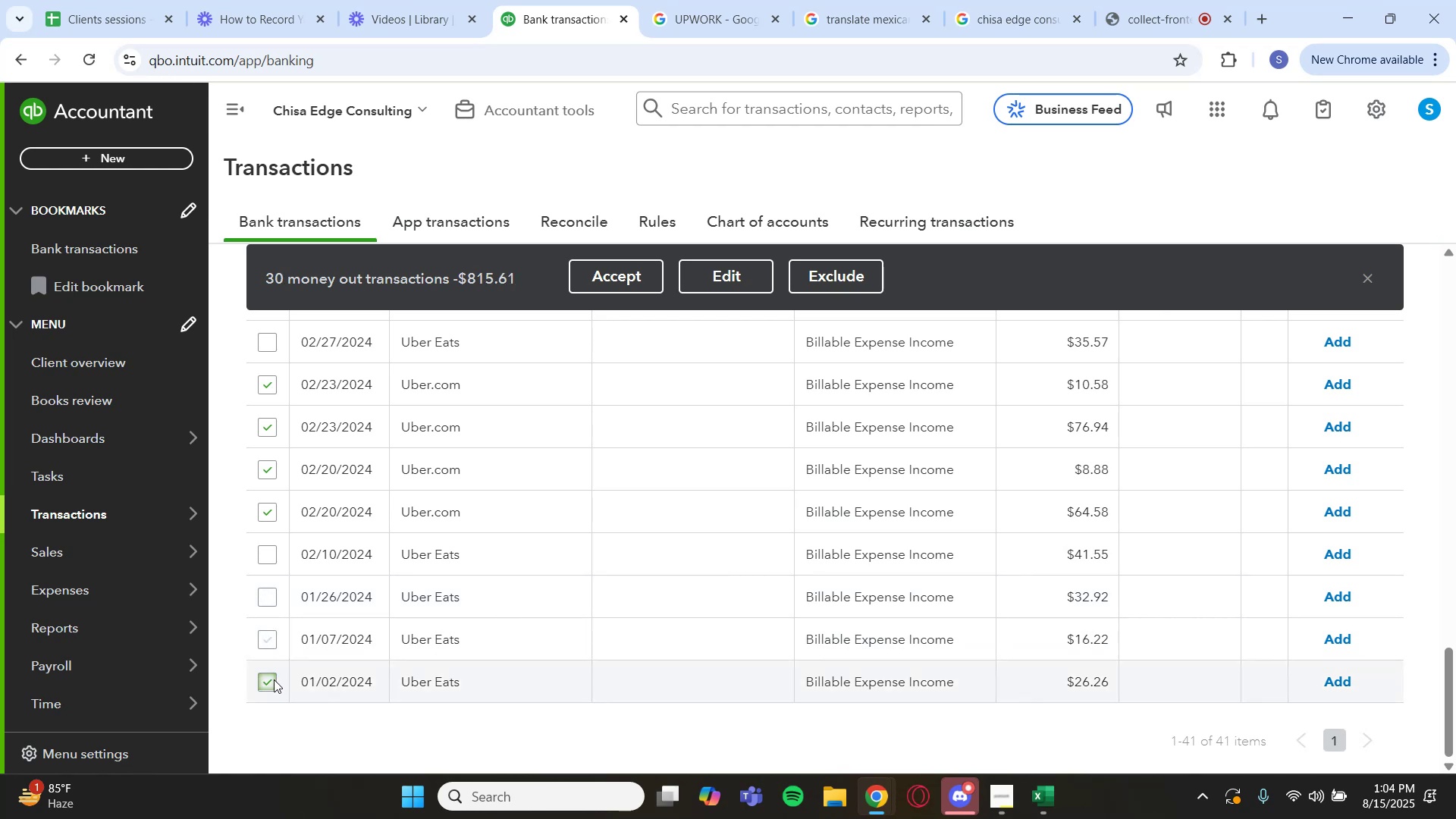 
left_click([269, 683])
 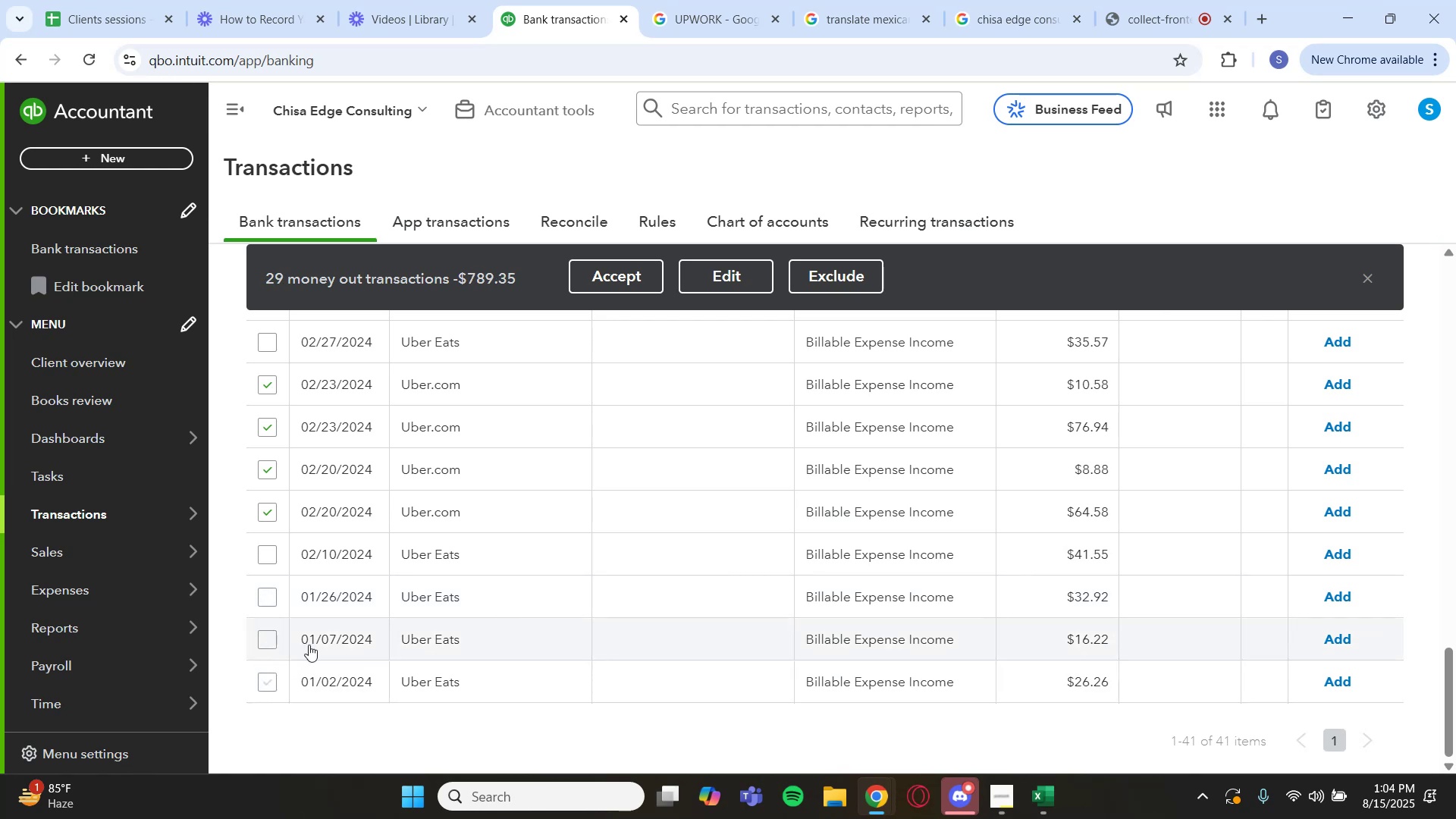 
scroll: coordinate [327, 567], scroll_direction: up, amount: 17.0
 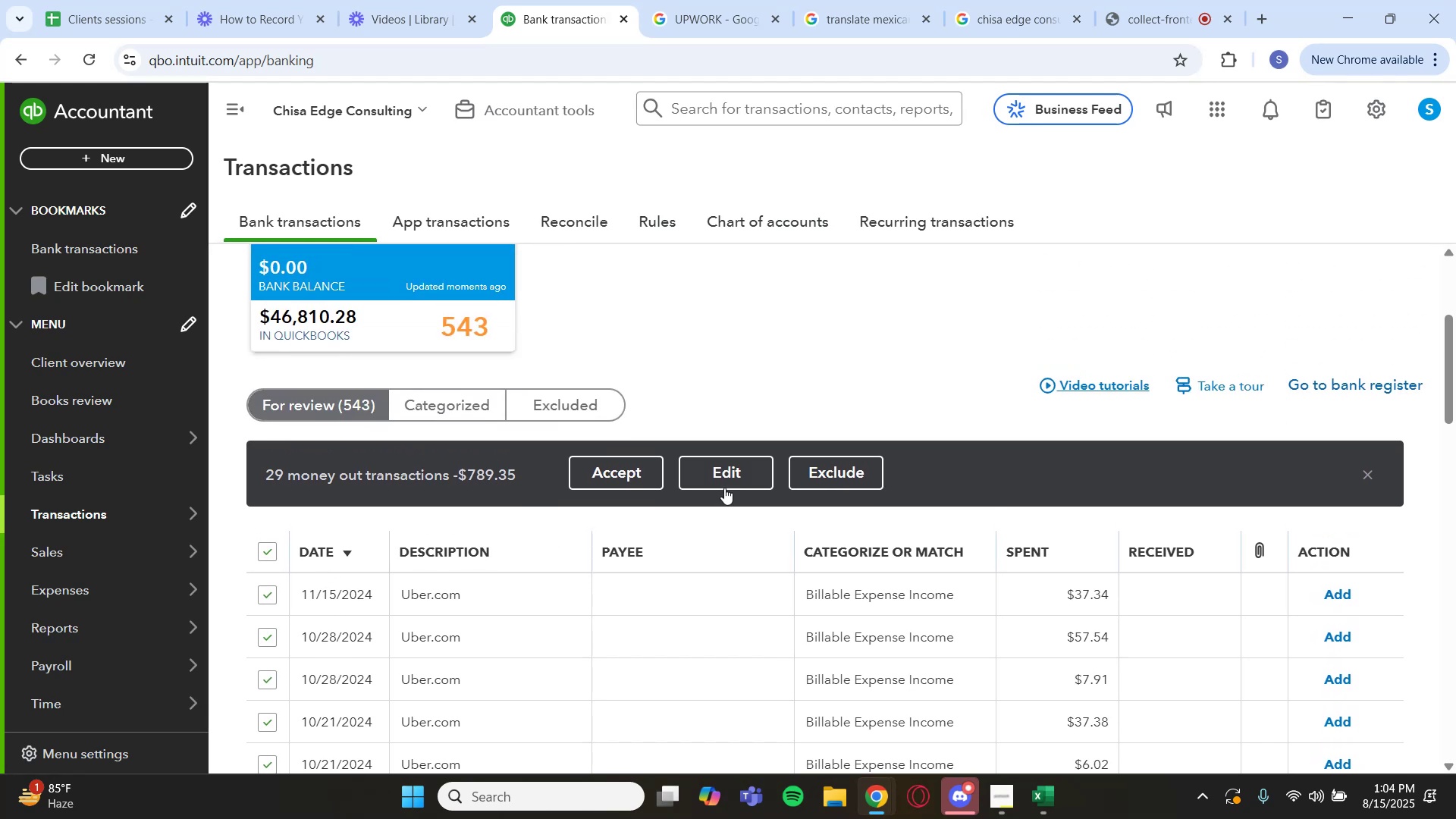 
left_click([730, 484])
 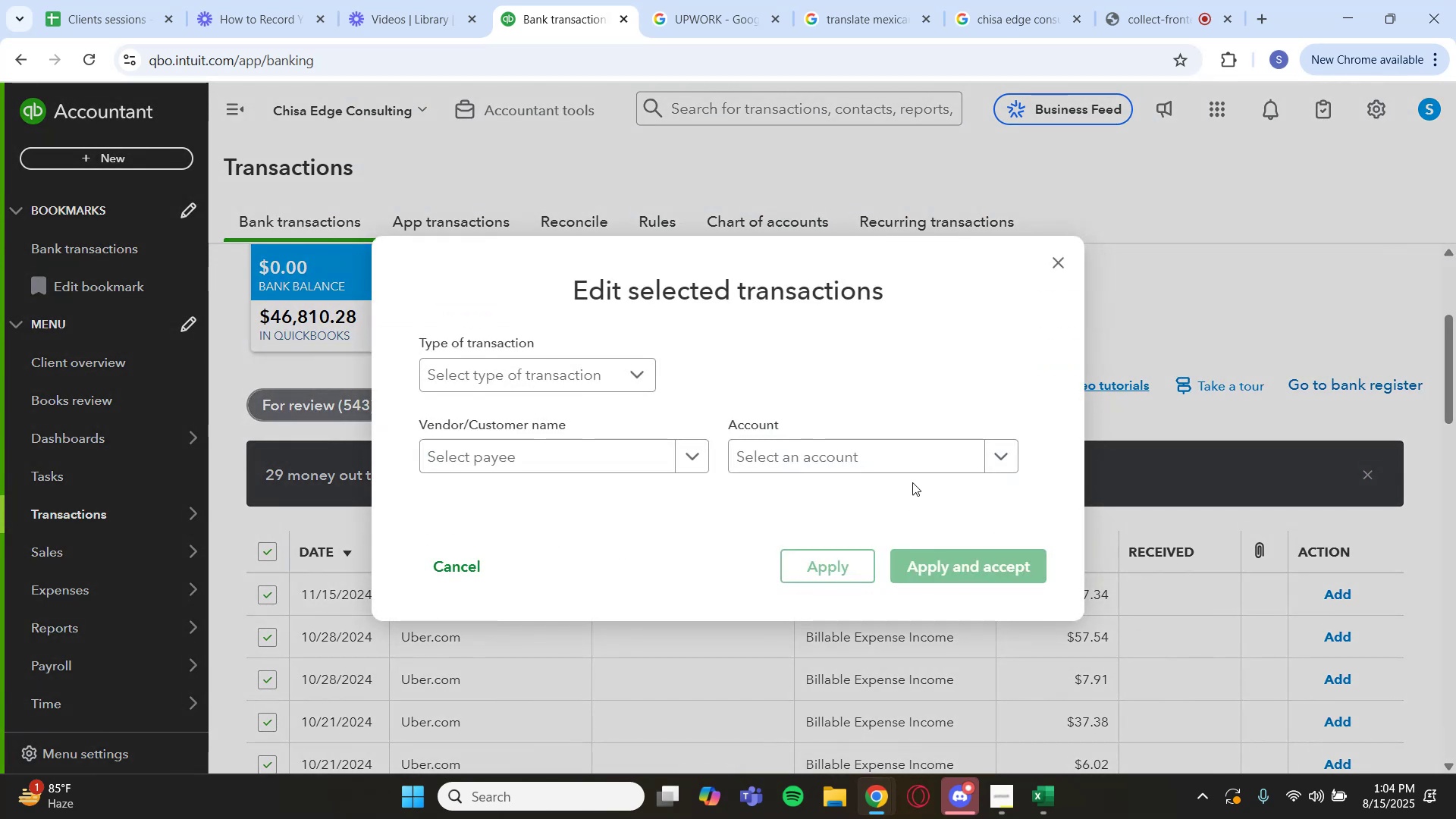 
left_click([900, 467])
 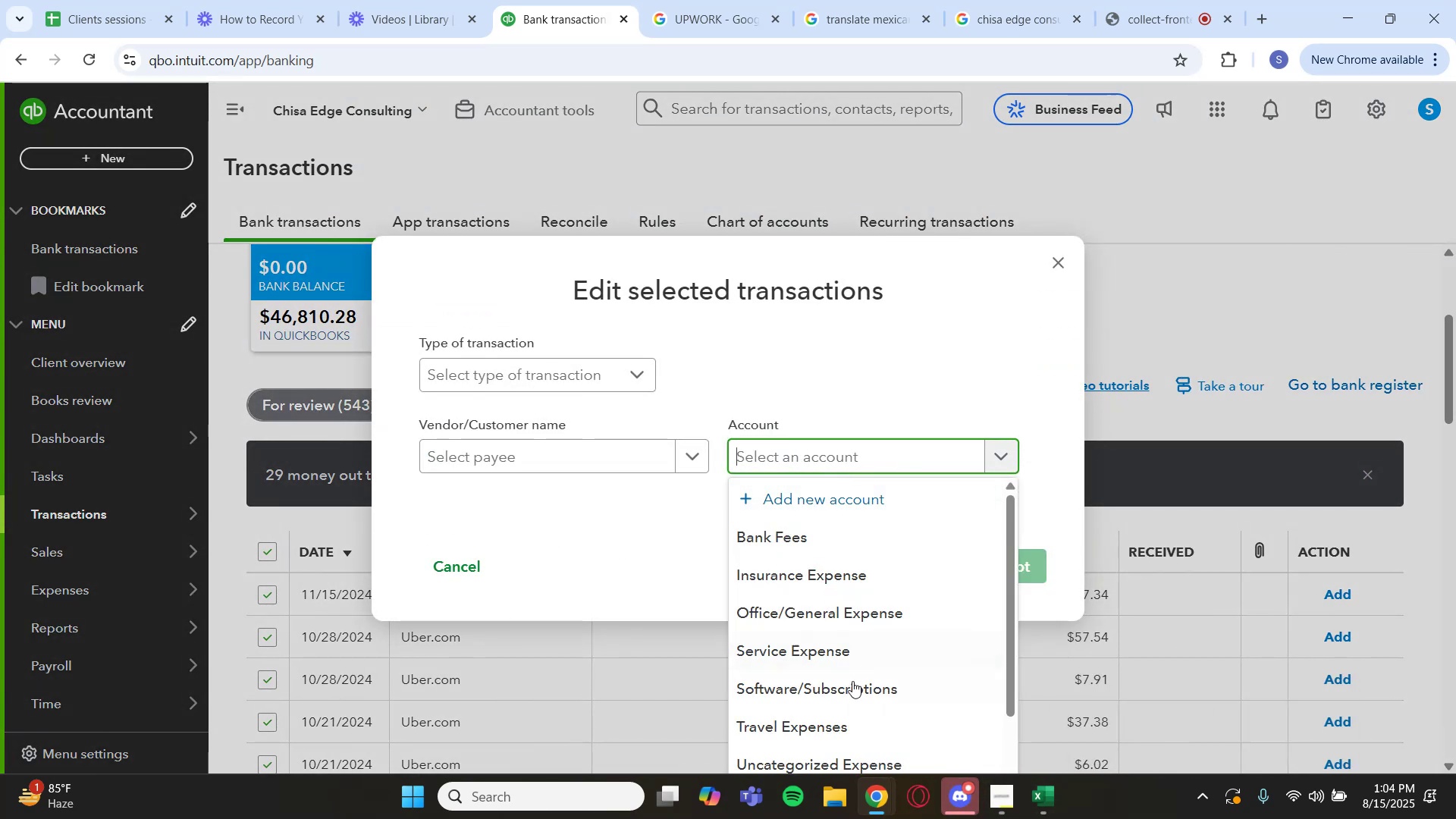 
wait(7.62)
 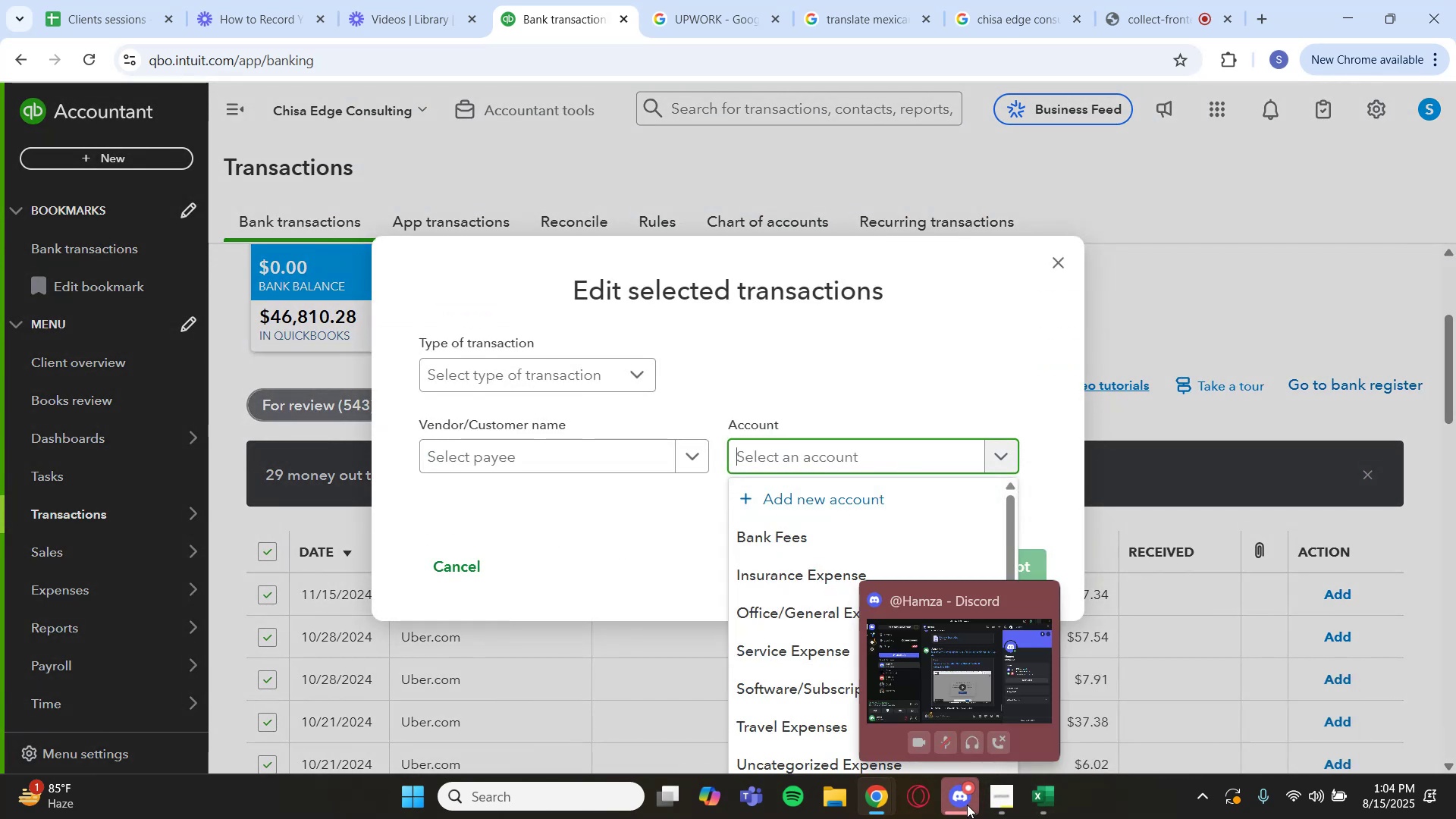 
left_click([957, 570])
 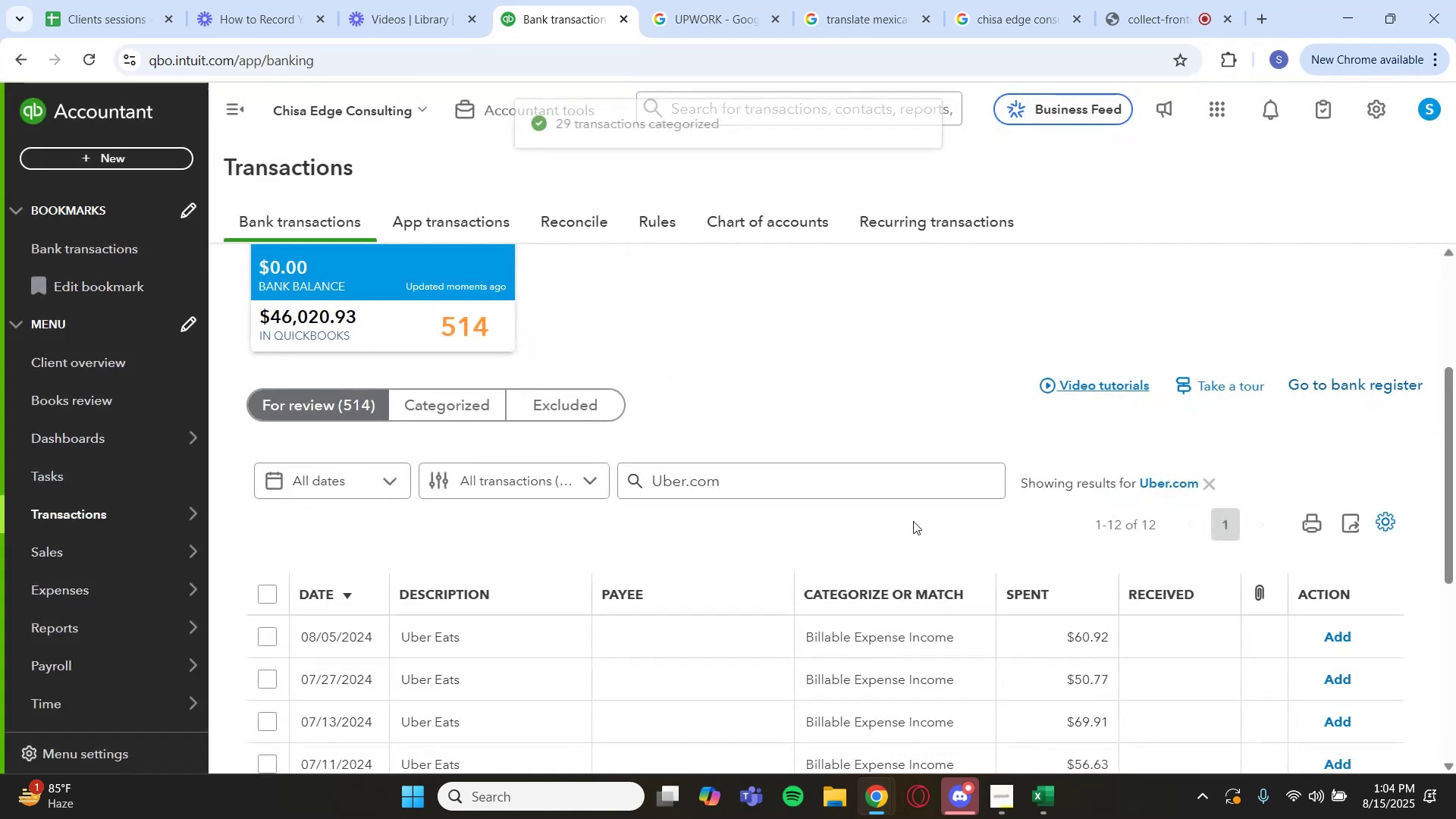 
wait(5.89)
 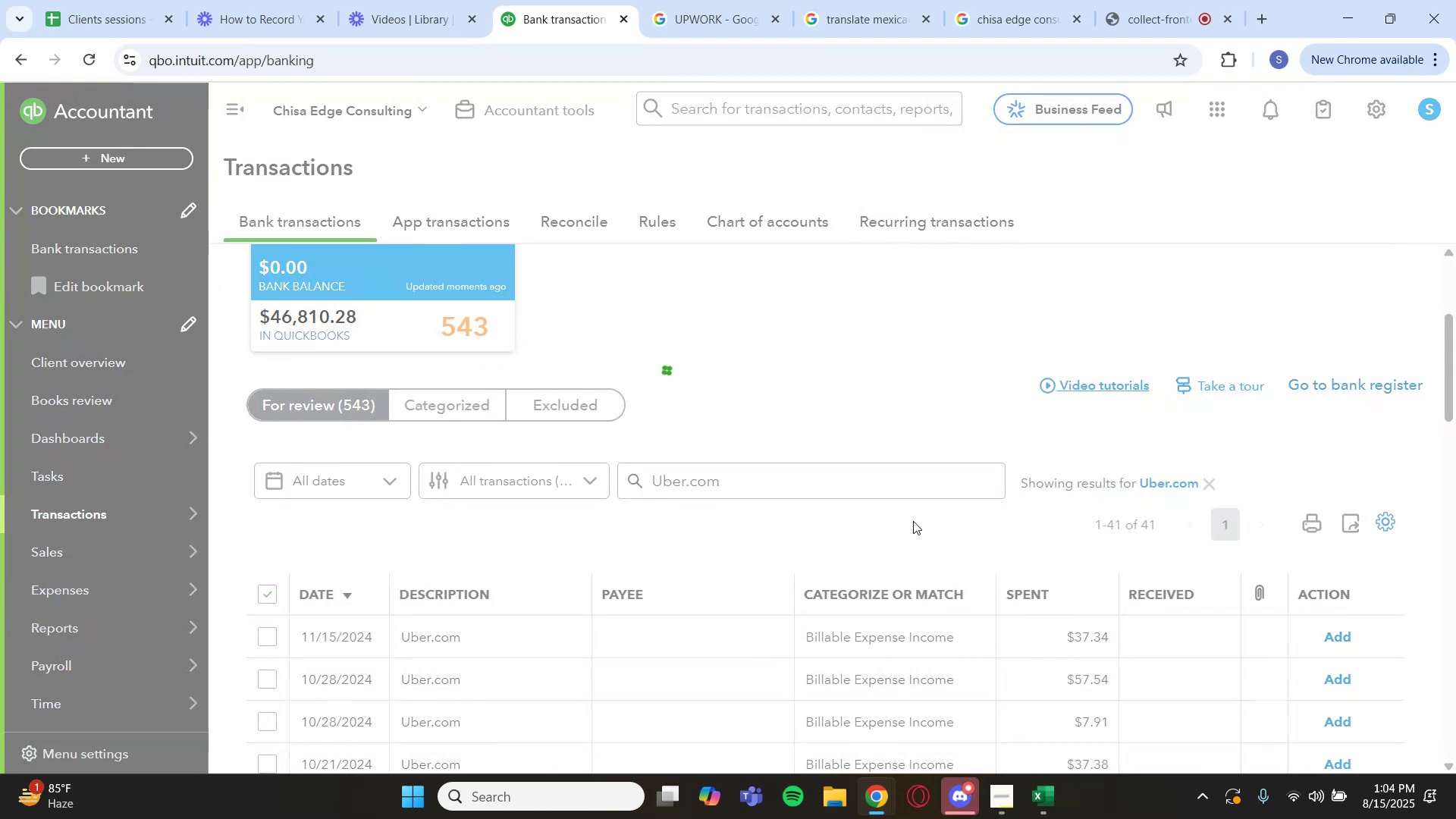 
scroll: coordinate [378, 529], scroll_direction: down, amount: 4.0
 